 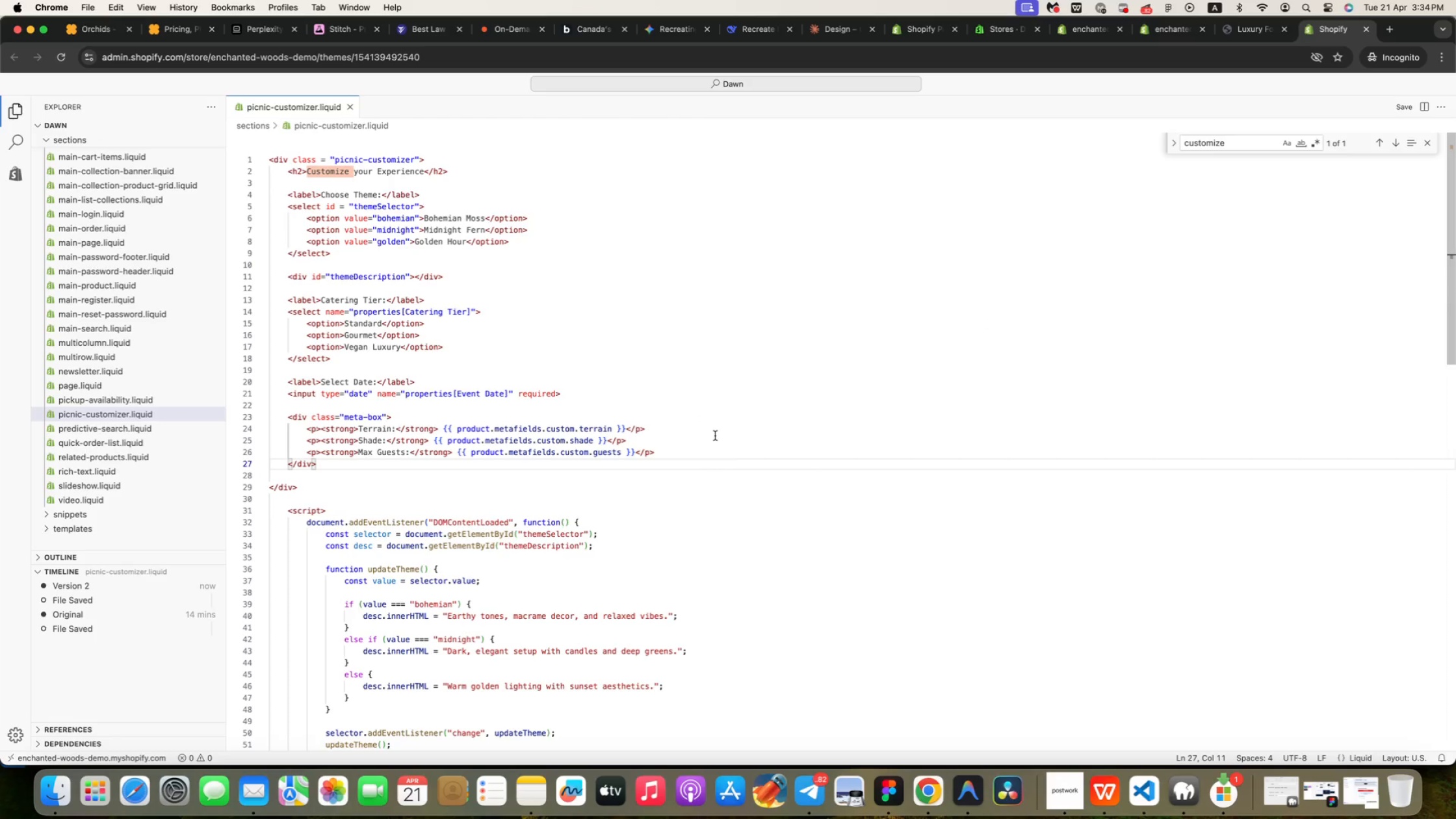 
scroll: coordinate [522, 471], scroll_direction: down, amount: 62.0
 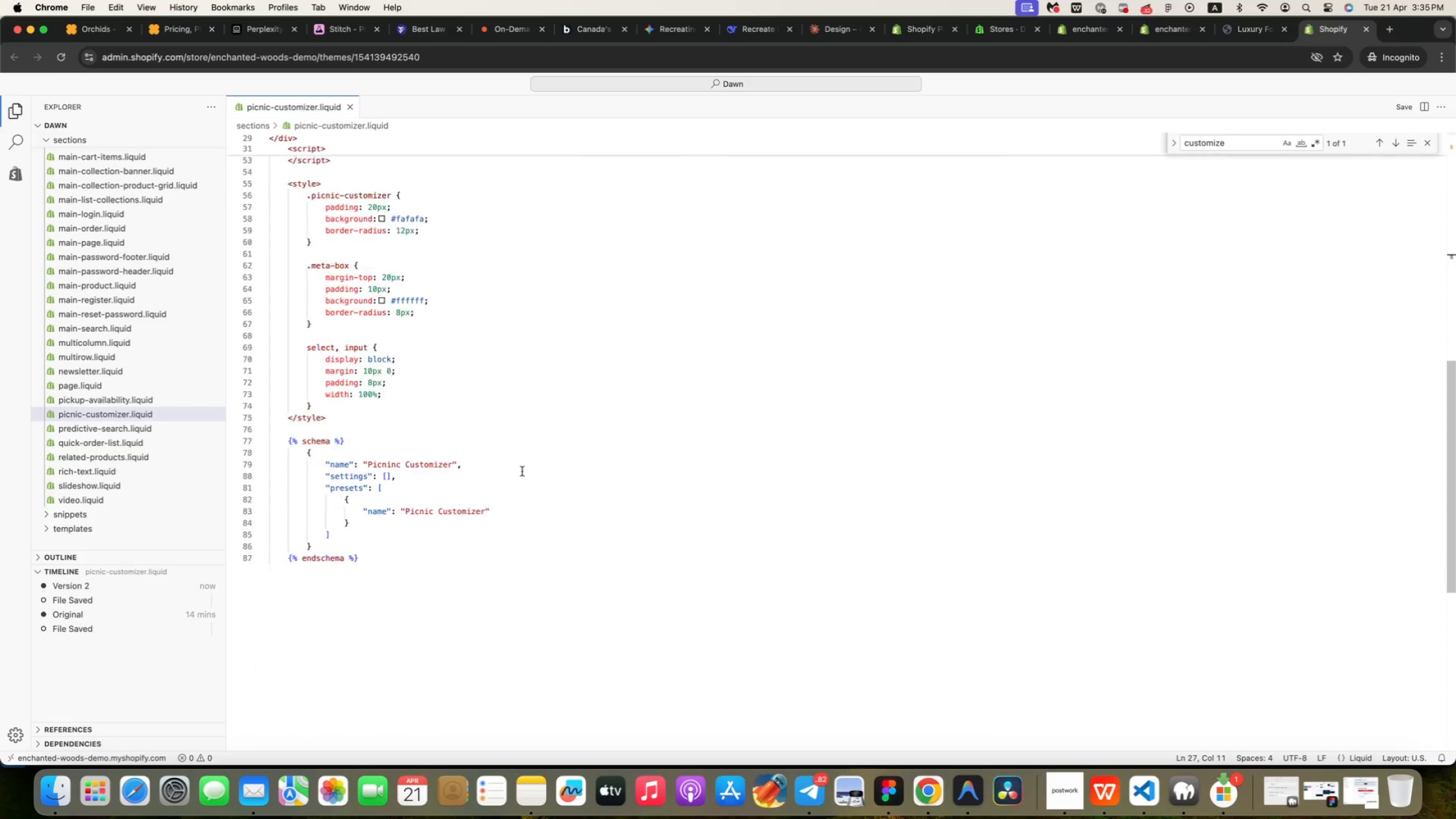 
left_click([529, 490])
 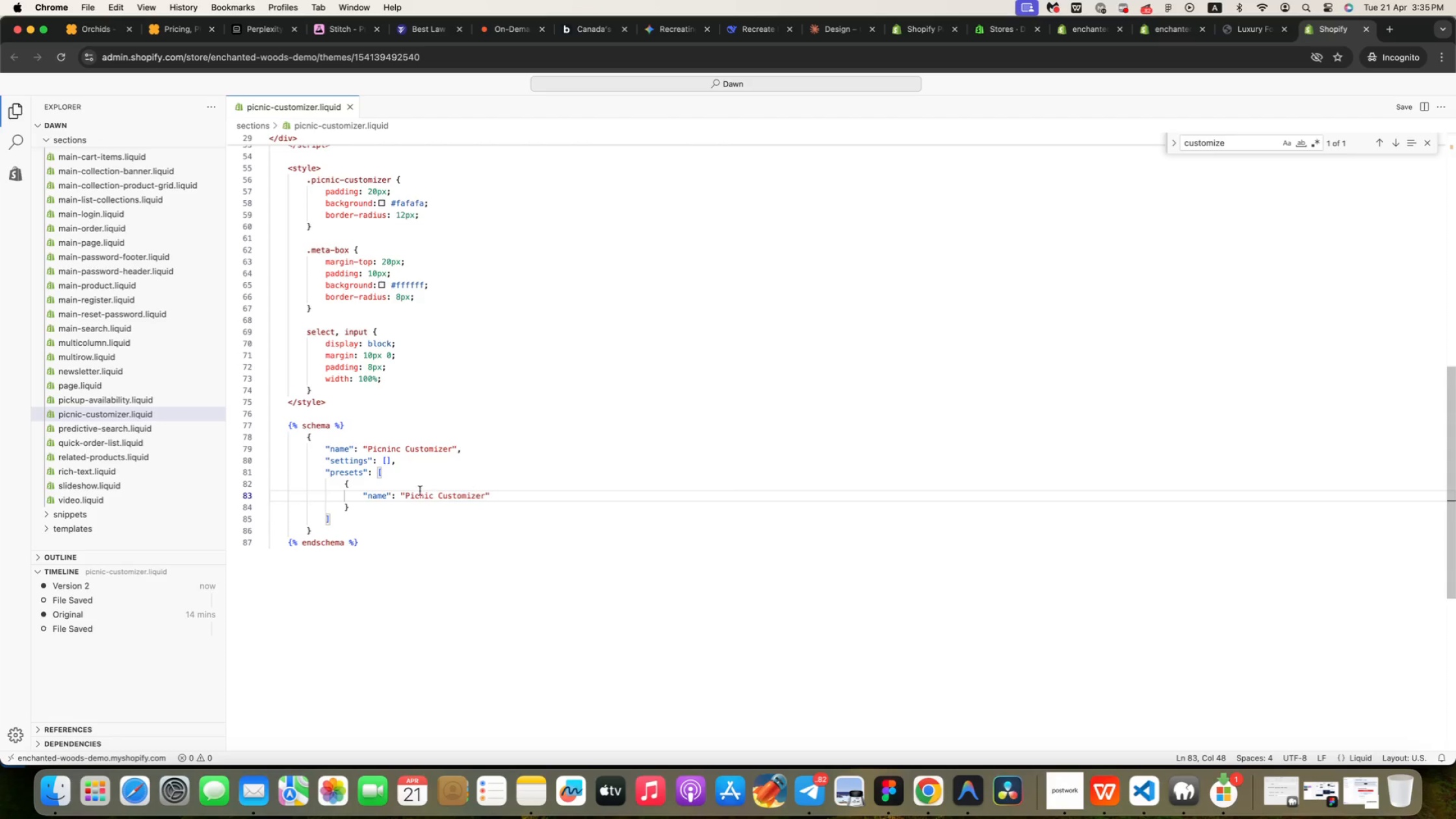 
wait(9.55)
 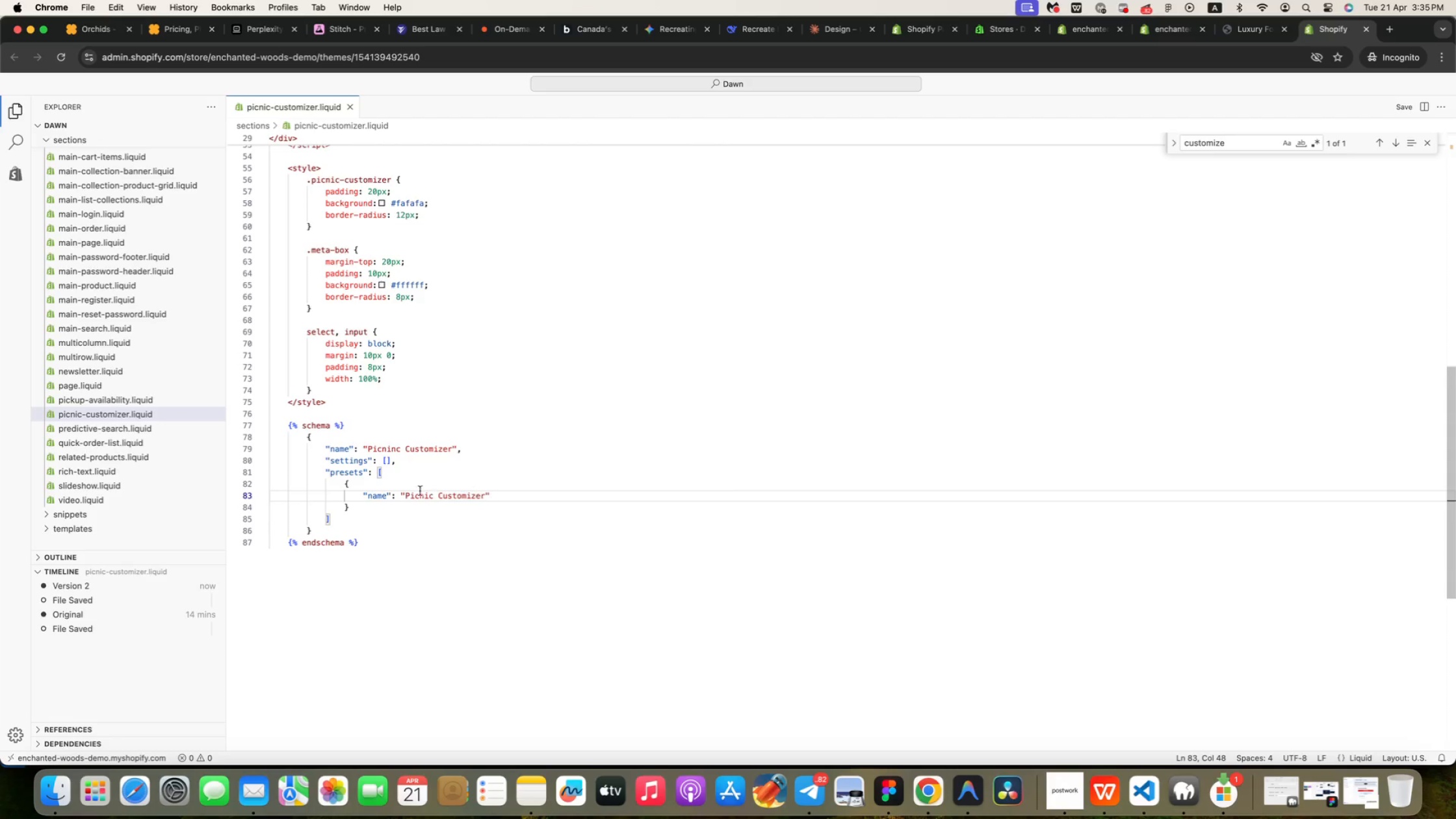 
left_click([431, 456])
 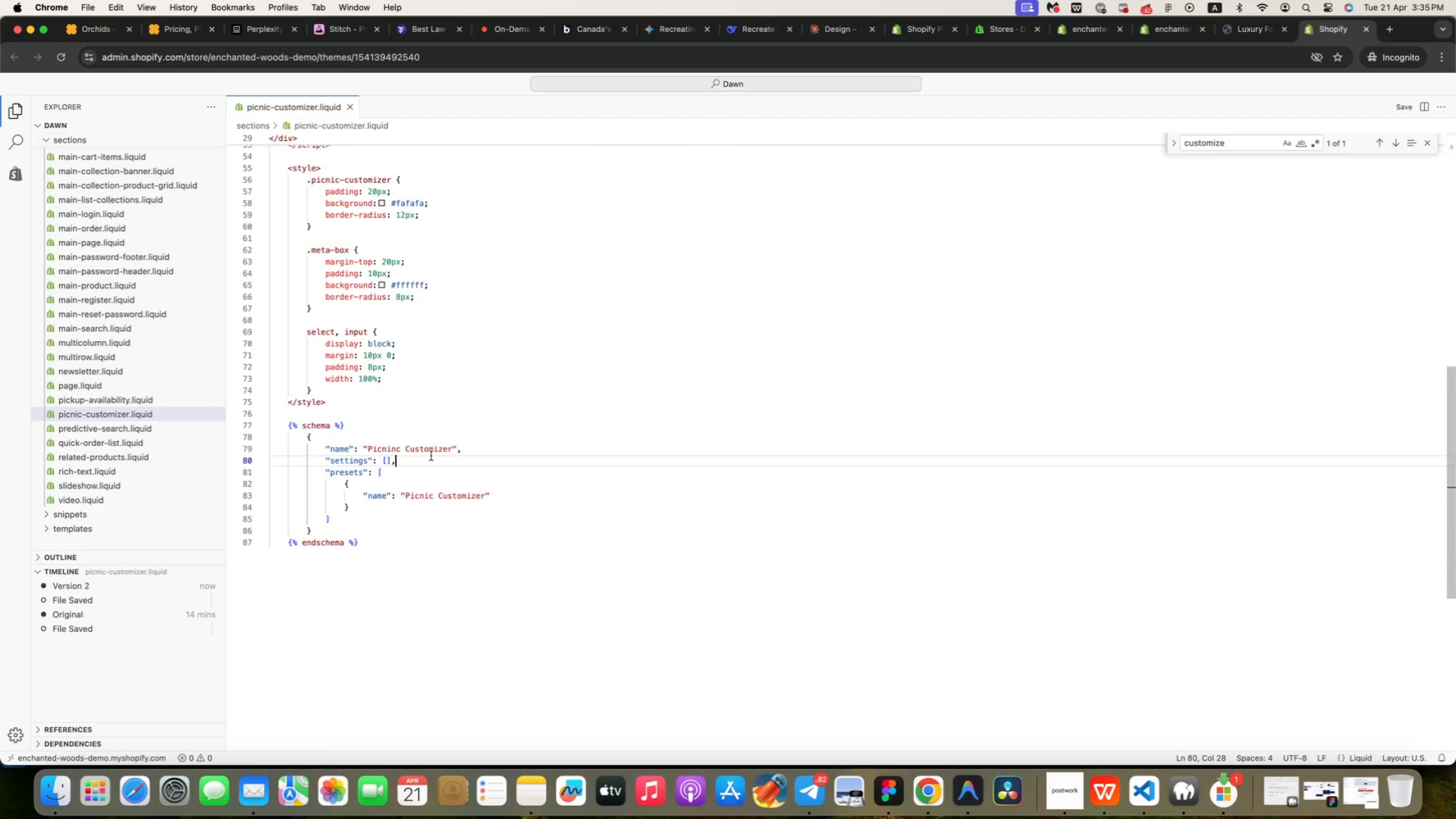 
scroll: coordinate [431, 456], scroll_direction: up, amount: 11.0
 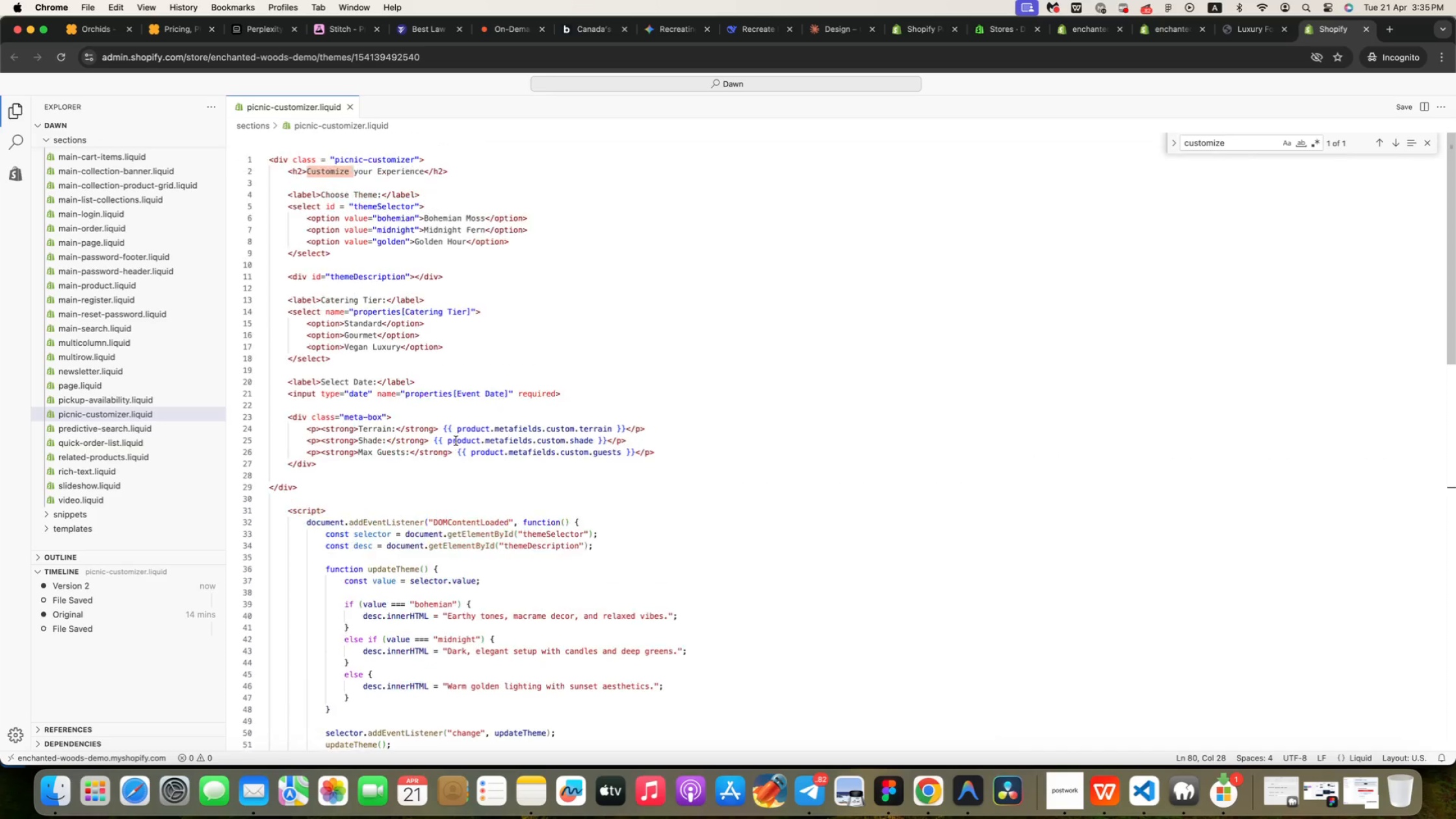 
left_click([1407, 106])
 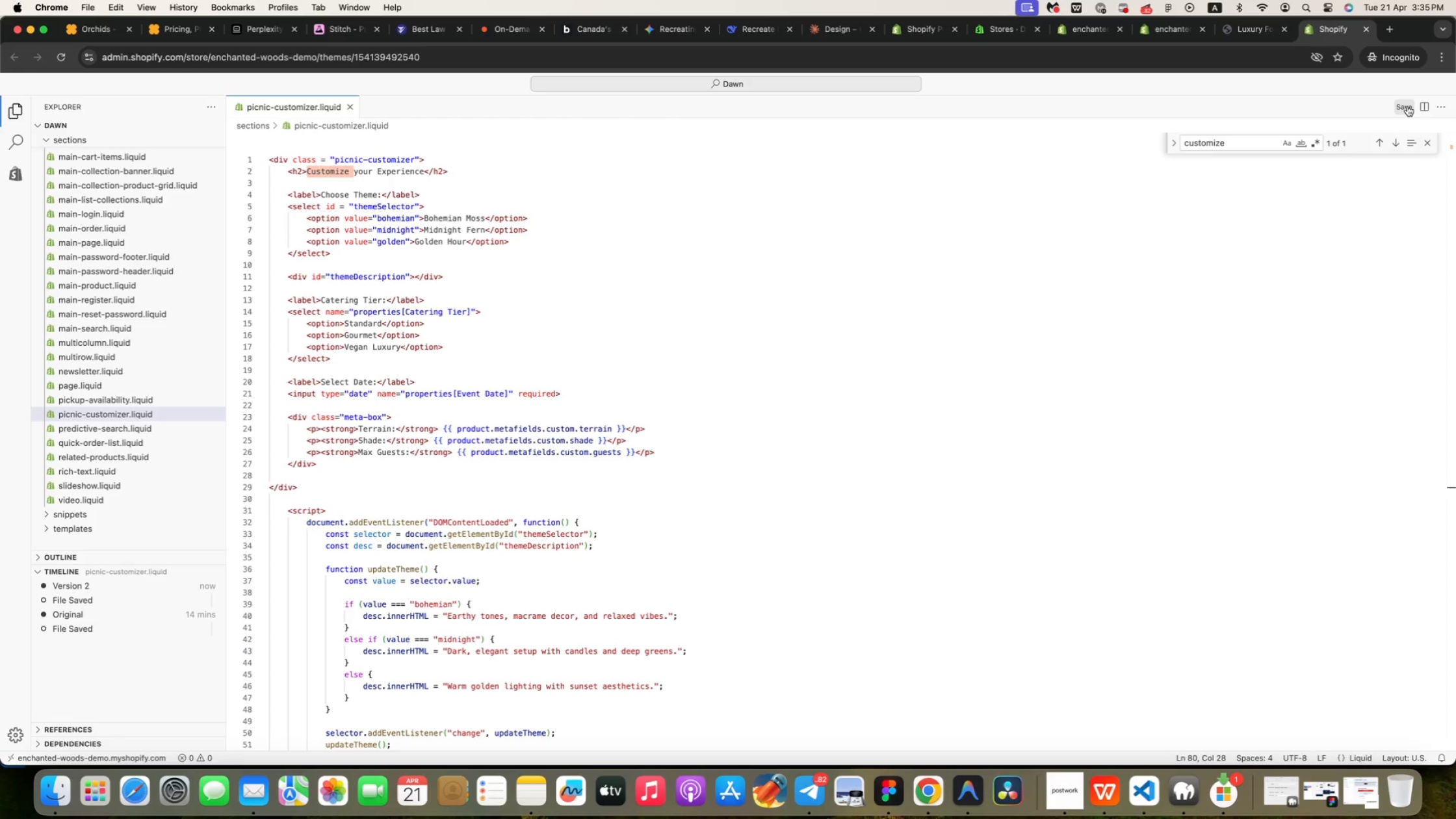 
wait(25.87)
 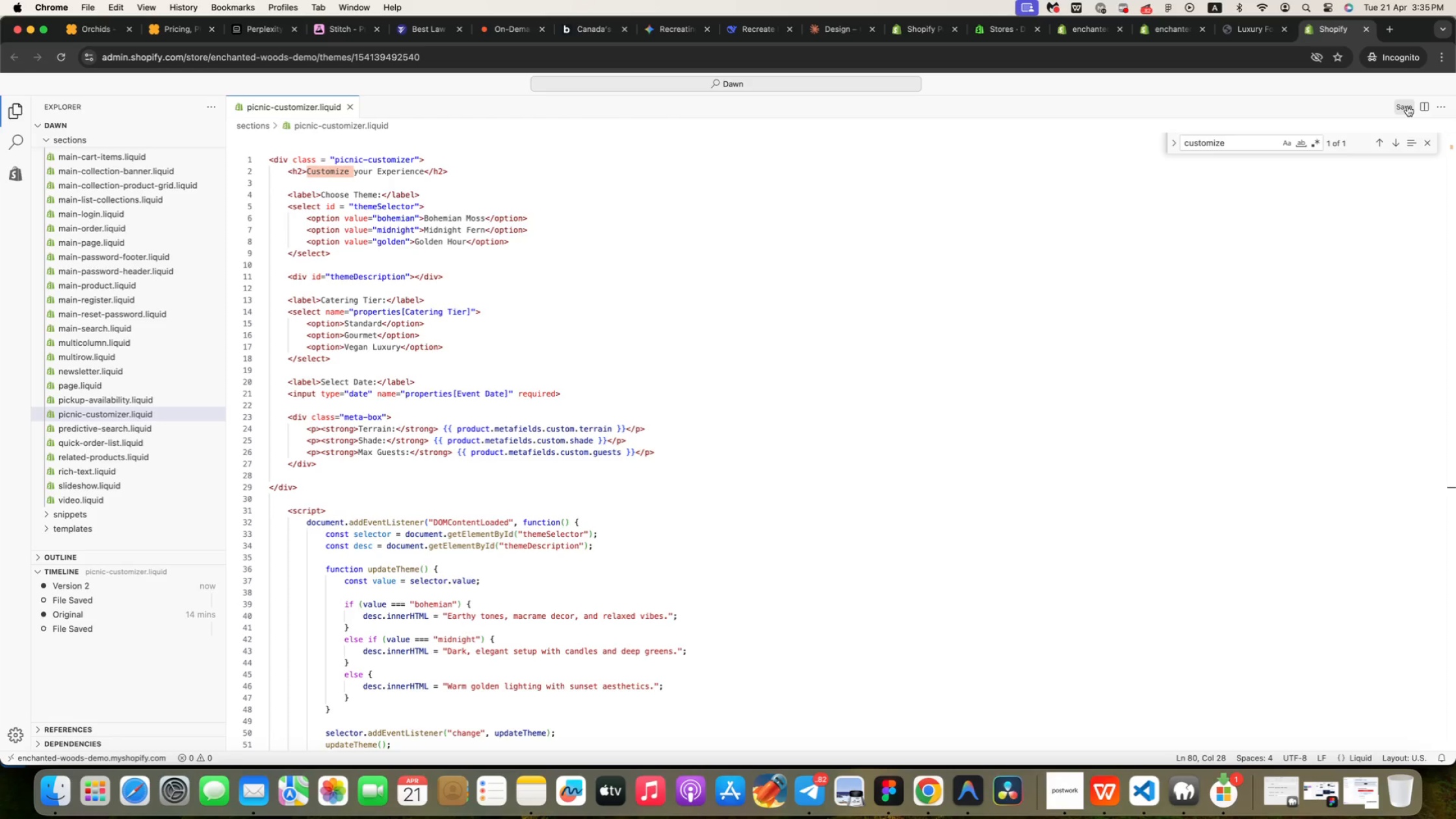 
left_click([1162, 38])
 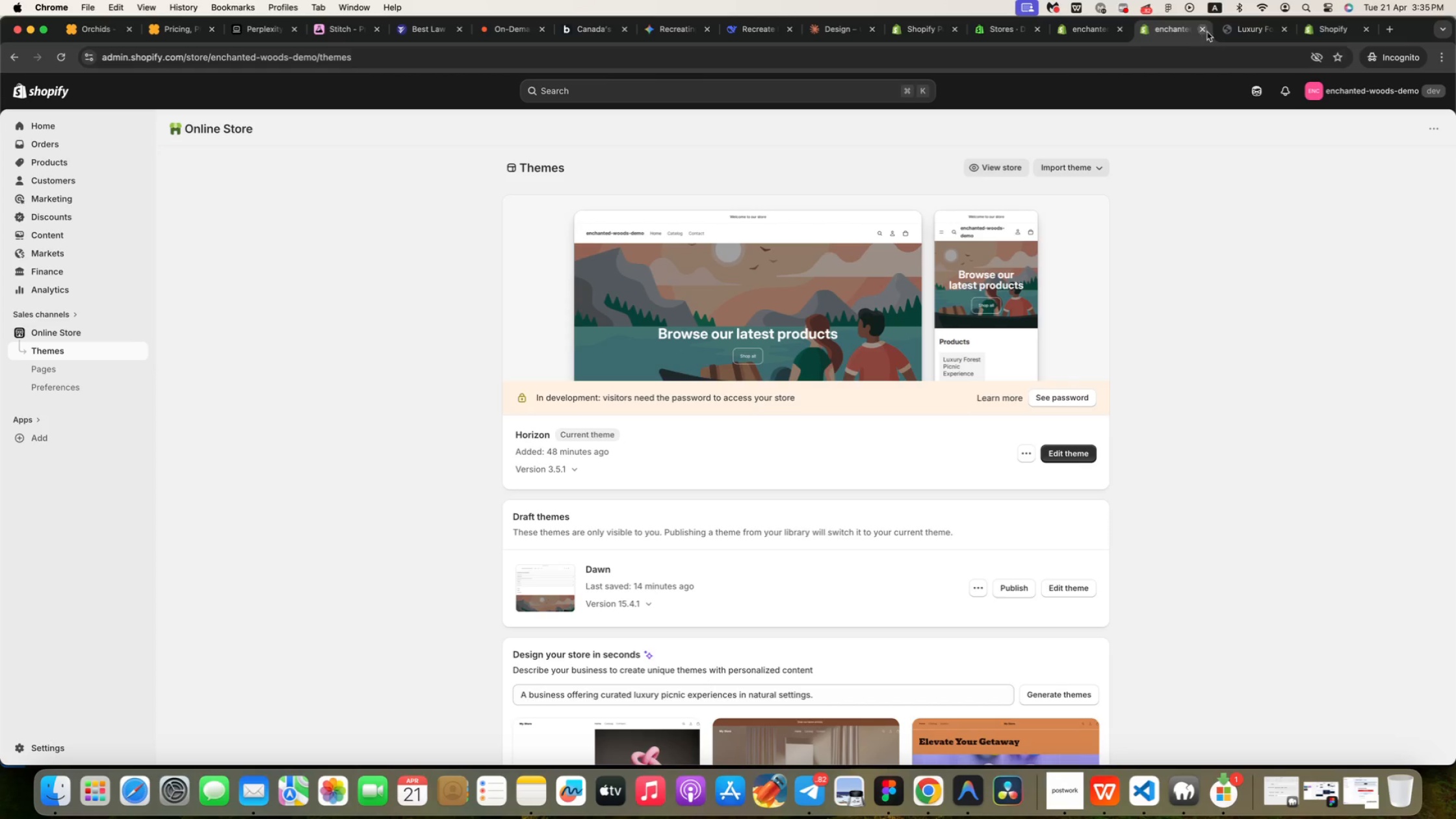 
left_click([1238, 24])
 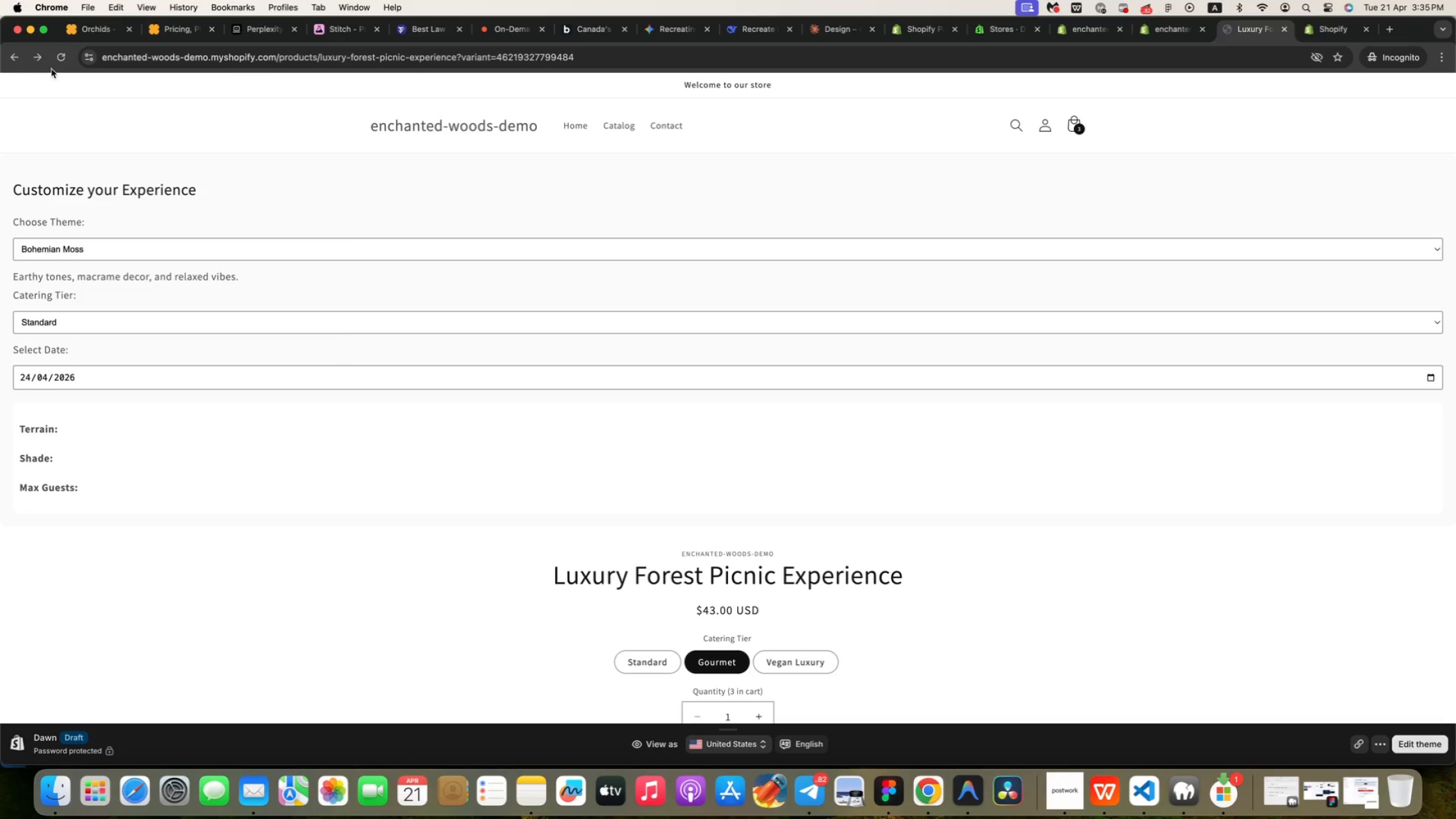 
left_click([58, 64])
 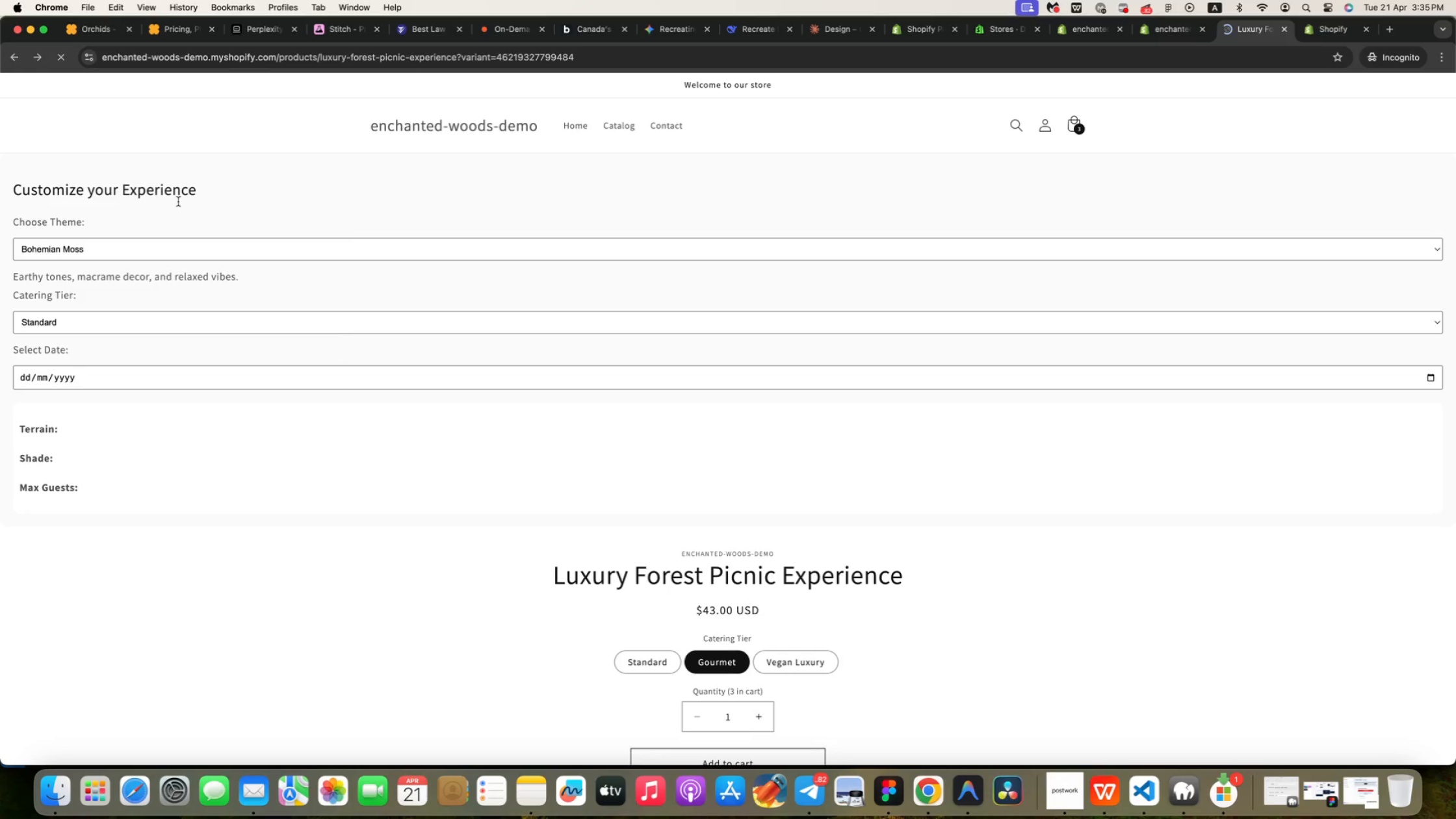 
left_click([144, 249])
 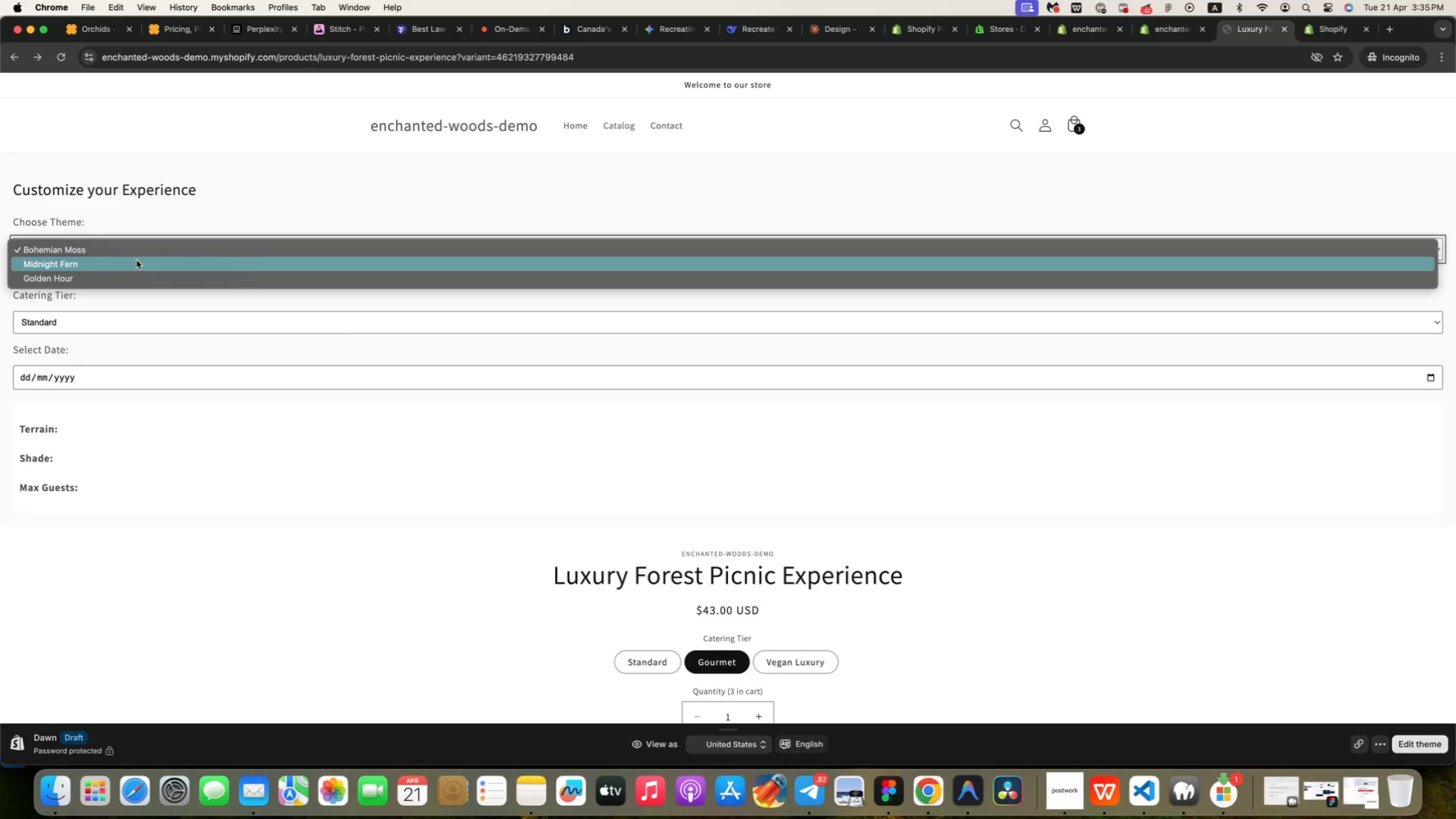 
left_click([136, 260])
 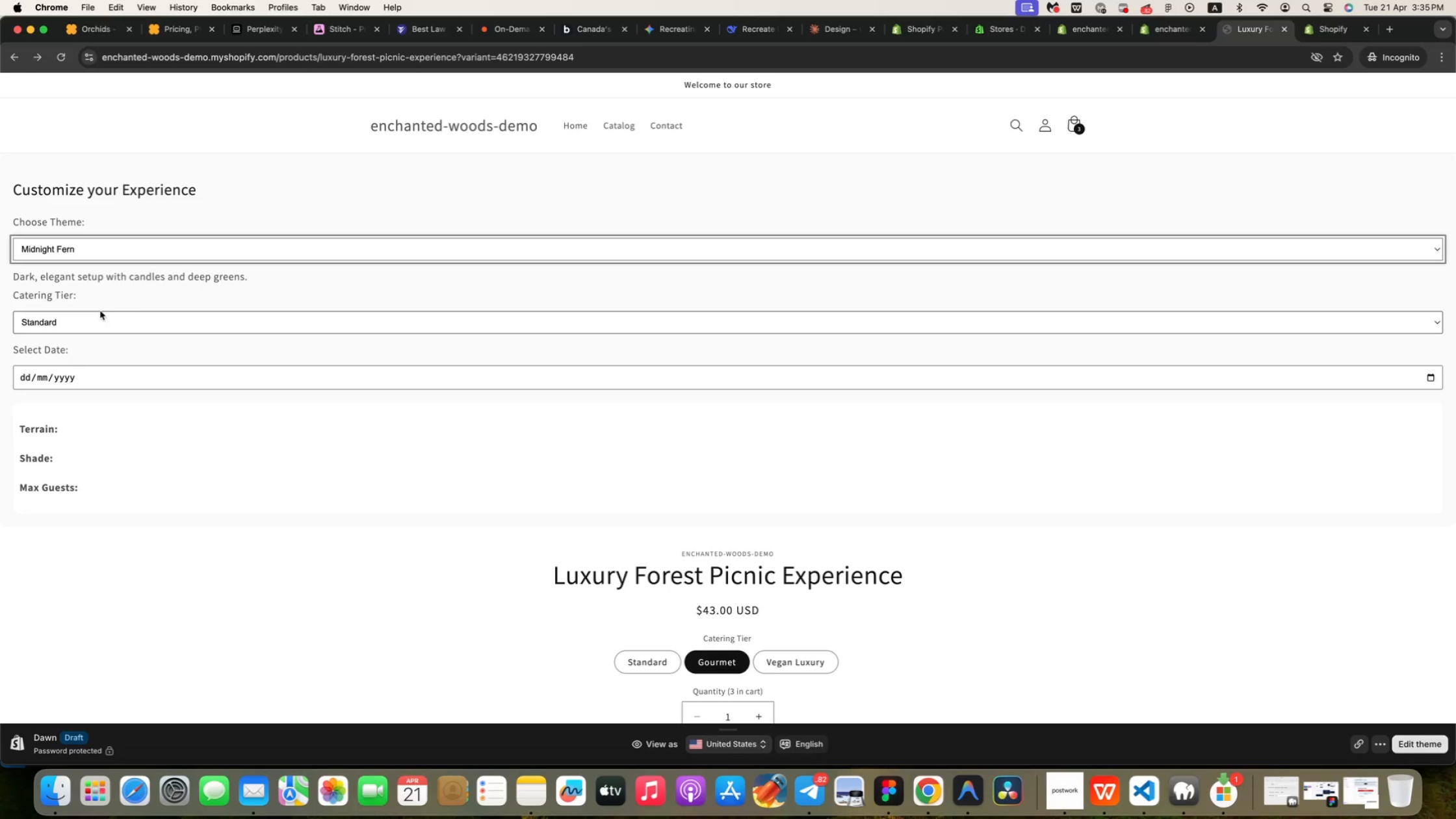 
left_click([99, 318])
 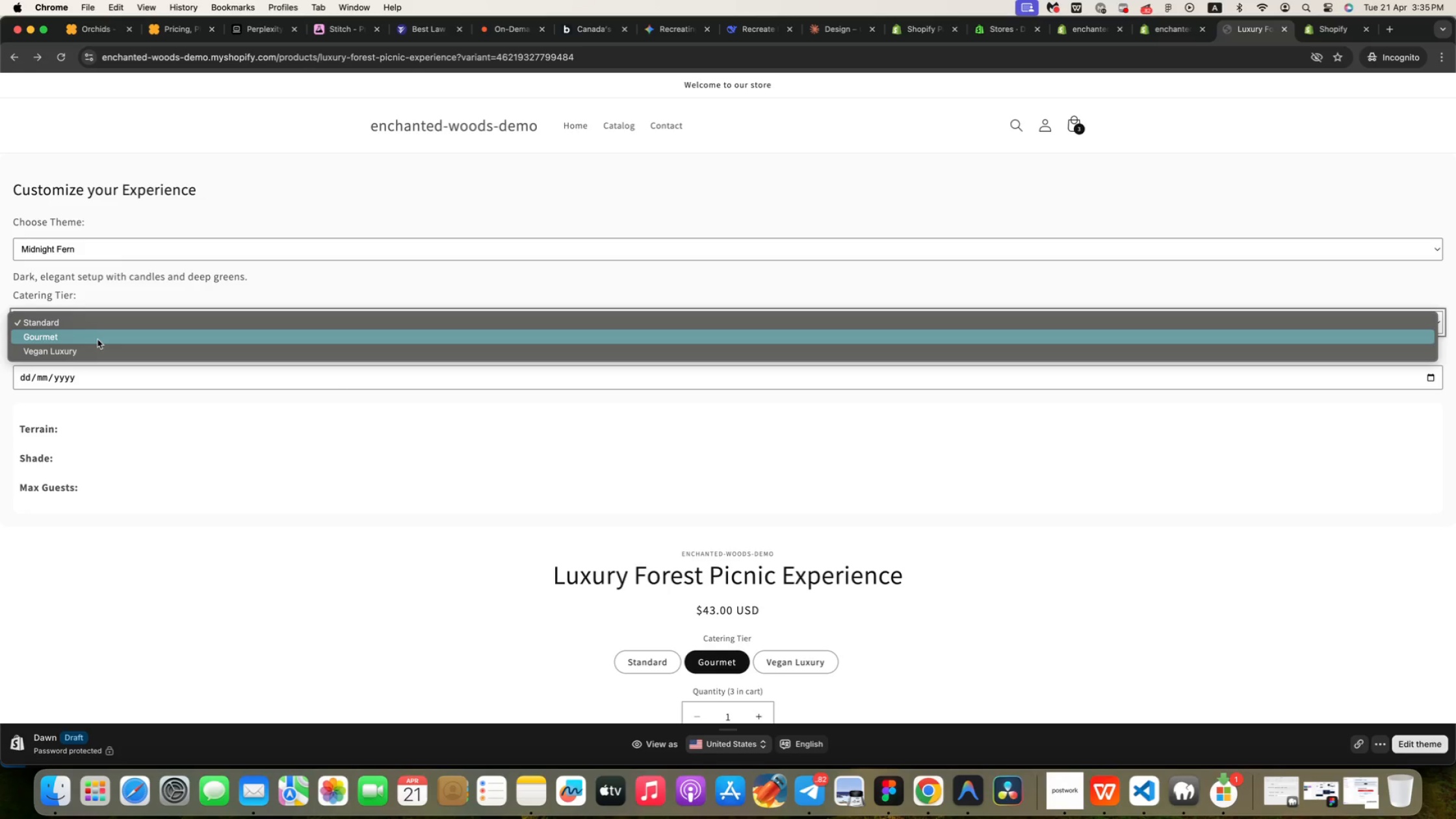 
left_click([98, 341])
 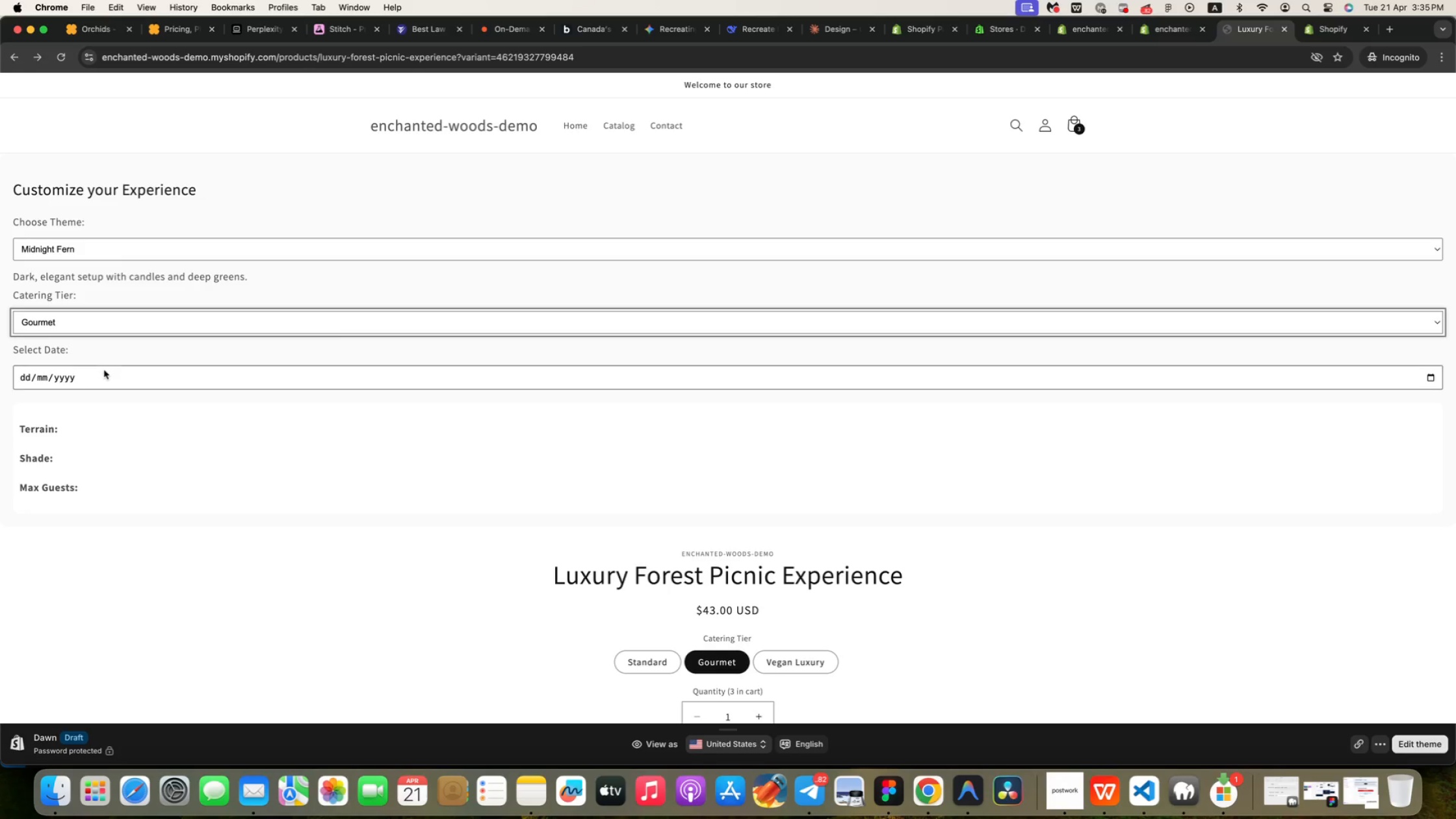 
left_click([106, 378])
 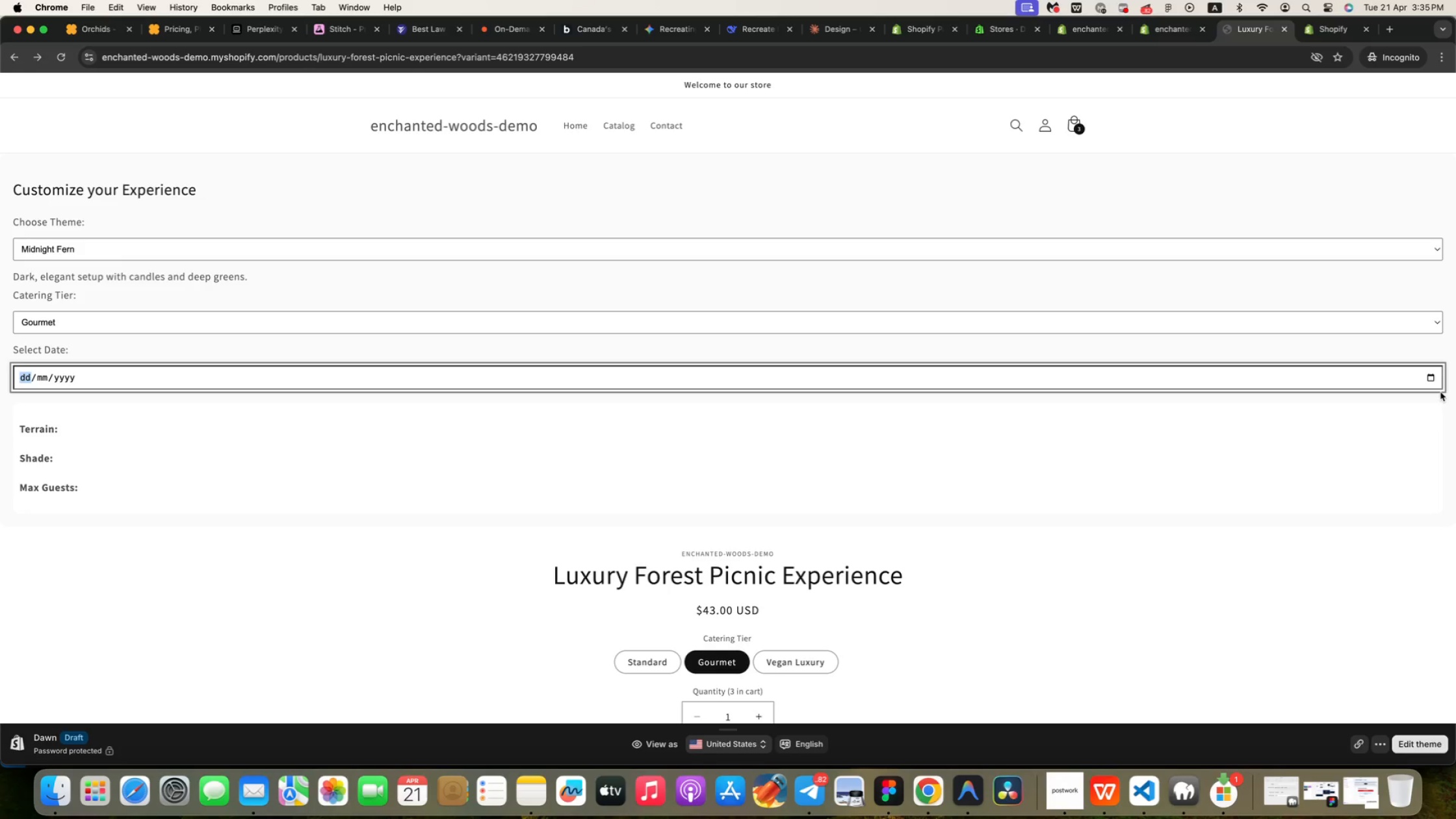 
left_click([1433, 377])
 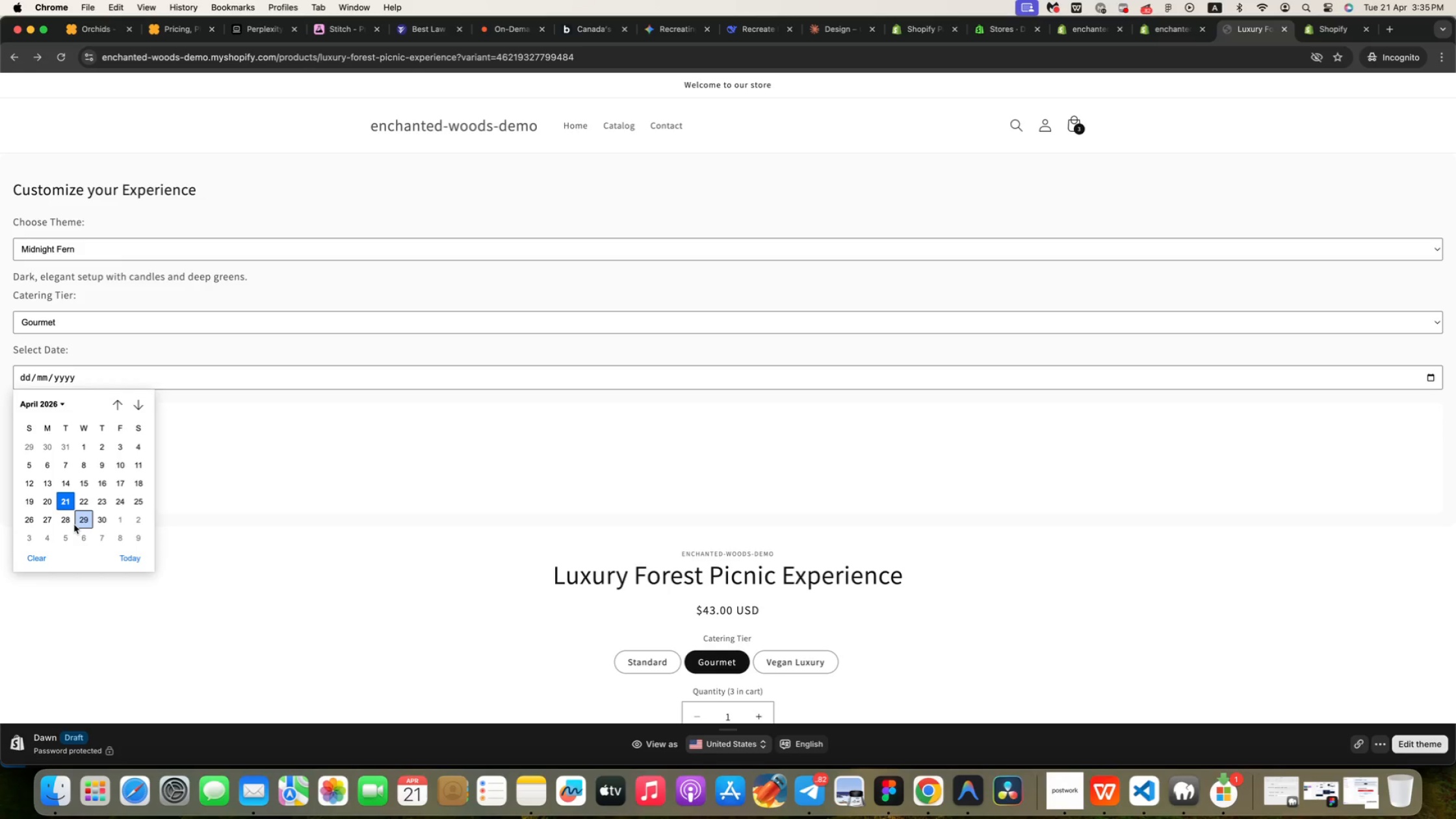 
left_click([81, 523])
 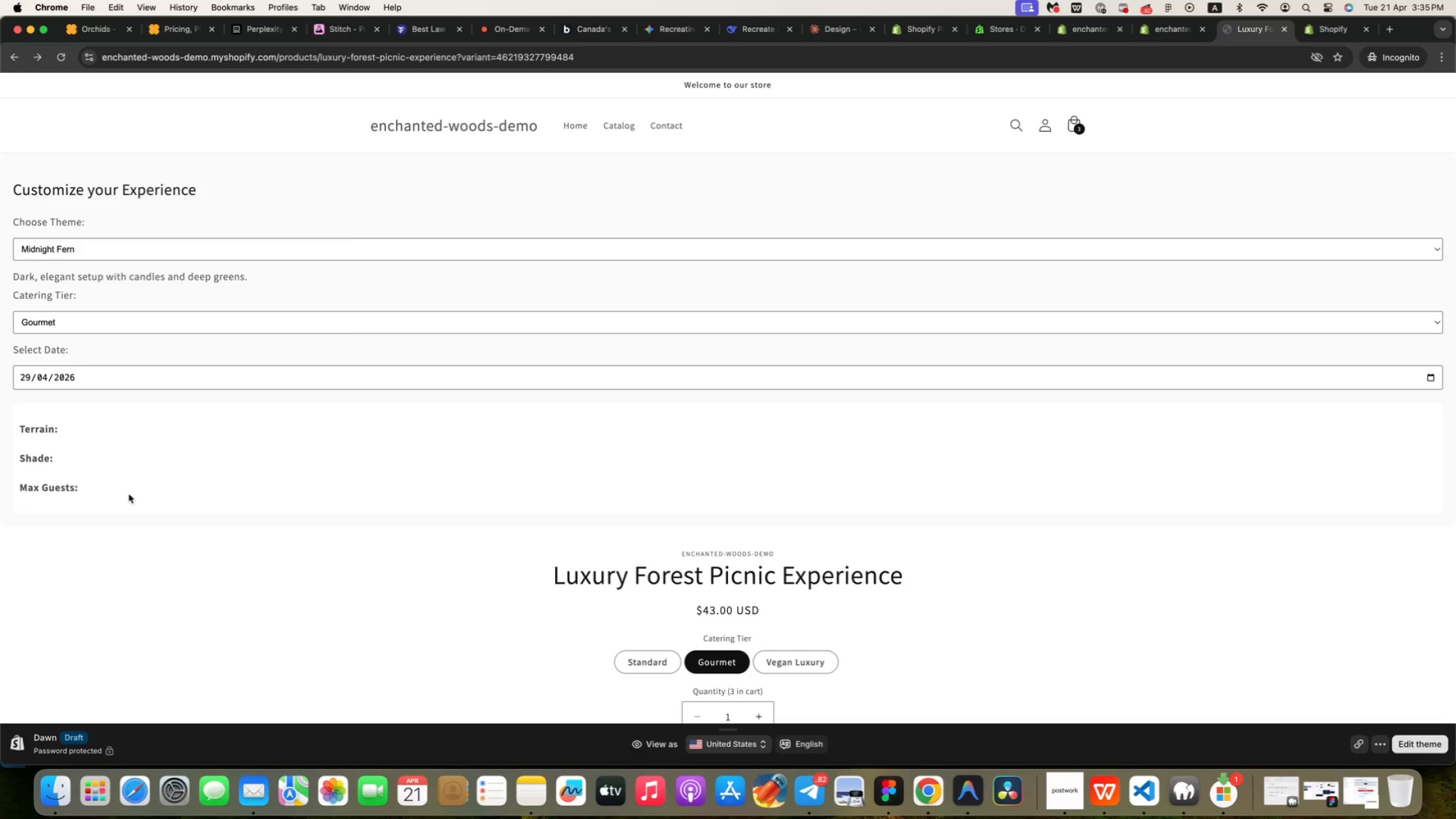 
wait(7.25)
 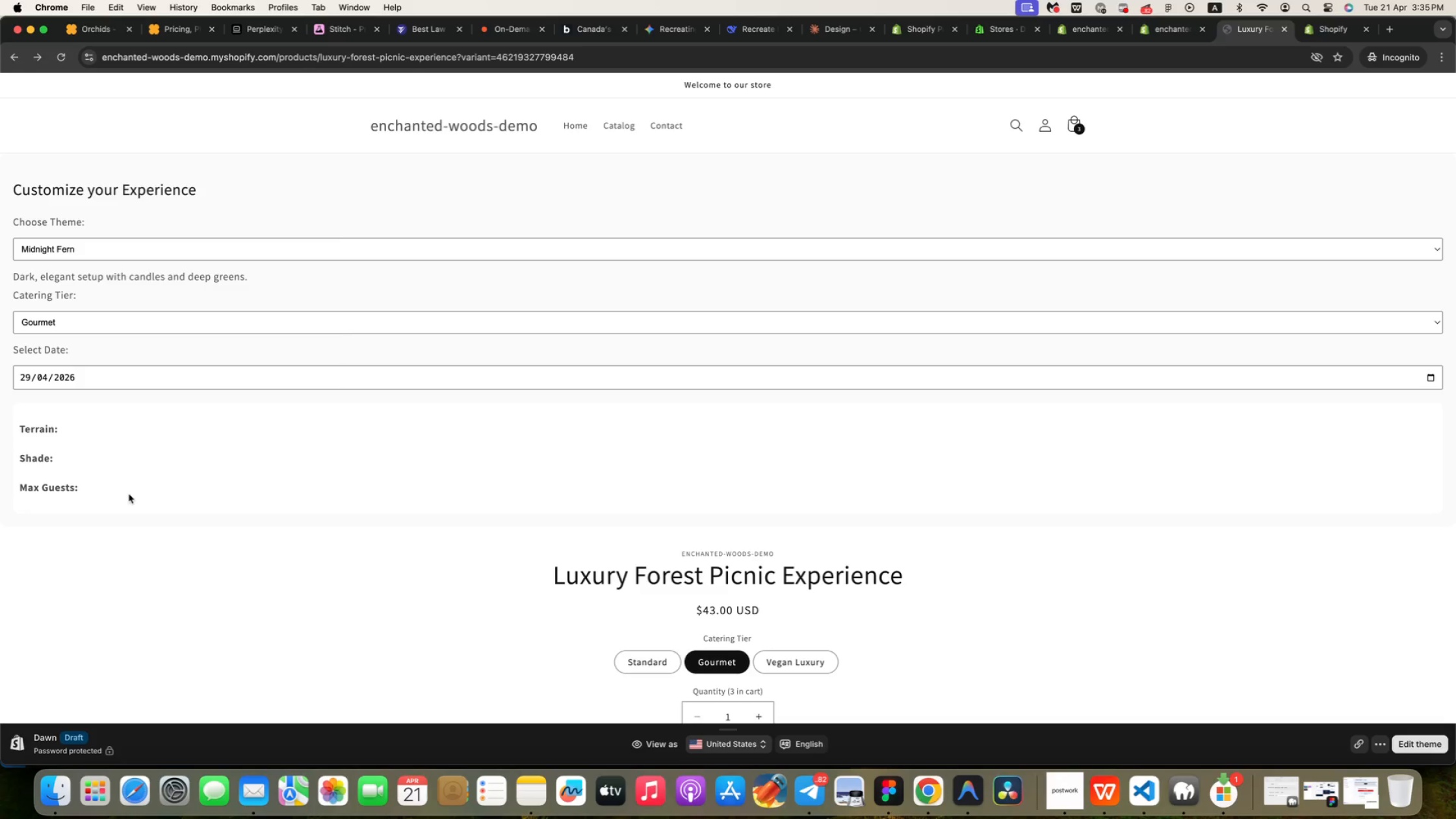 
scroll: coordinate [580, 480], scroll_direction: down, amount: 24.0
 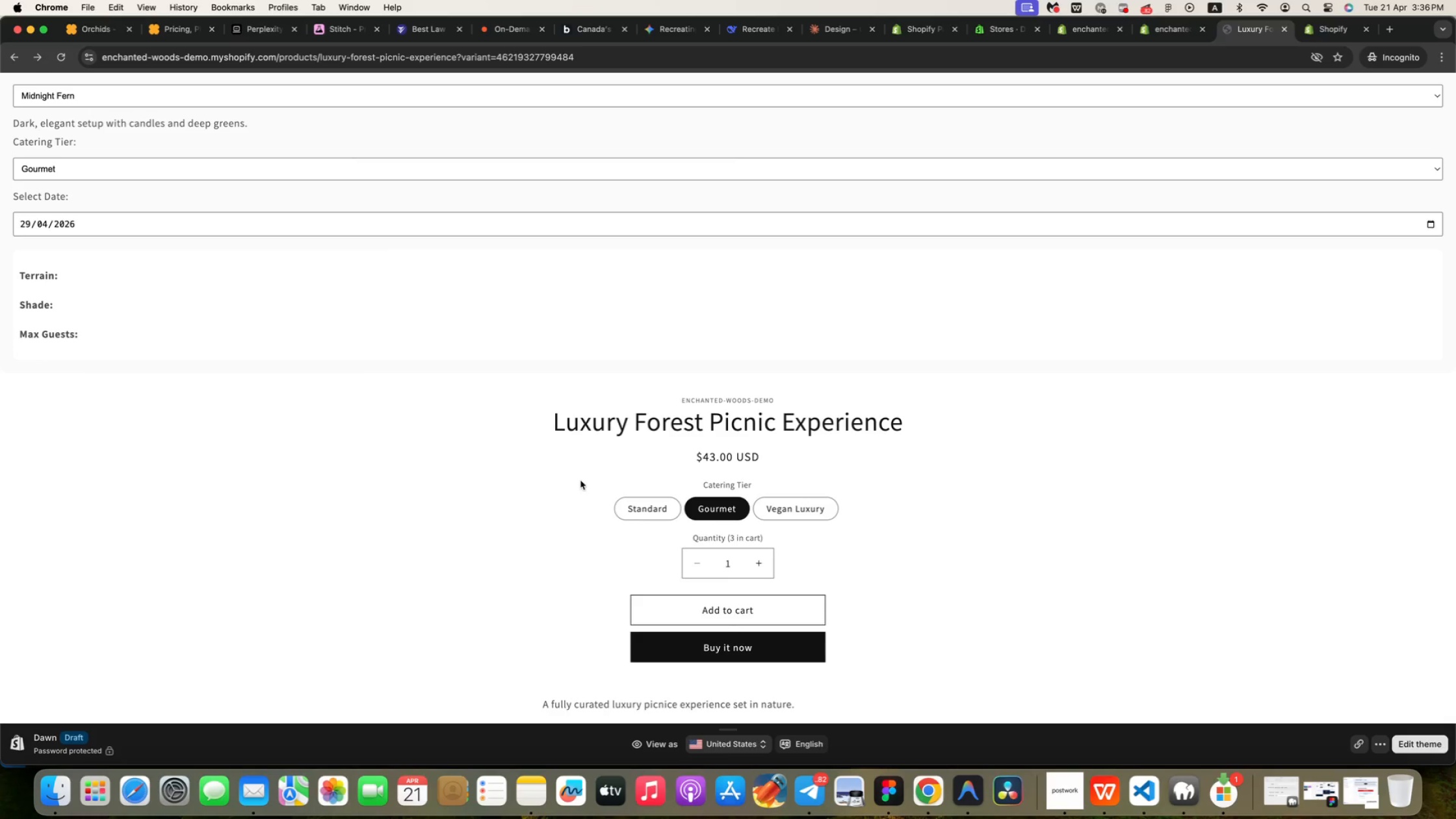 
wait(6.28)
 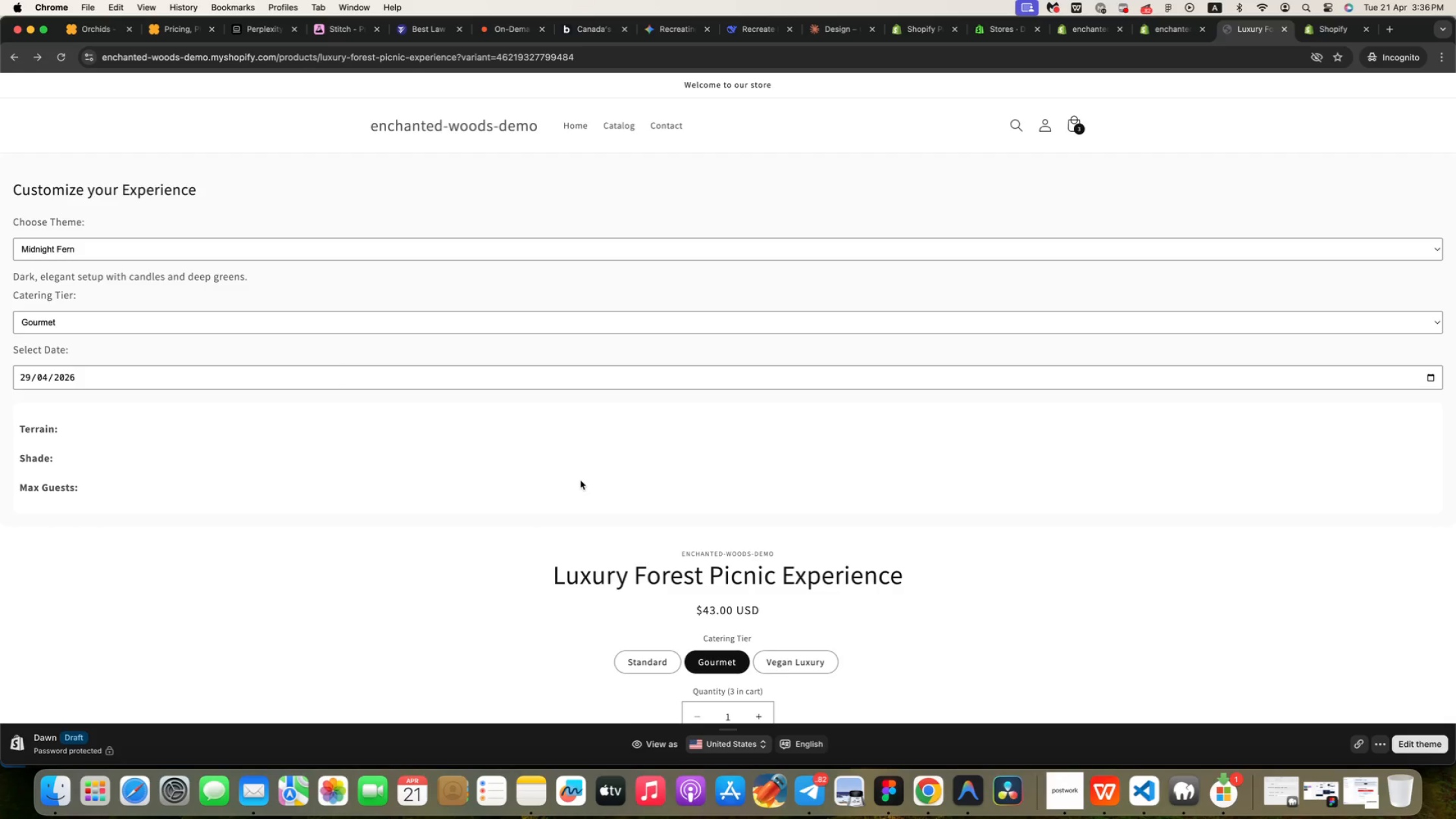 
scroll: coordinate [49, 296], scroll_direction: up, amount: 13.0
 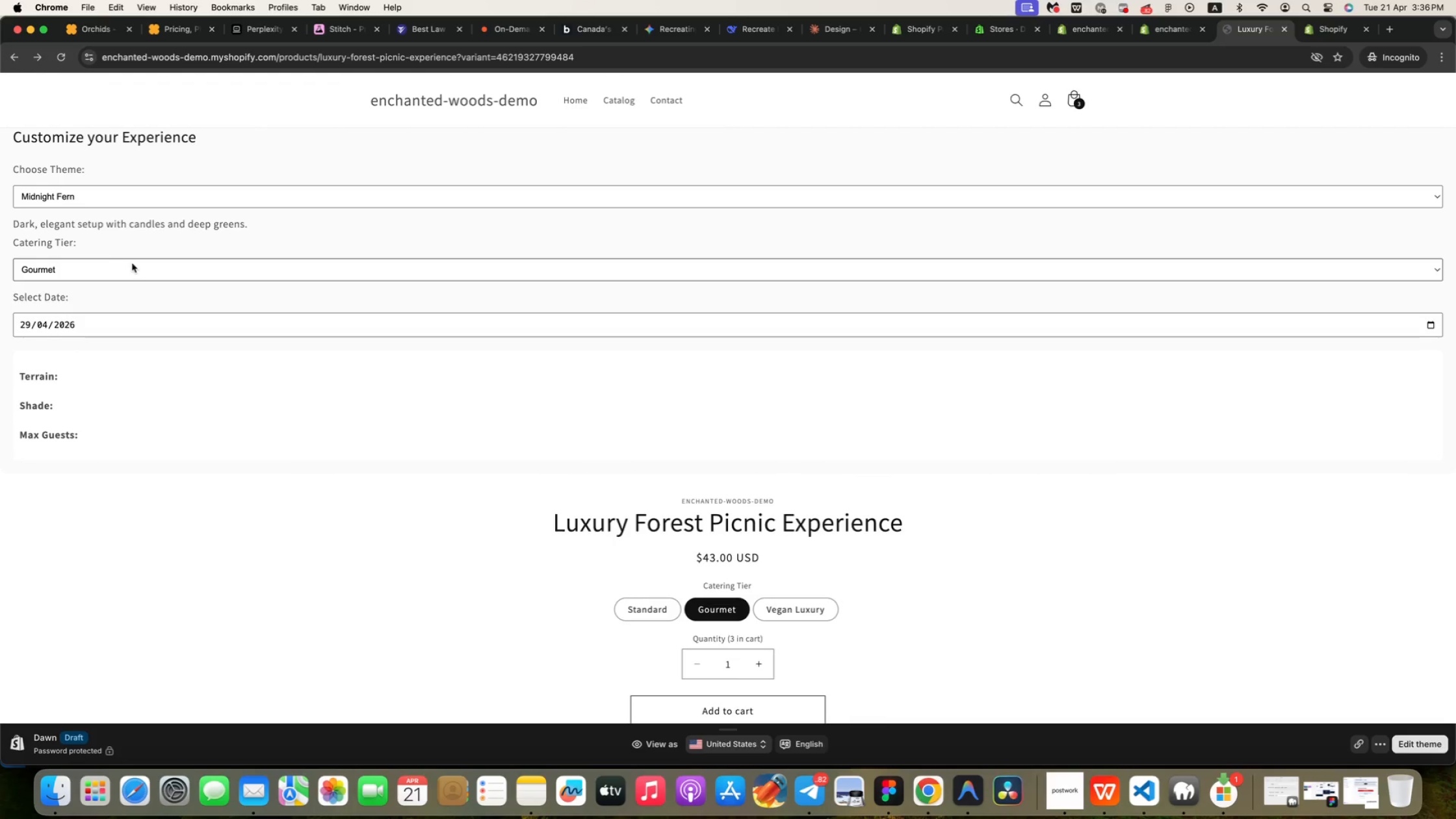 
left_click([245, 189])
 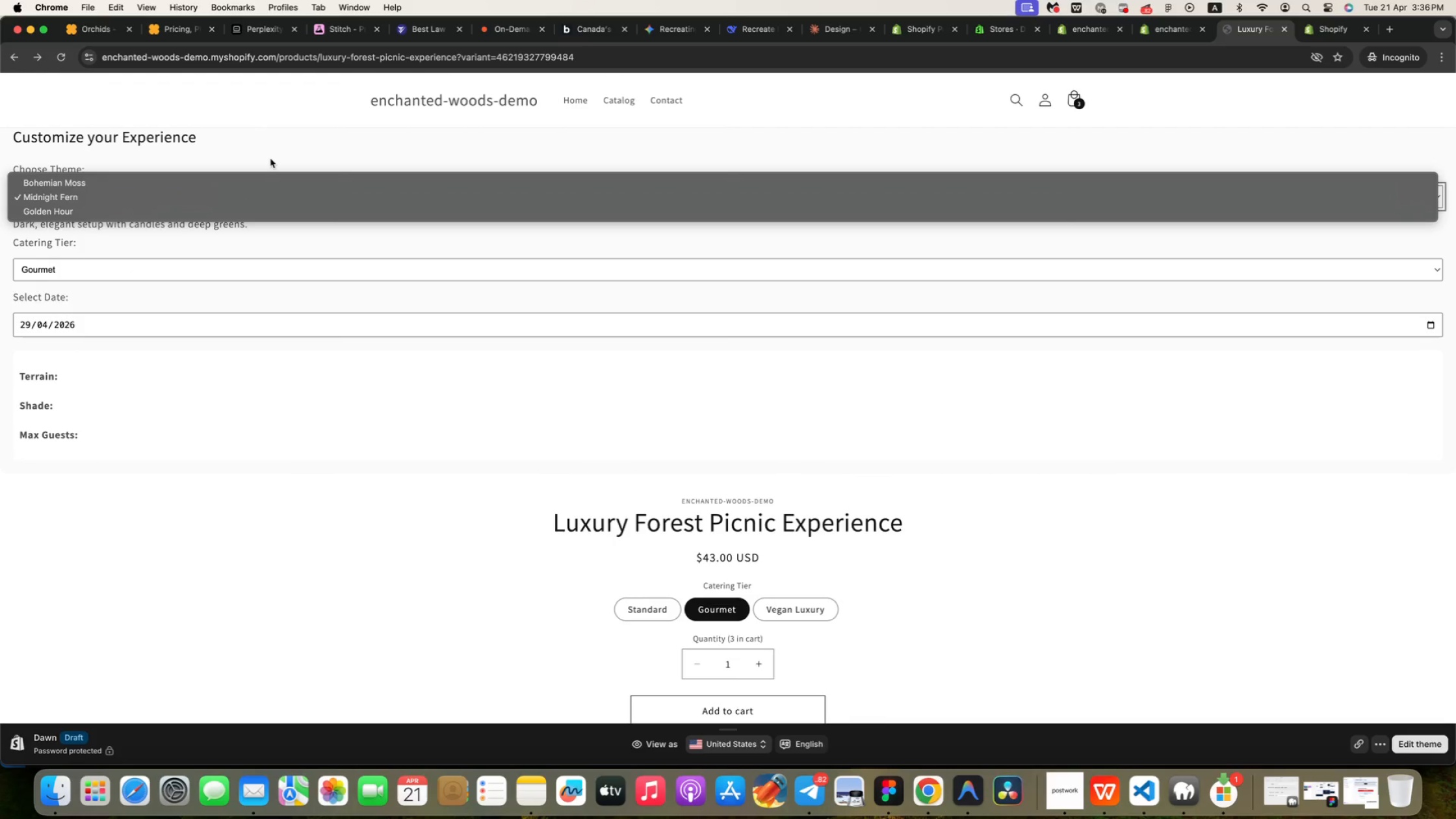 
left_click([270, 159])
 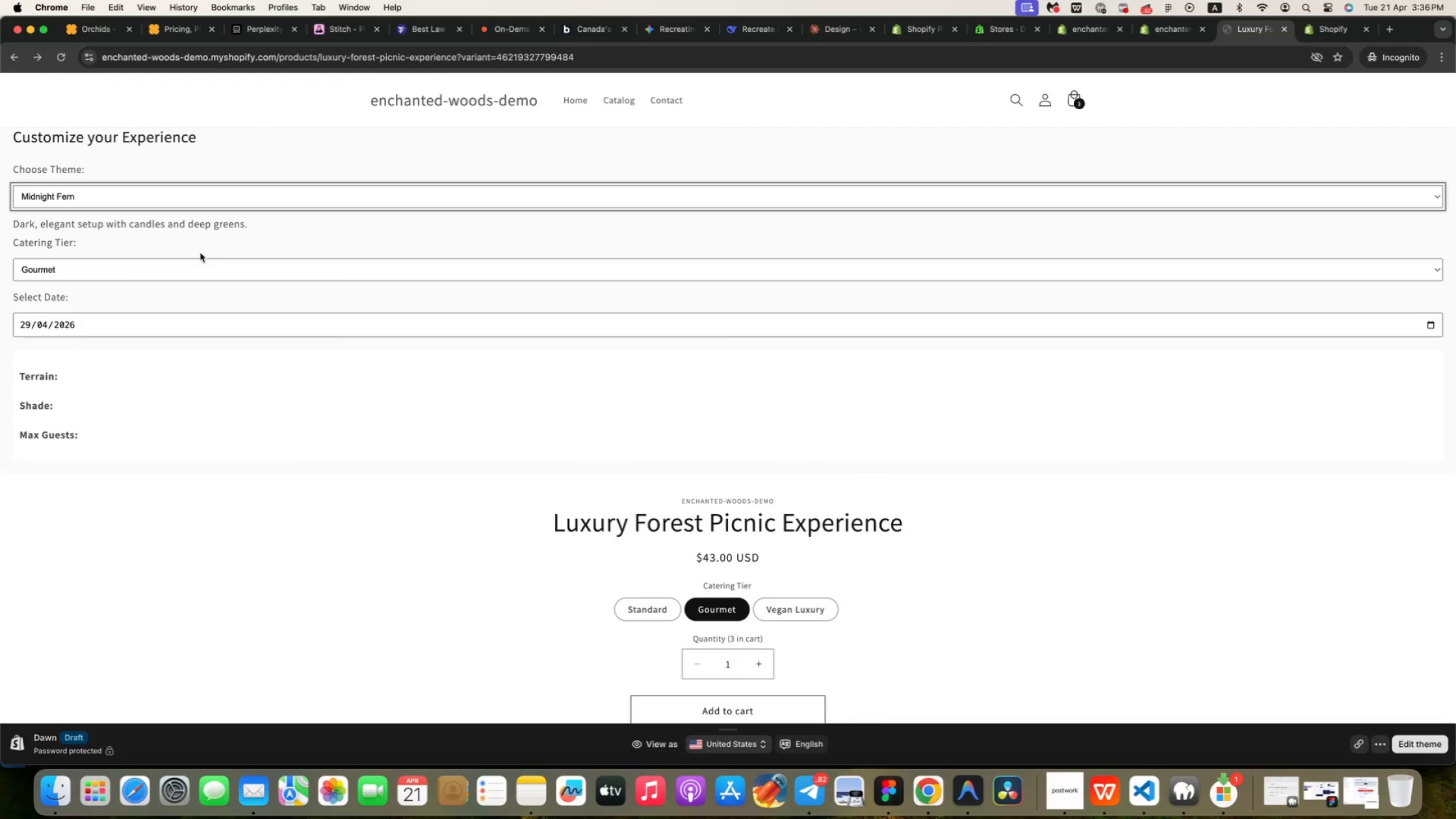 
left_click([187, 263])
 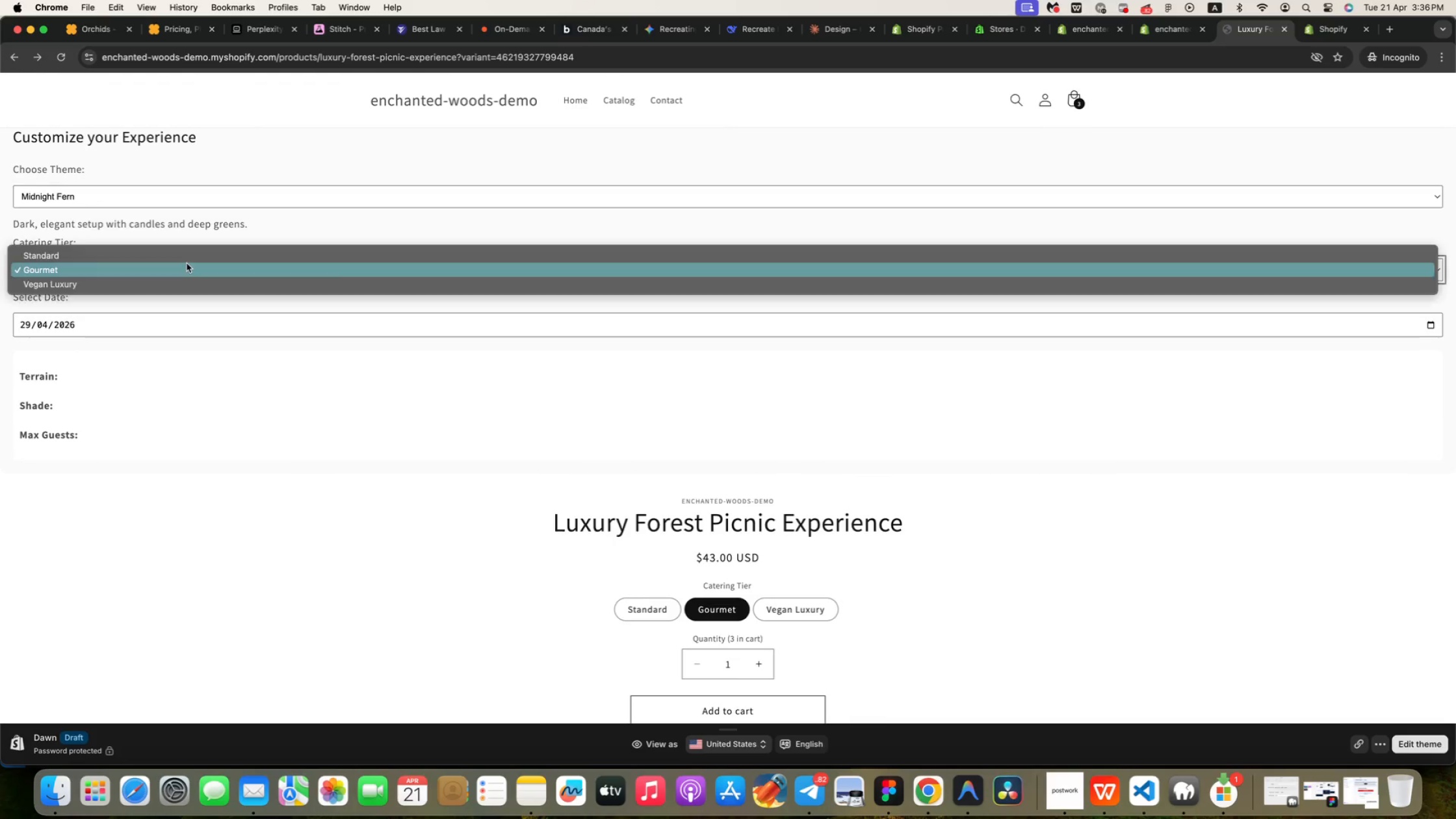 
left_click([131, 289])
 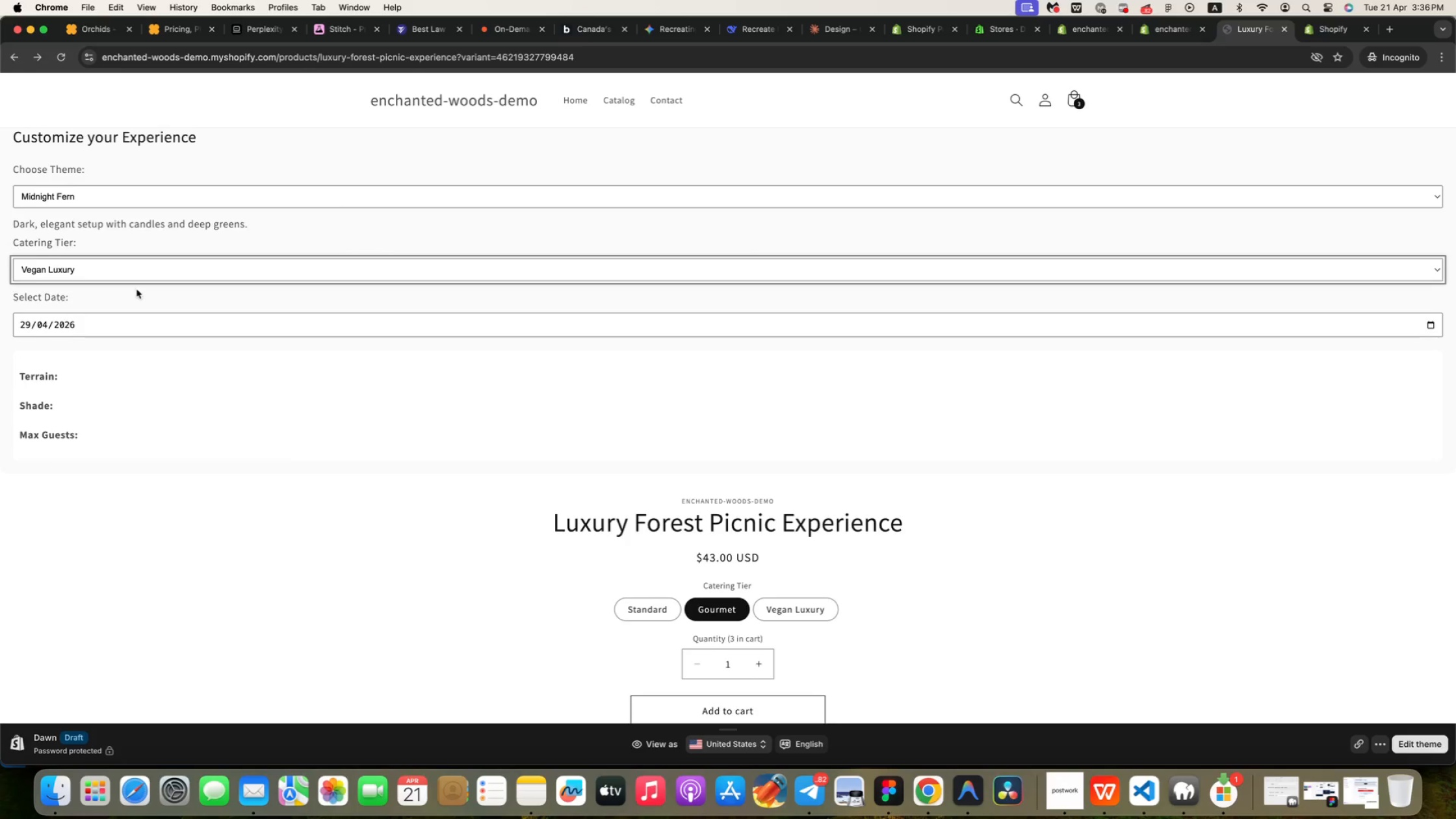 
scroll: coordinate [136, 289], scroll_direction: down, amount: 13.0
 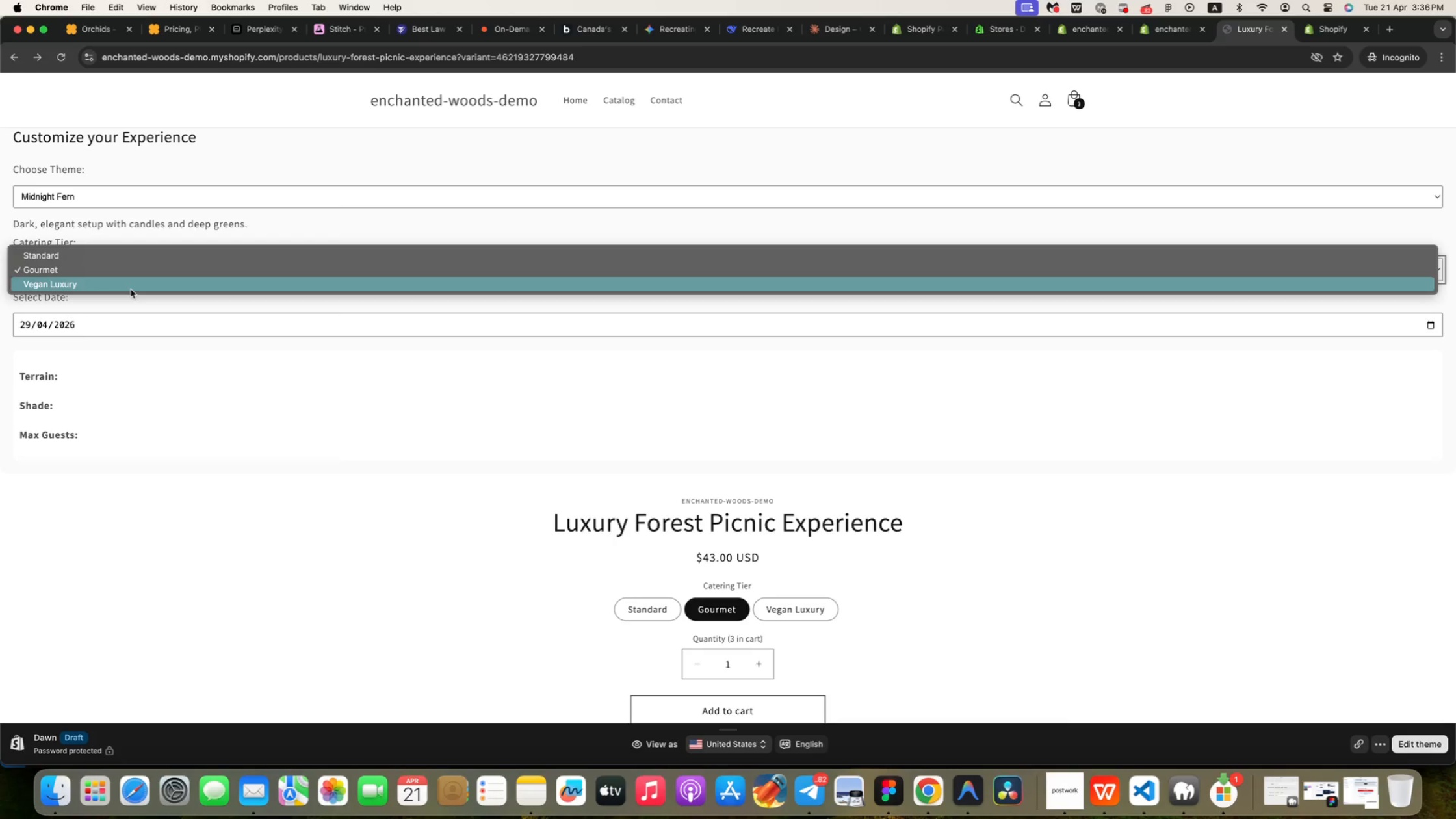 
scroll: coordinate [136, 289], scroll_direction: up, amount: 9.0
 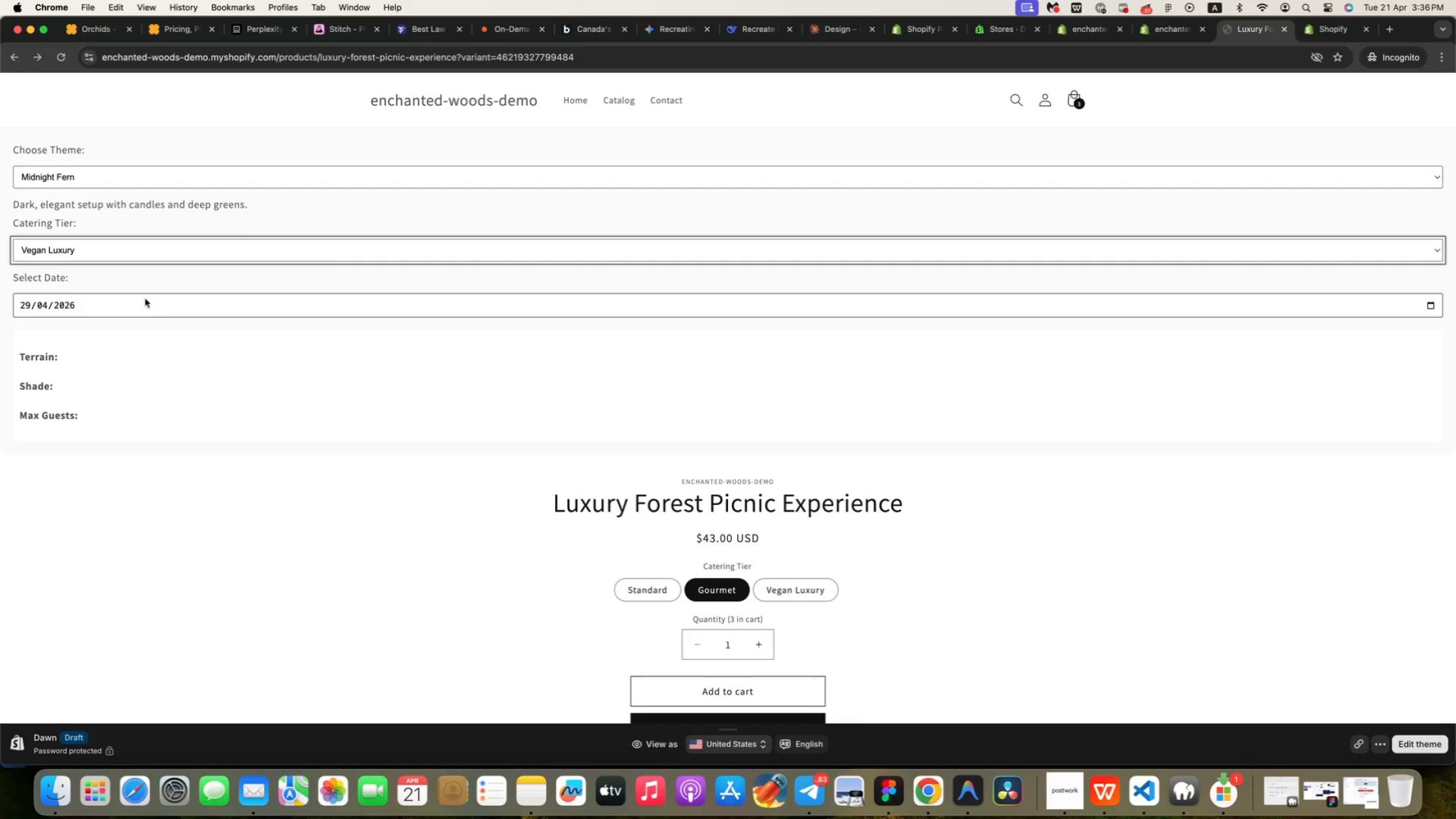 
wait(24.93)
 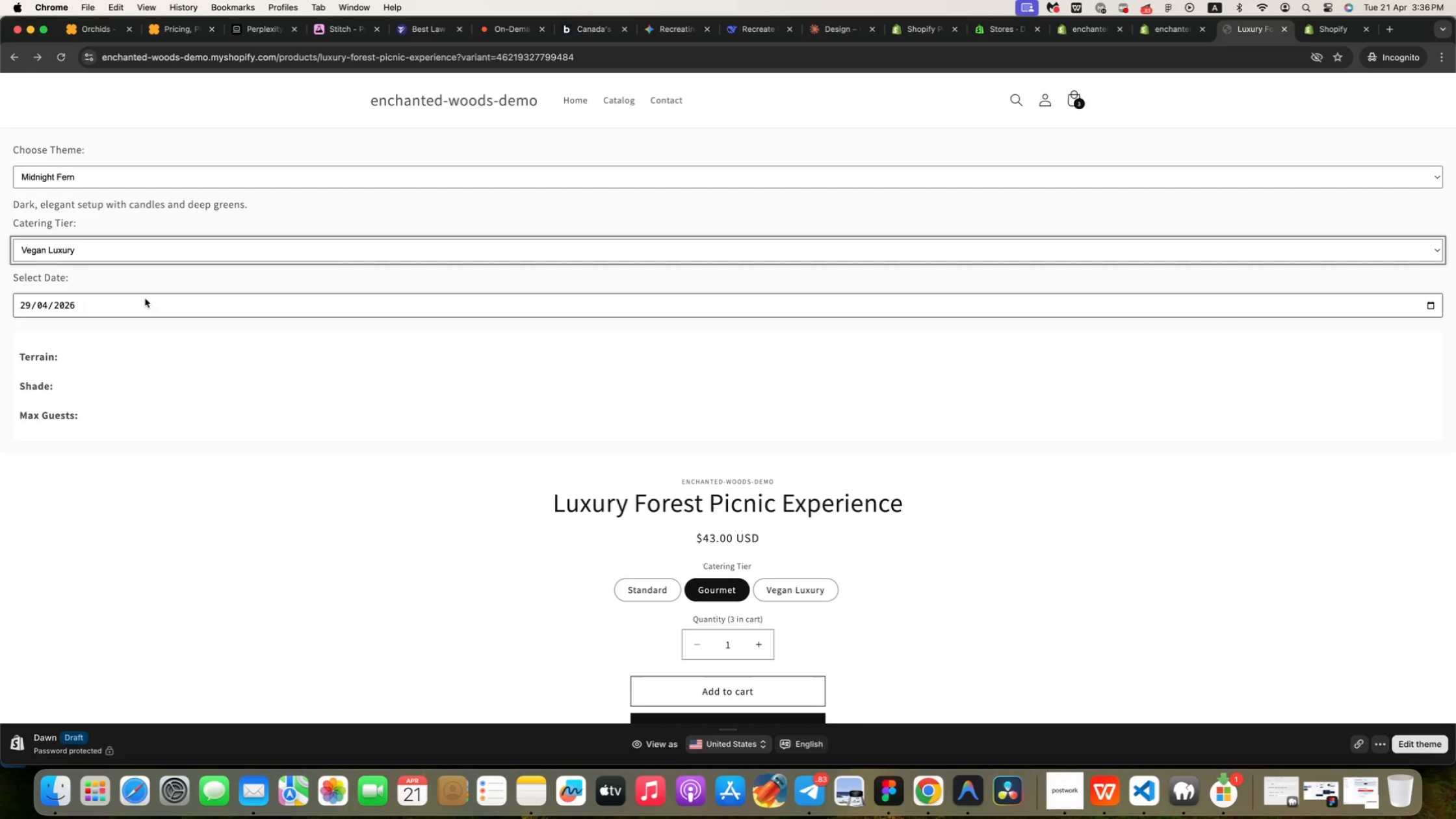 
scroll: coordinate [145, 298], scroll_direction: down, amount: 12.0
 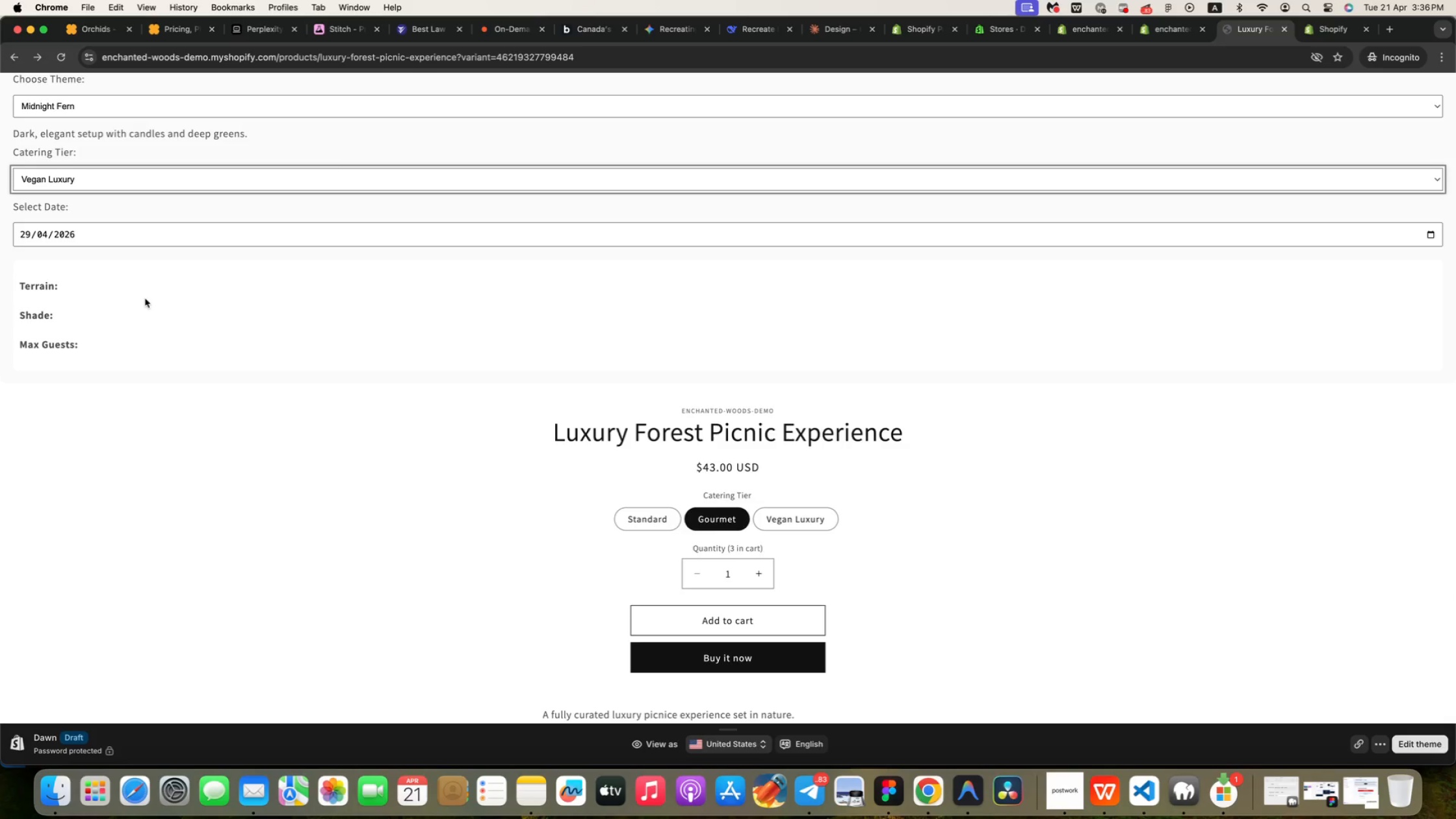 
left_click([110, 185])
 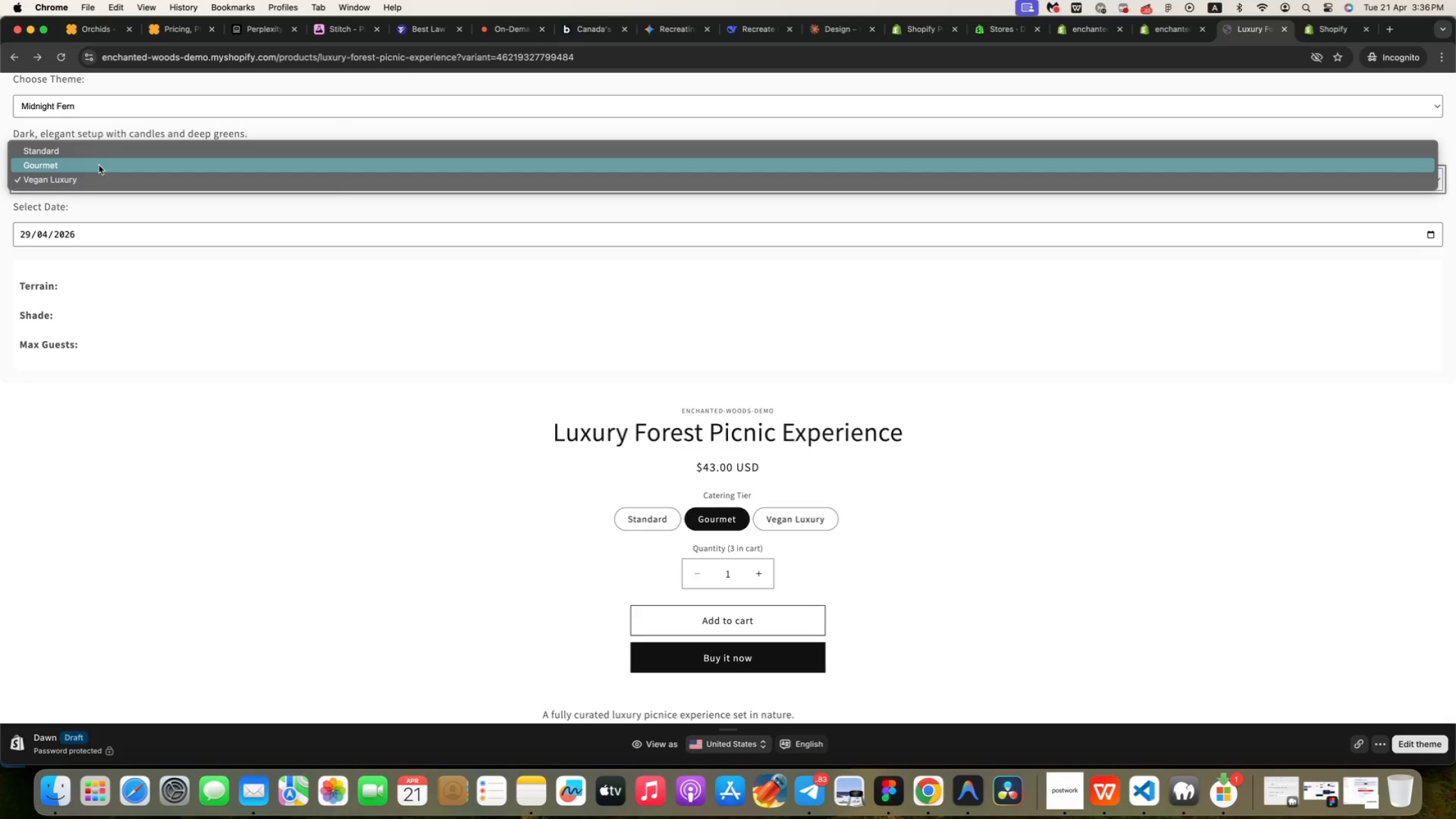 
left_click([96, 151])
 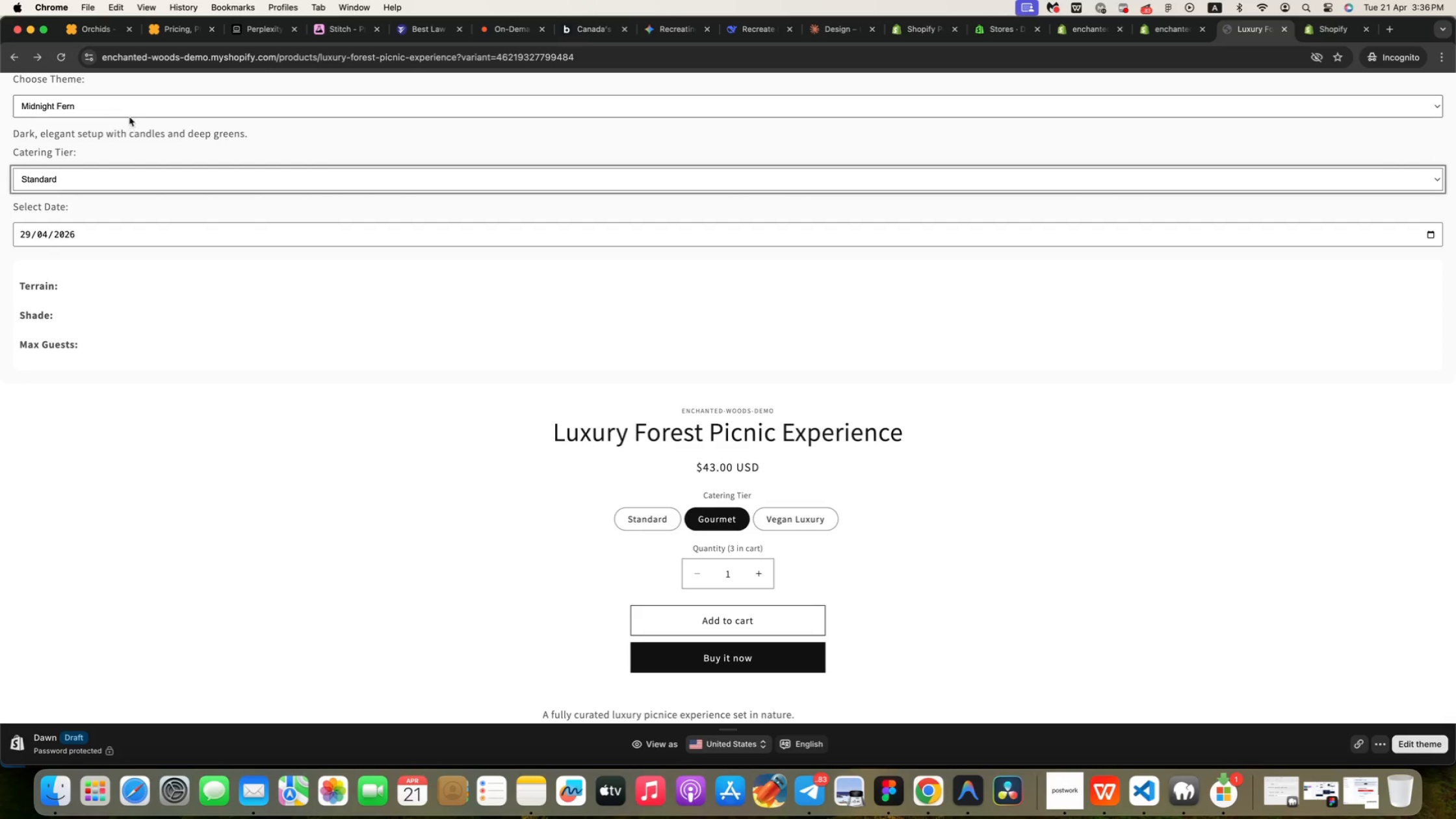 
left_click([126, 112])
 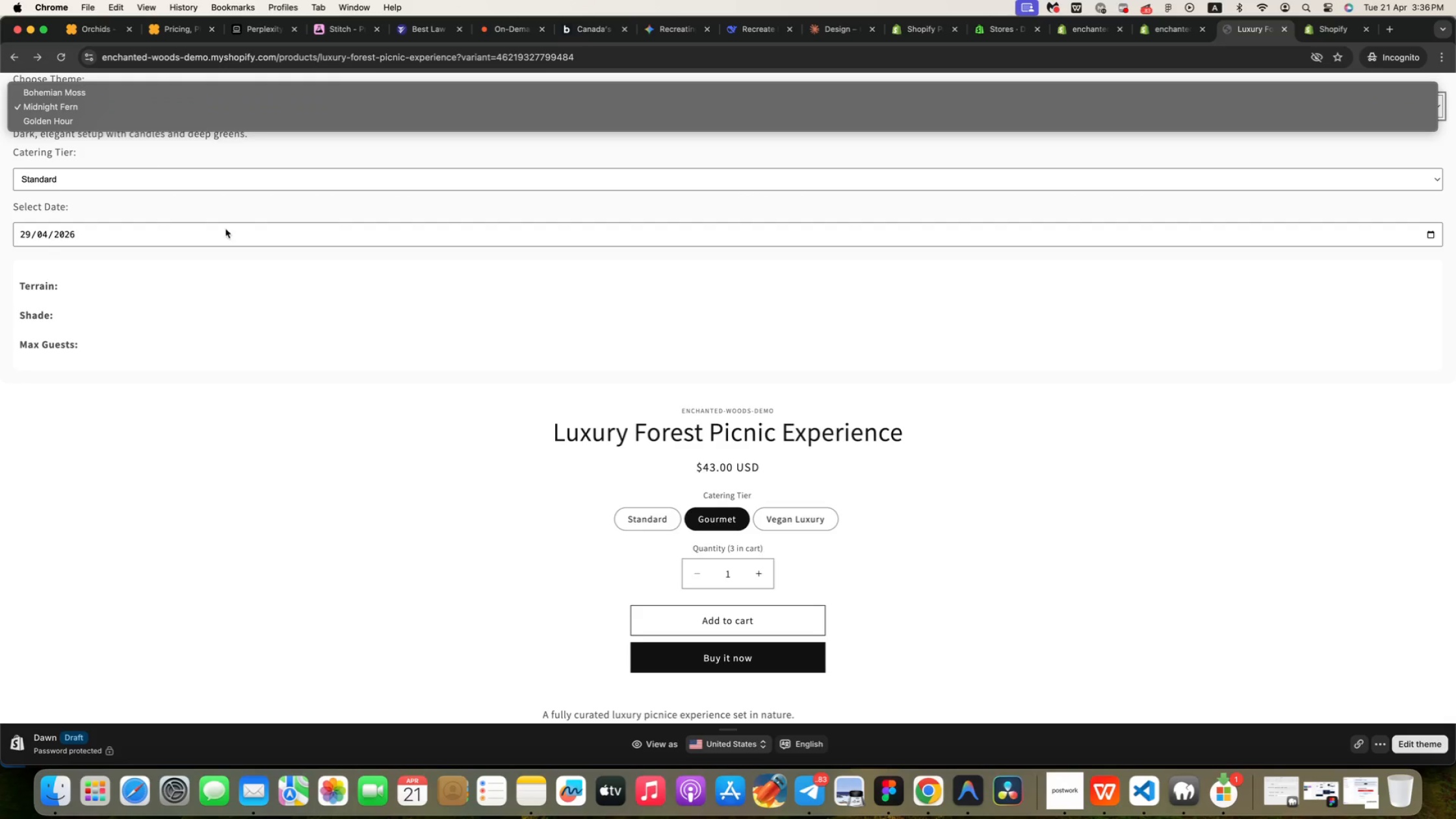 
right_click([315, 317])
 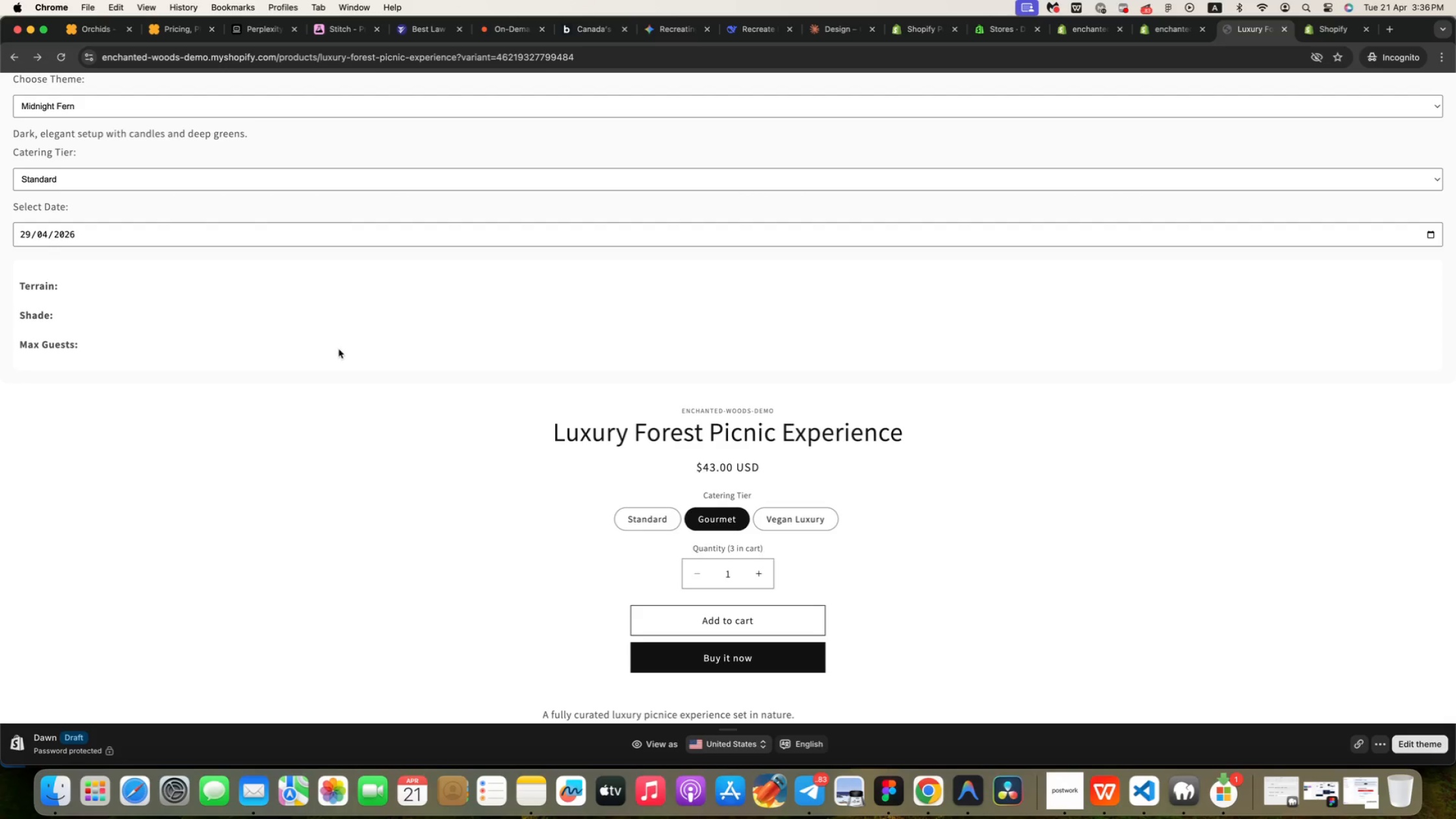 
right_click([339, 349])
 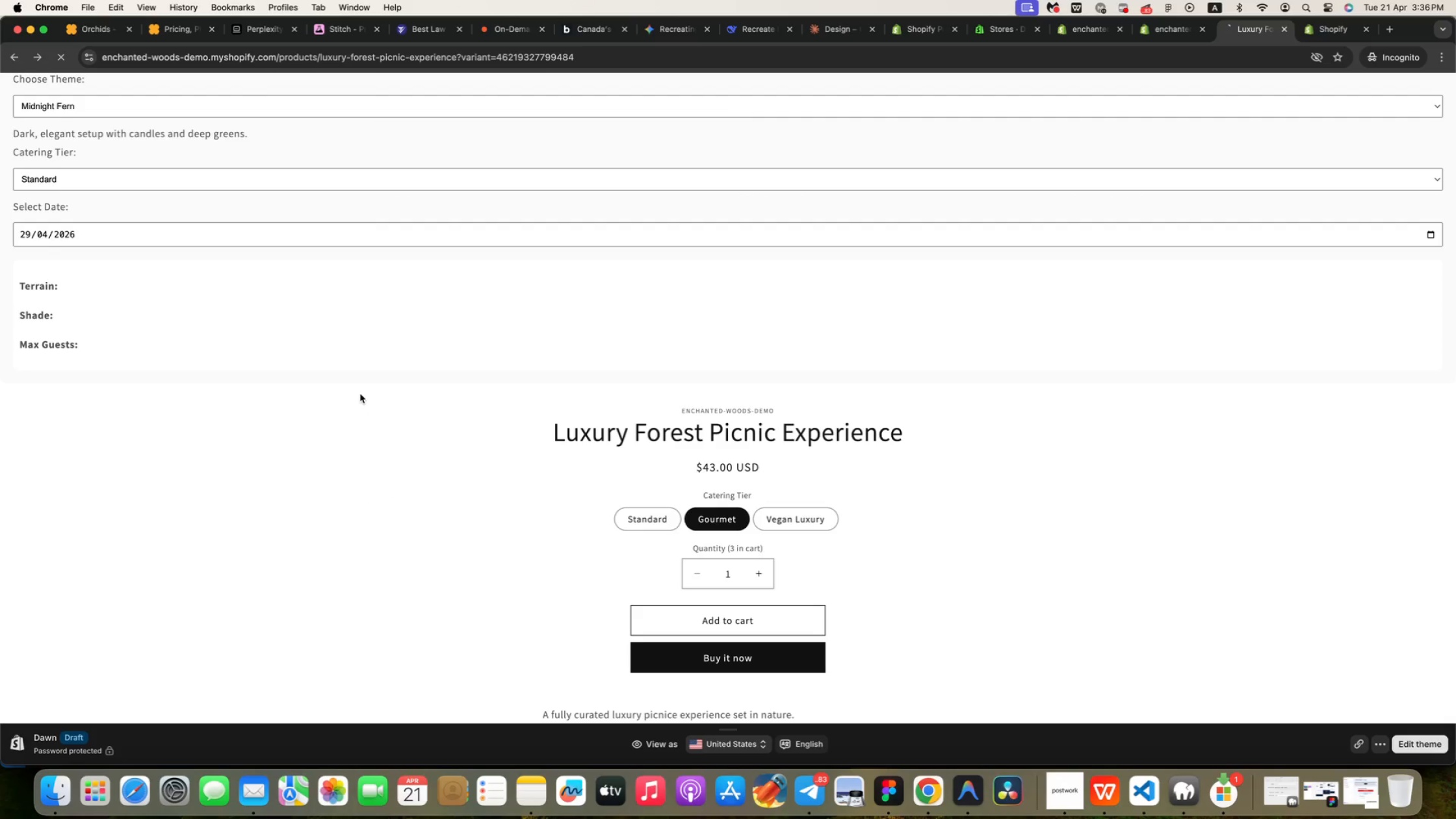 
right_click([295, 308])
 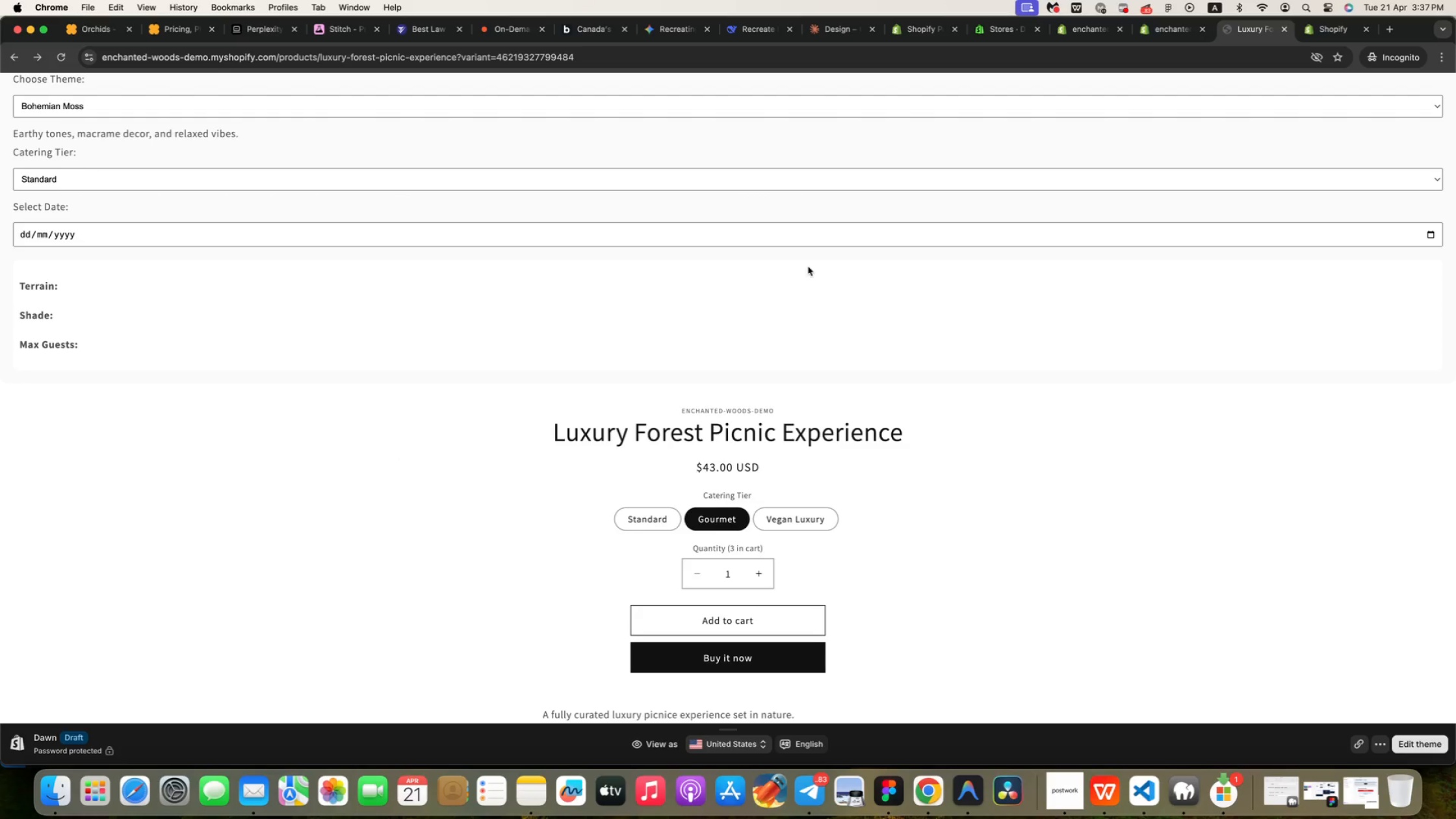 
wait(5.57)
 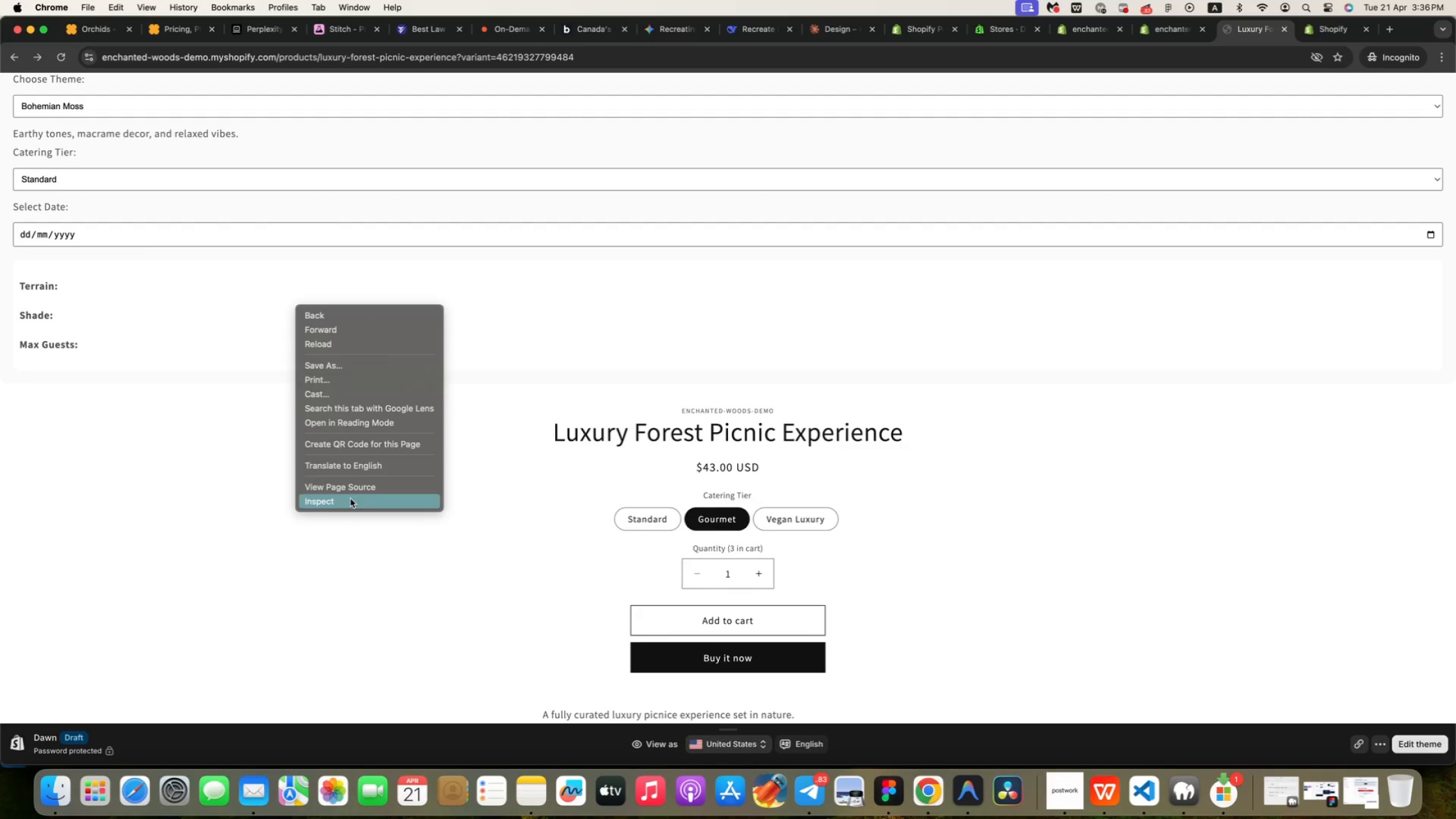 
right_click([317, 317])
 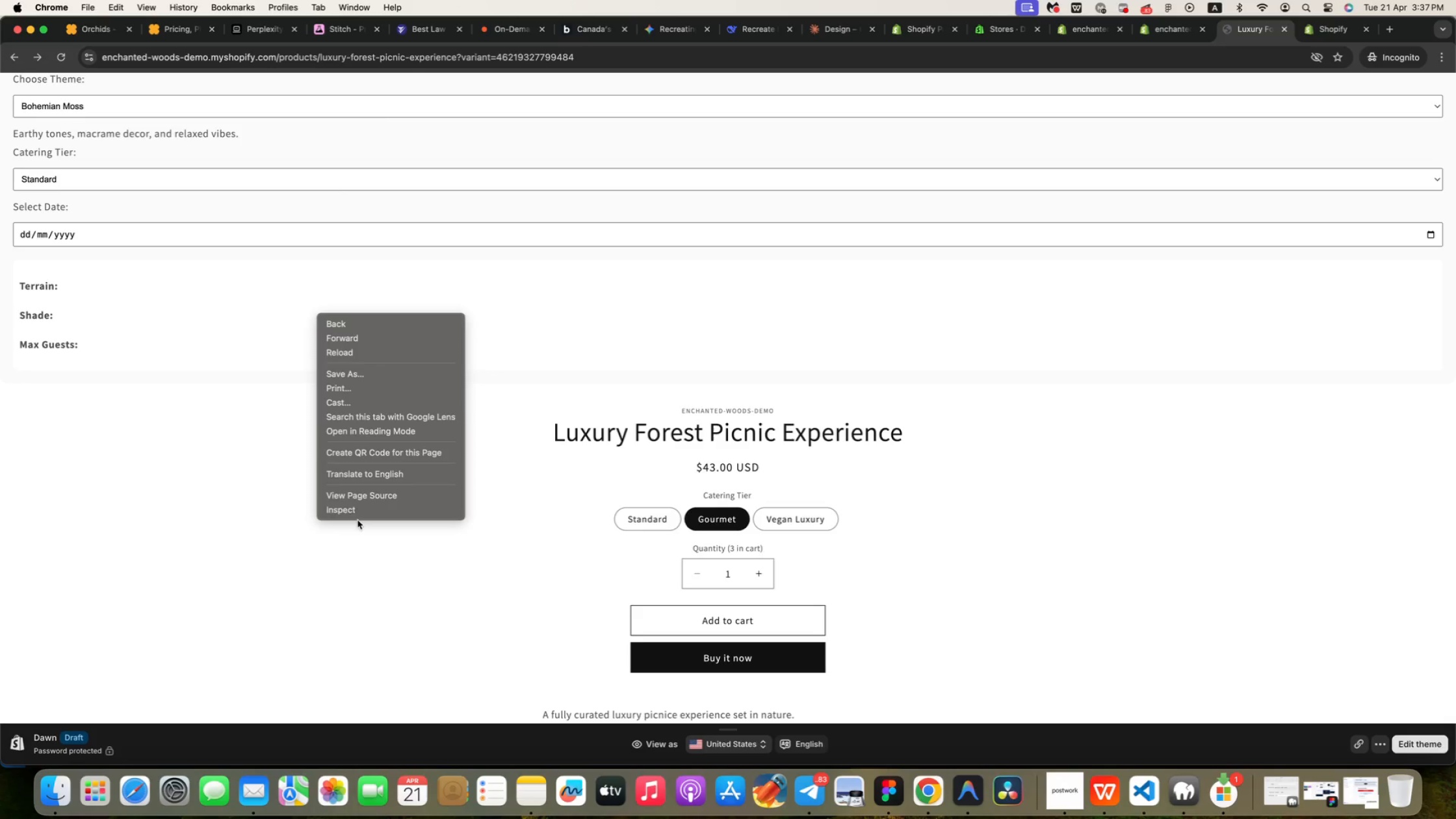 
left_click([350, 514])
 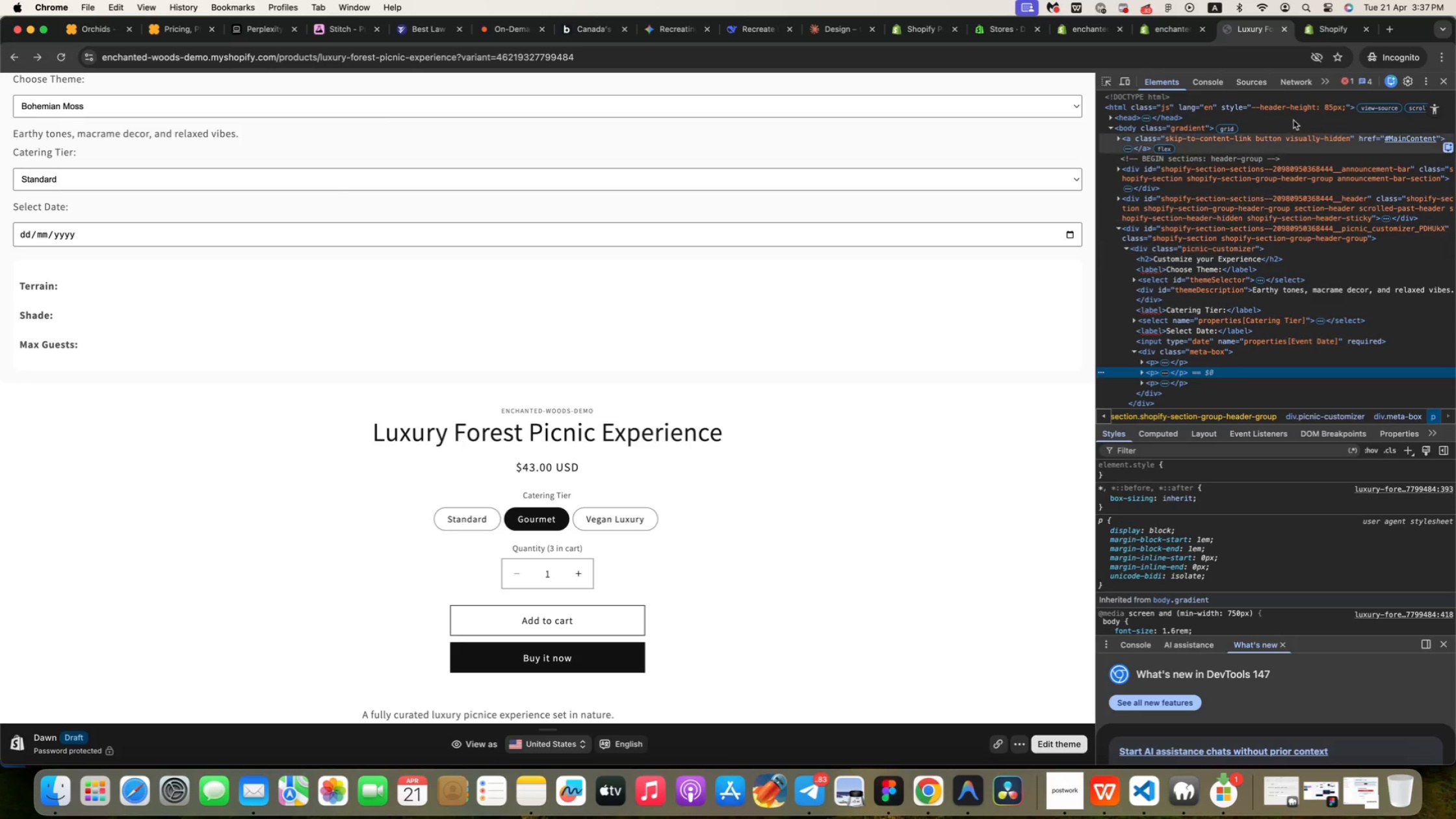 
left_click([1221, 79])
 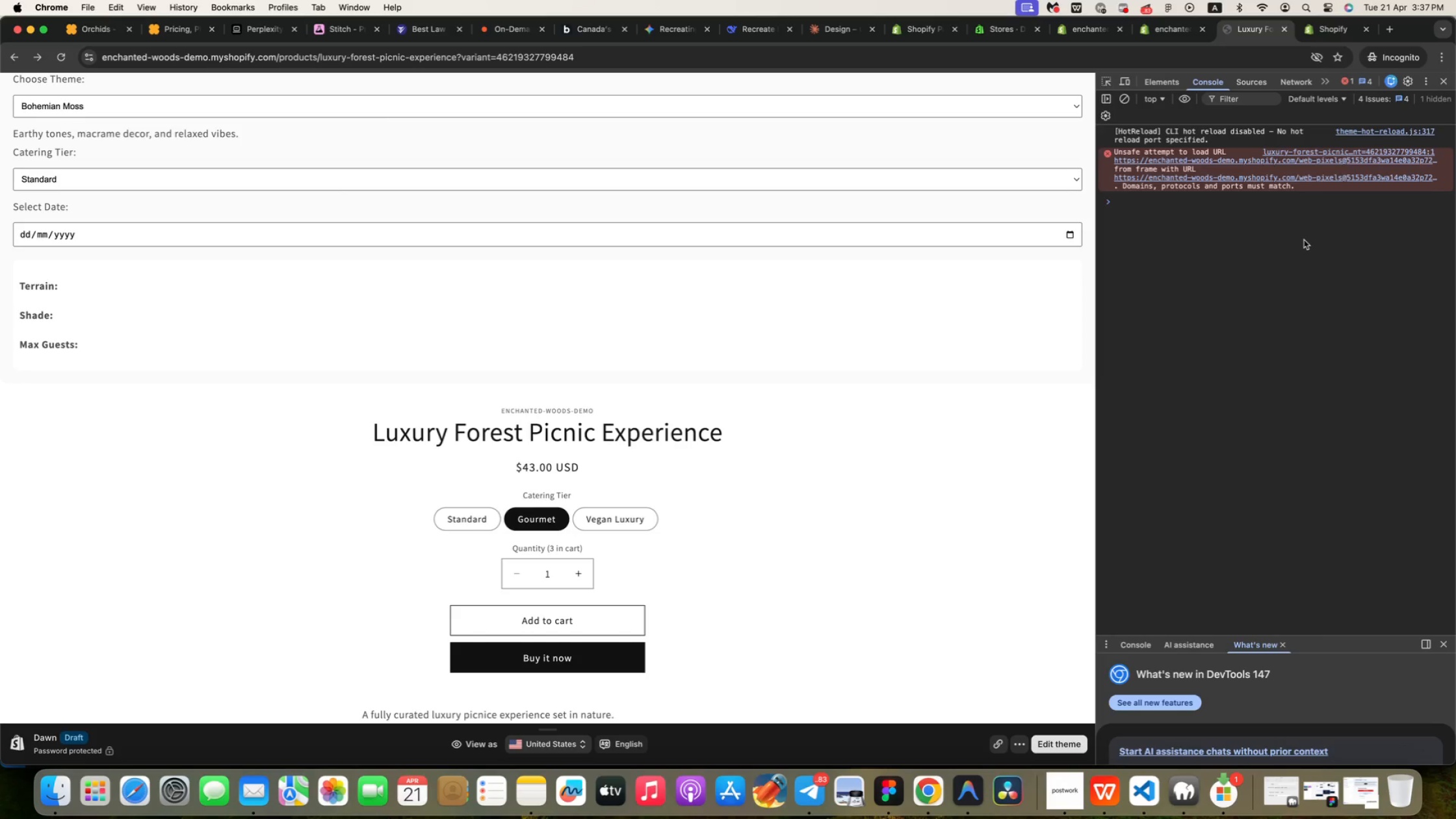 
wait(16.45)
 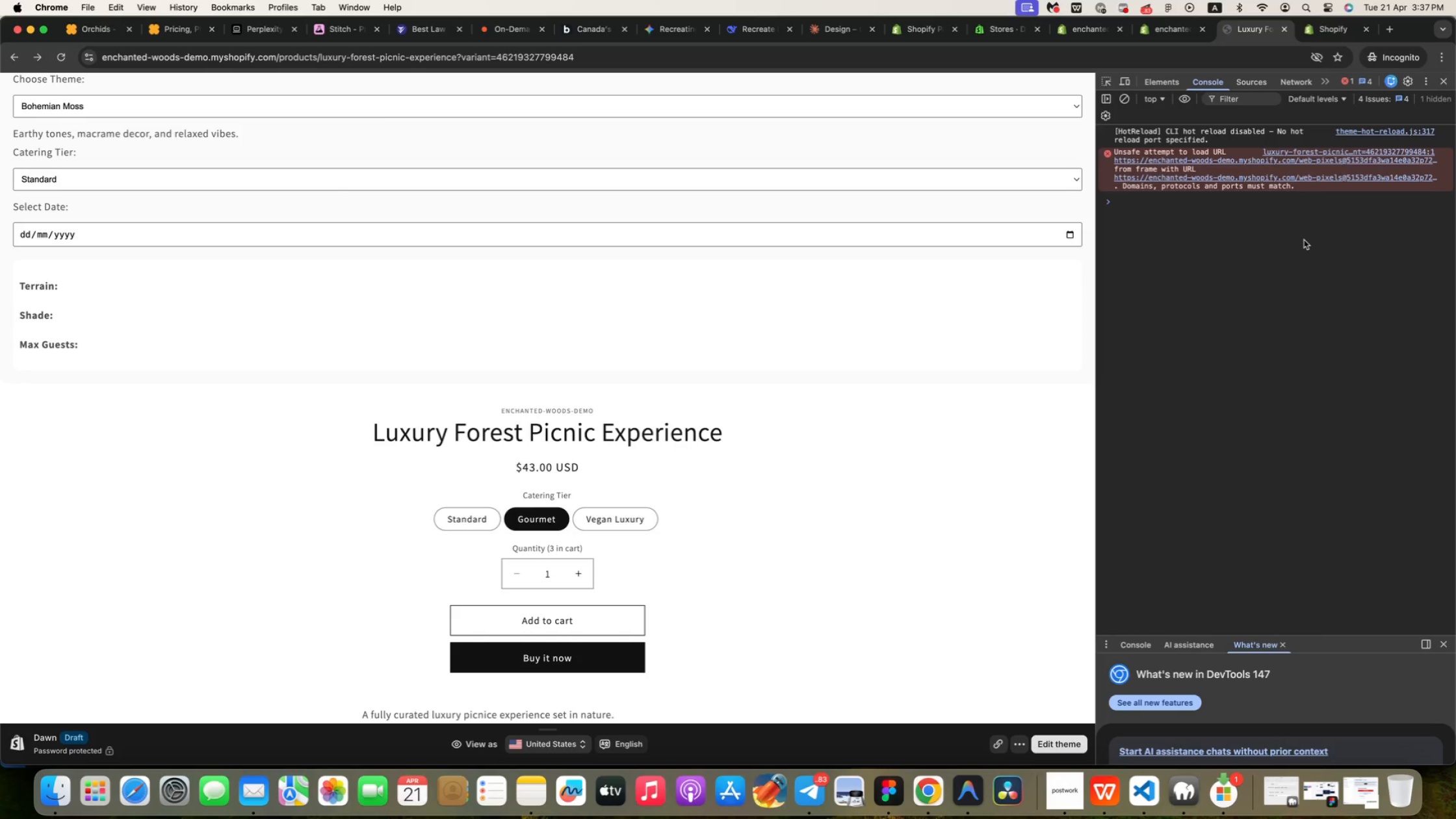 
left_click([886, 401])
 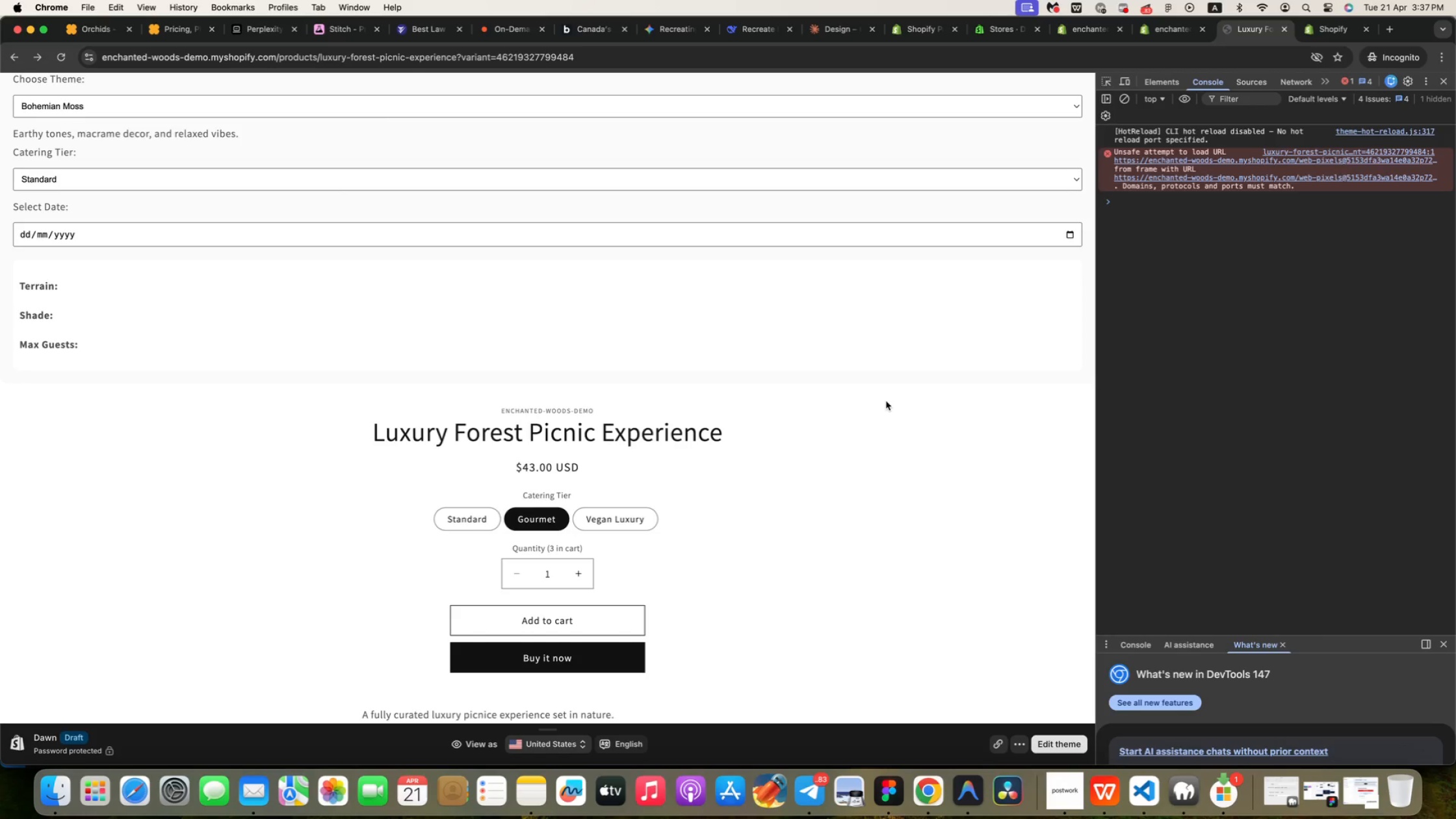 
wait(20.05)
 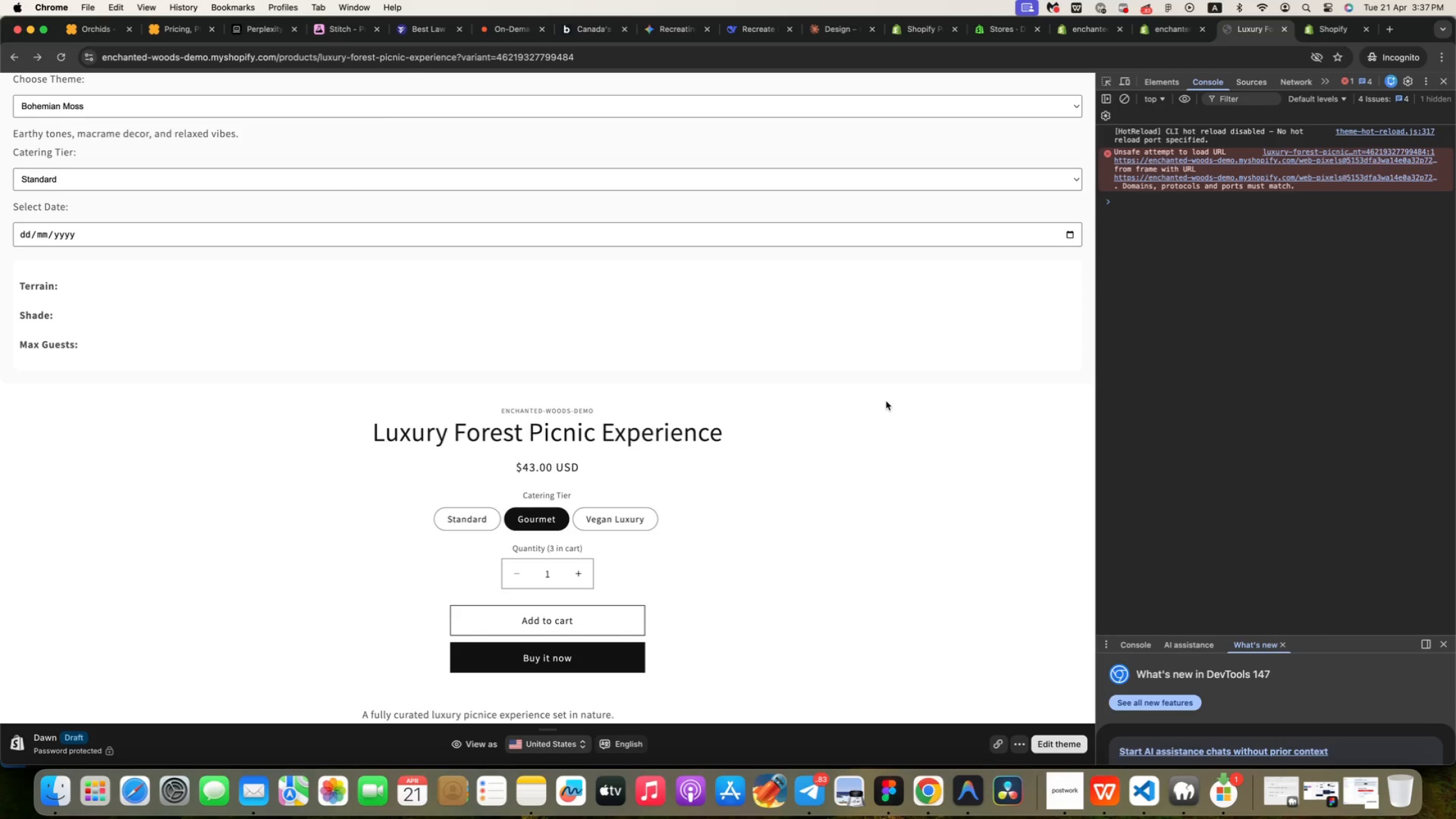 
left_click([922, 301])
 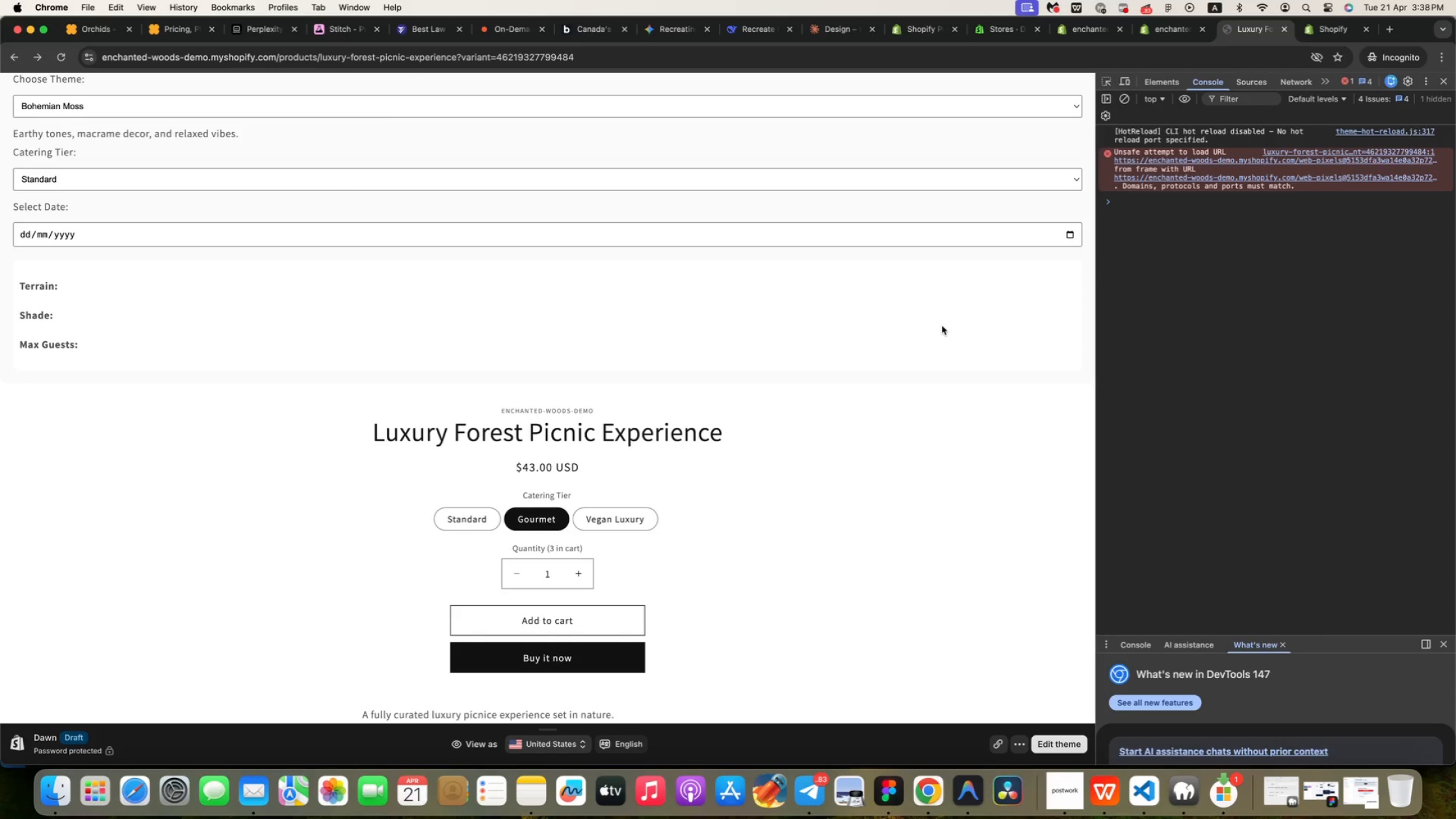 
wait(25.6)
 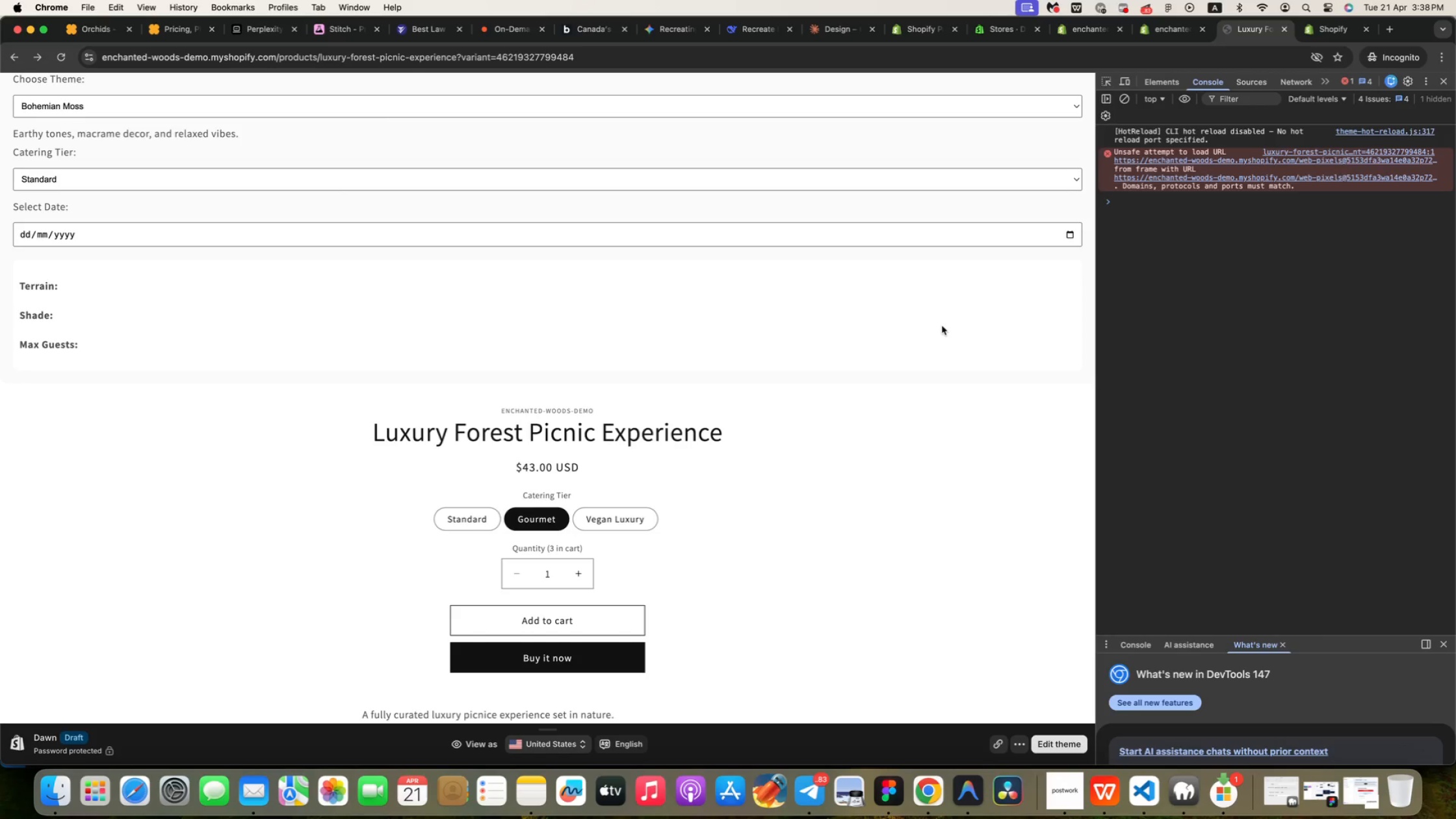 
left_click([942, 326])
 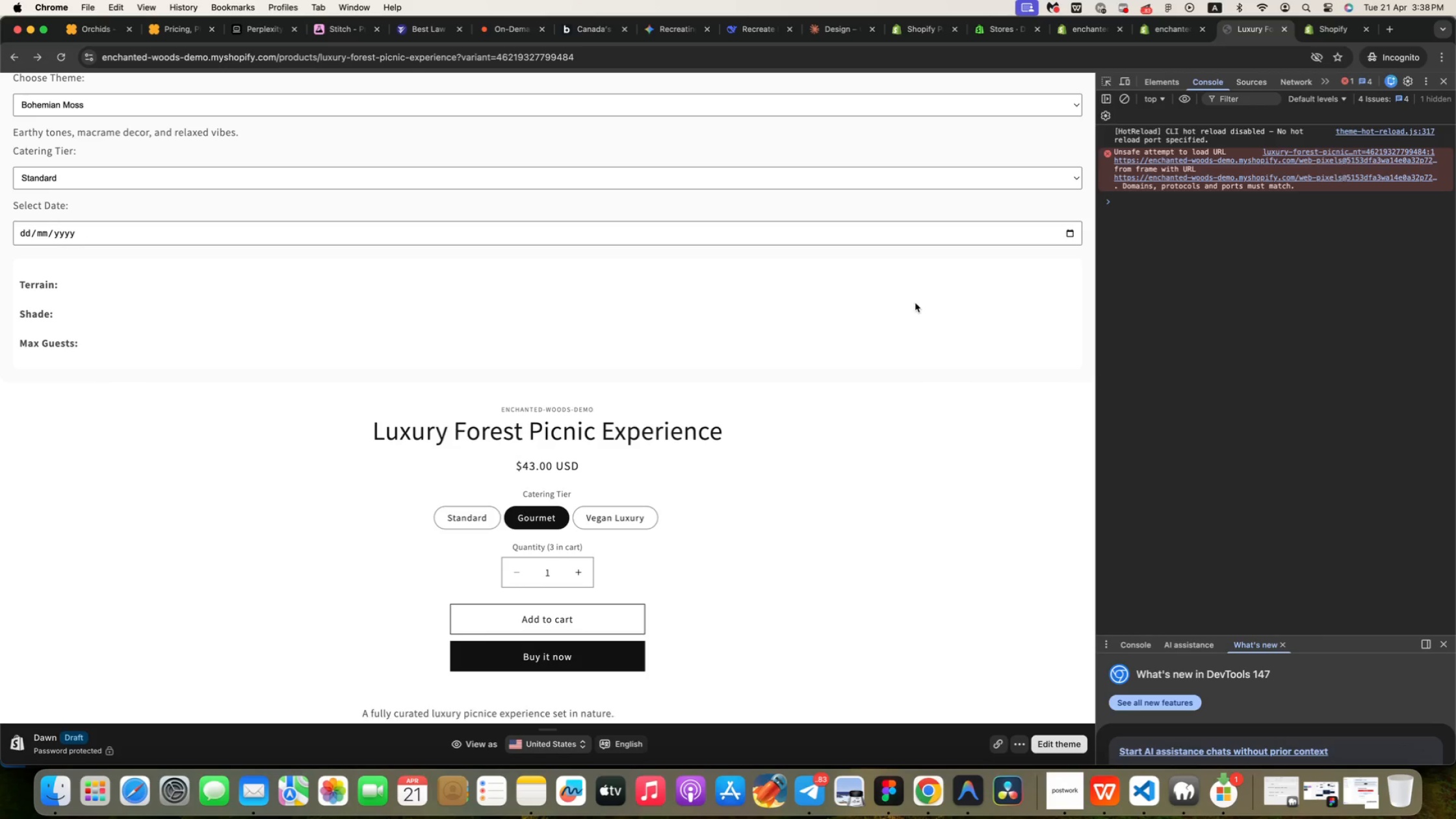 
left_click([915, 303])
 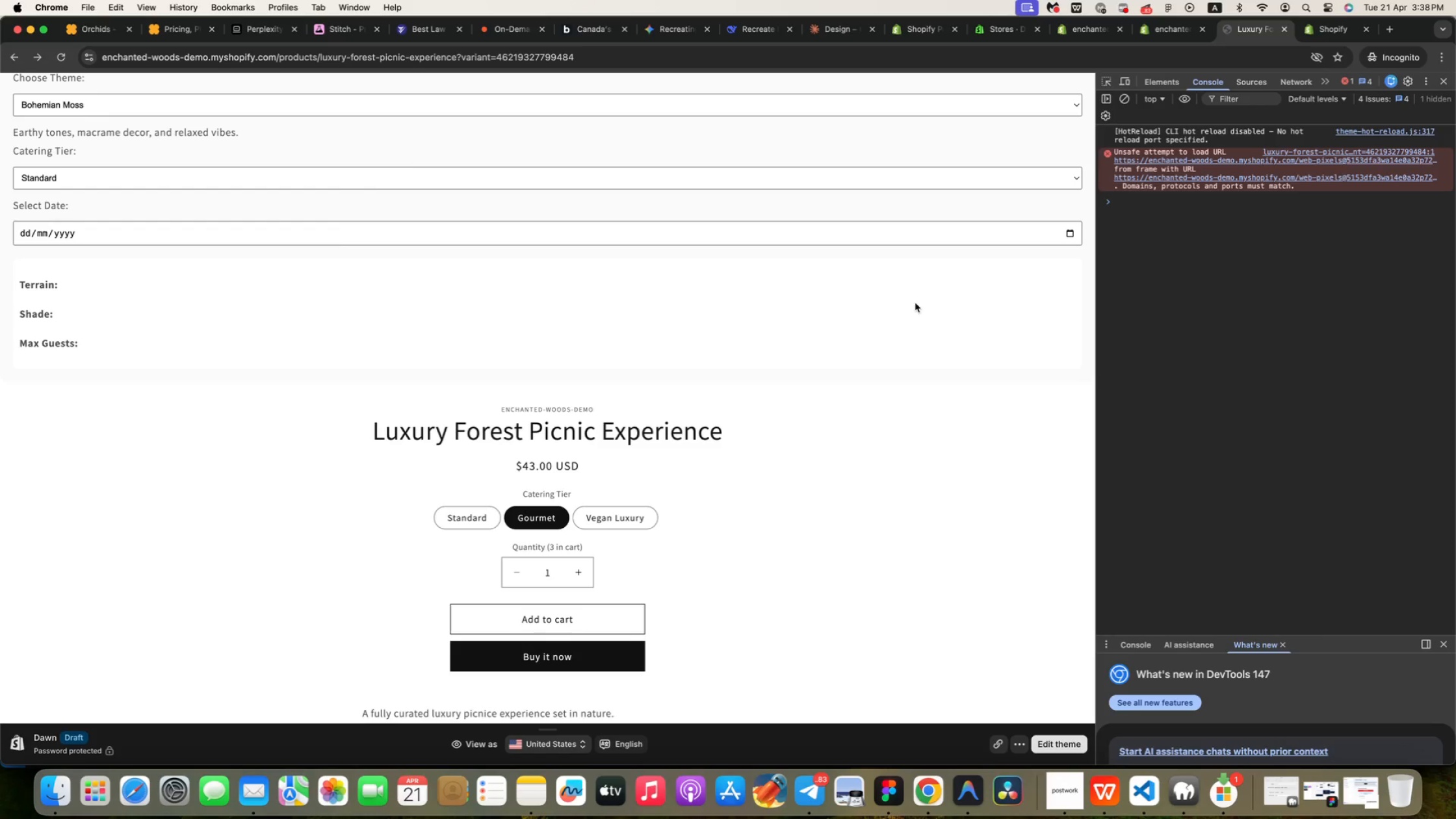 
wait(41.88)
 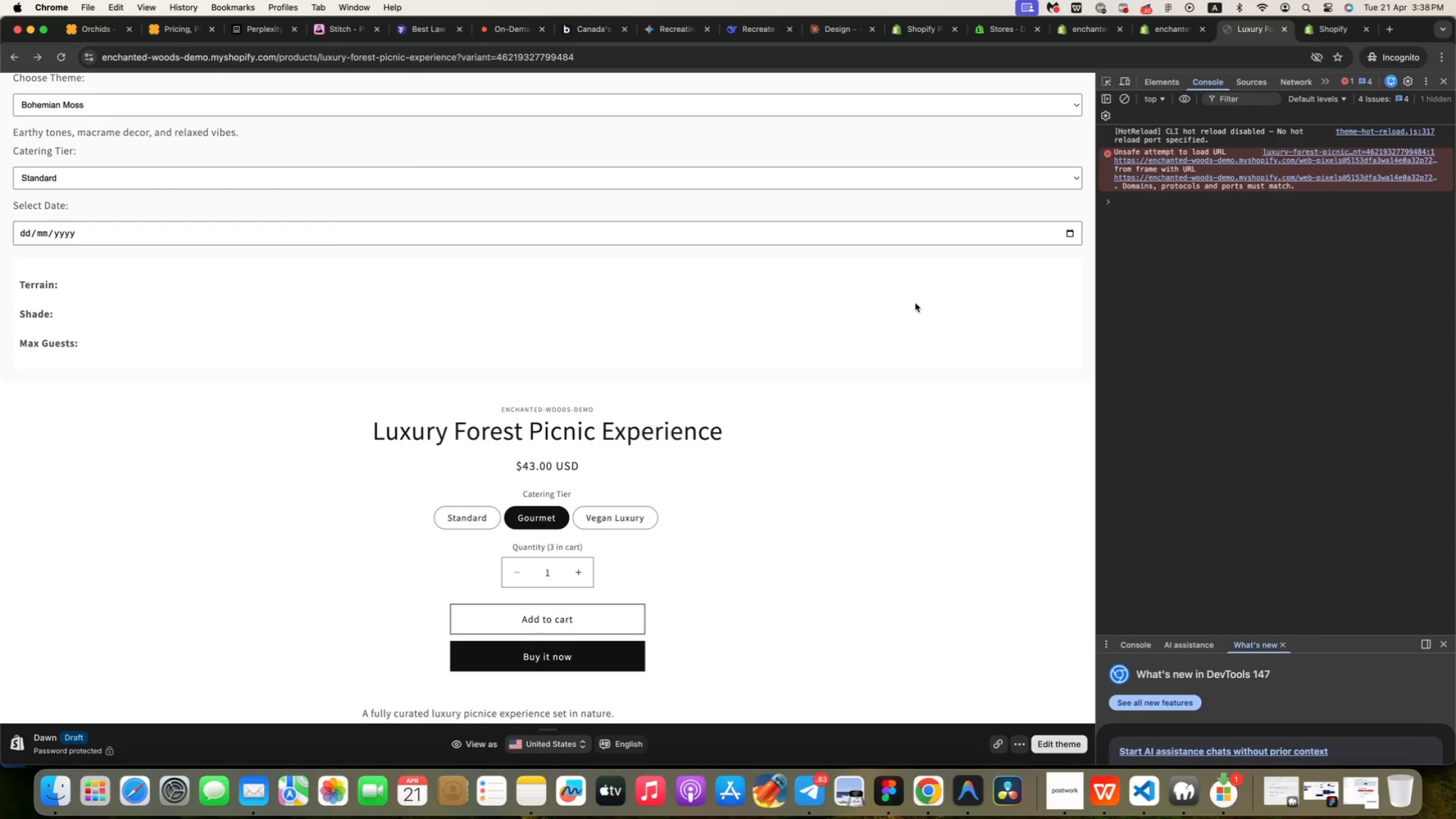 
left_click([891, 270])
 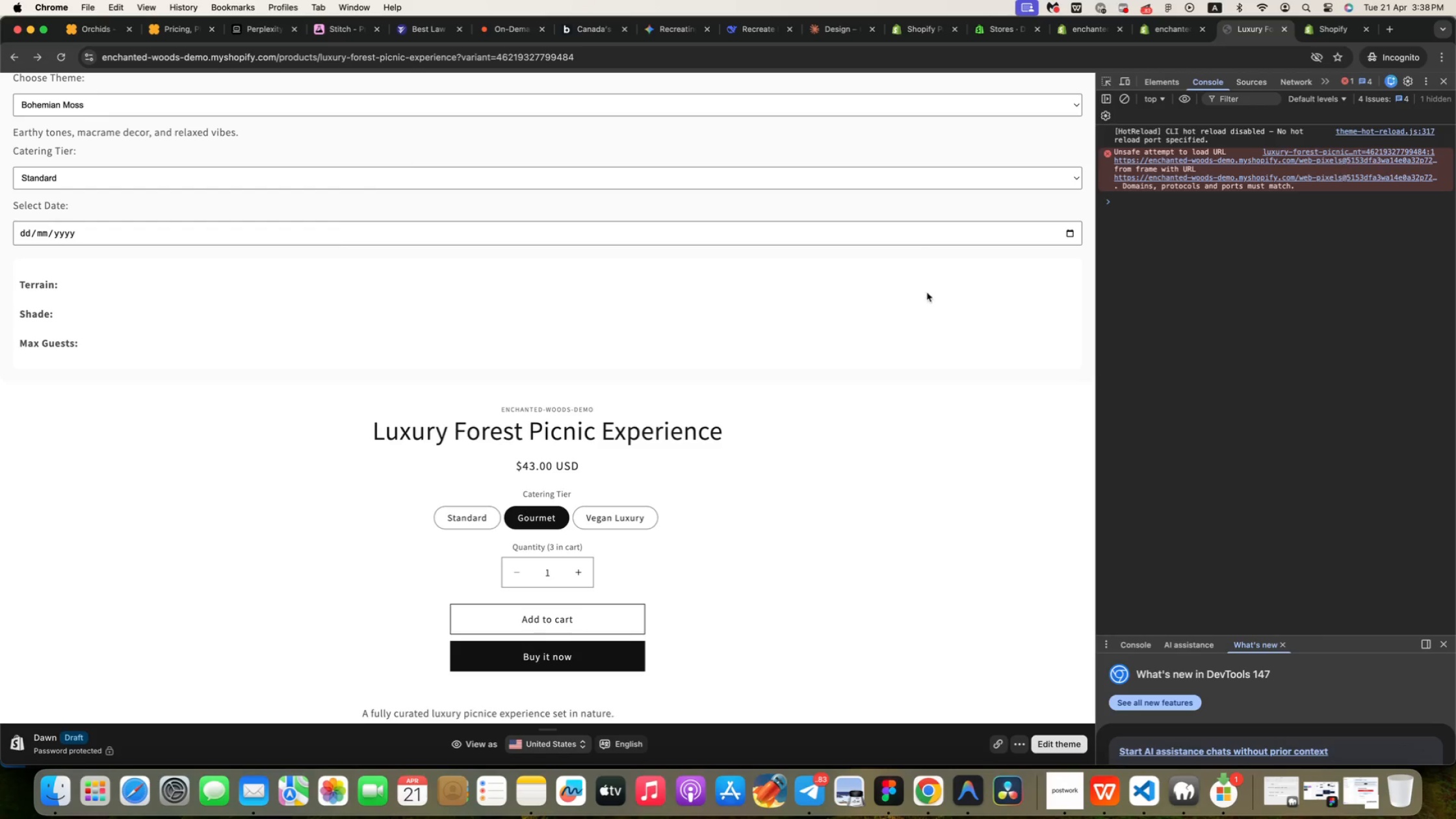 
left_click([933, 299])
 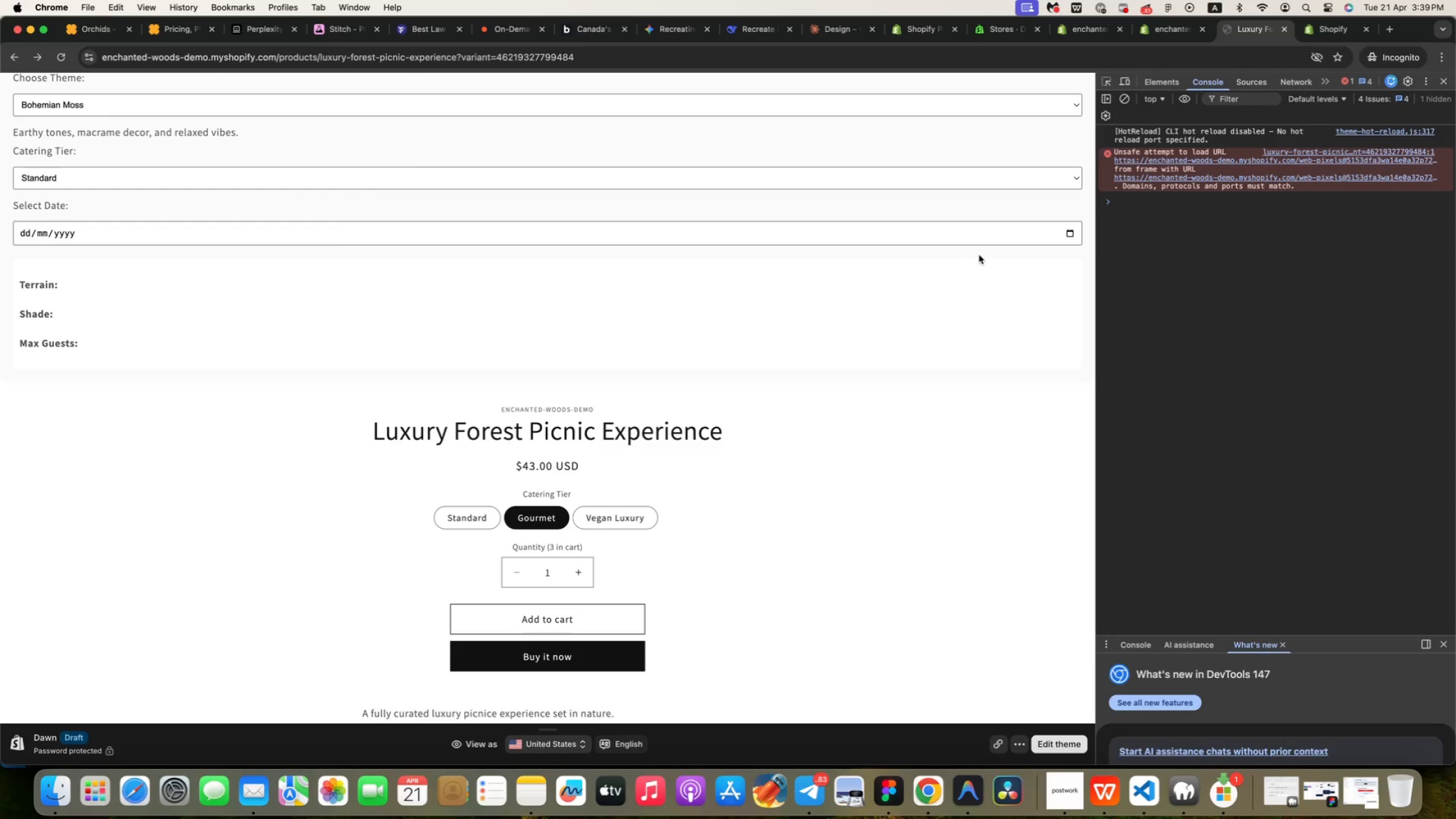 
wait(25.45)
 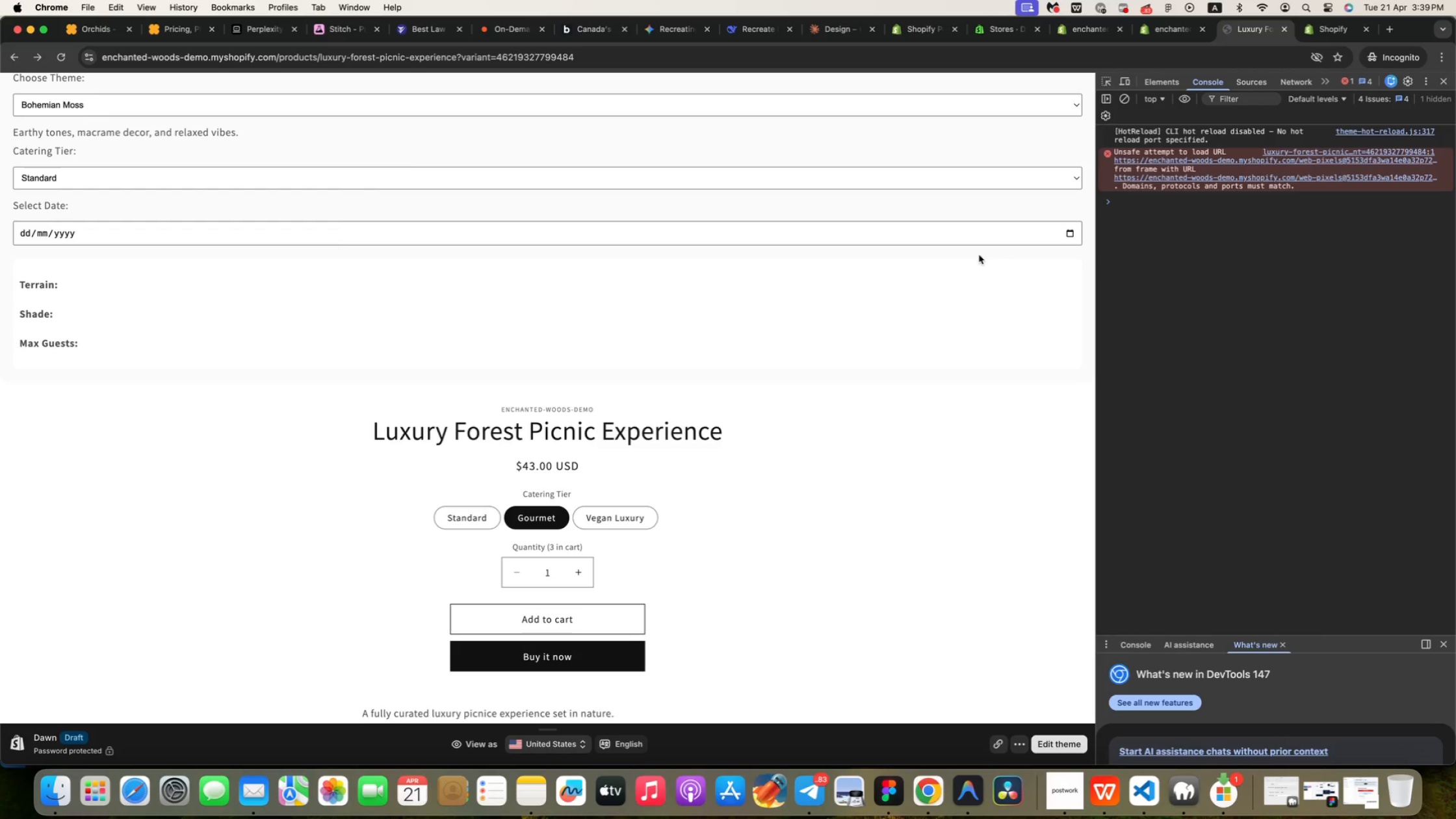 
left_click([1271, 246])
 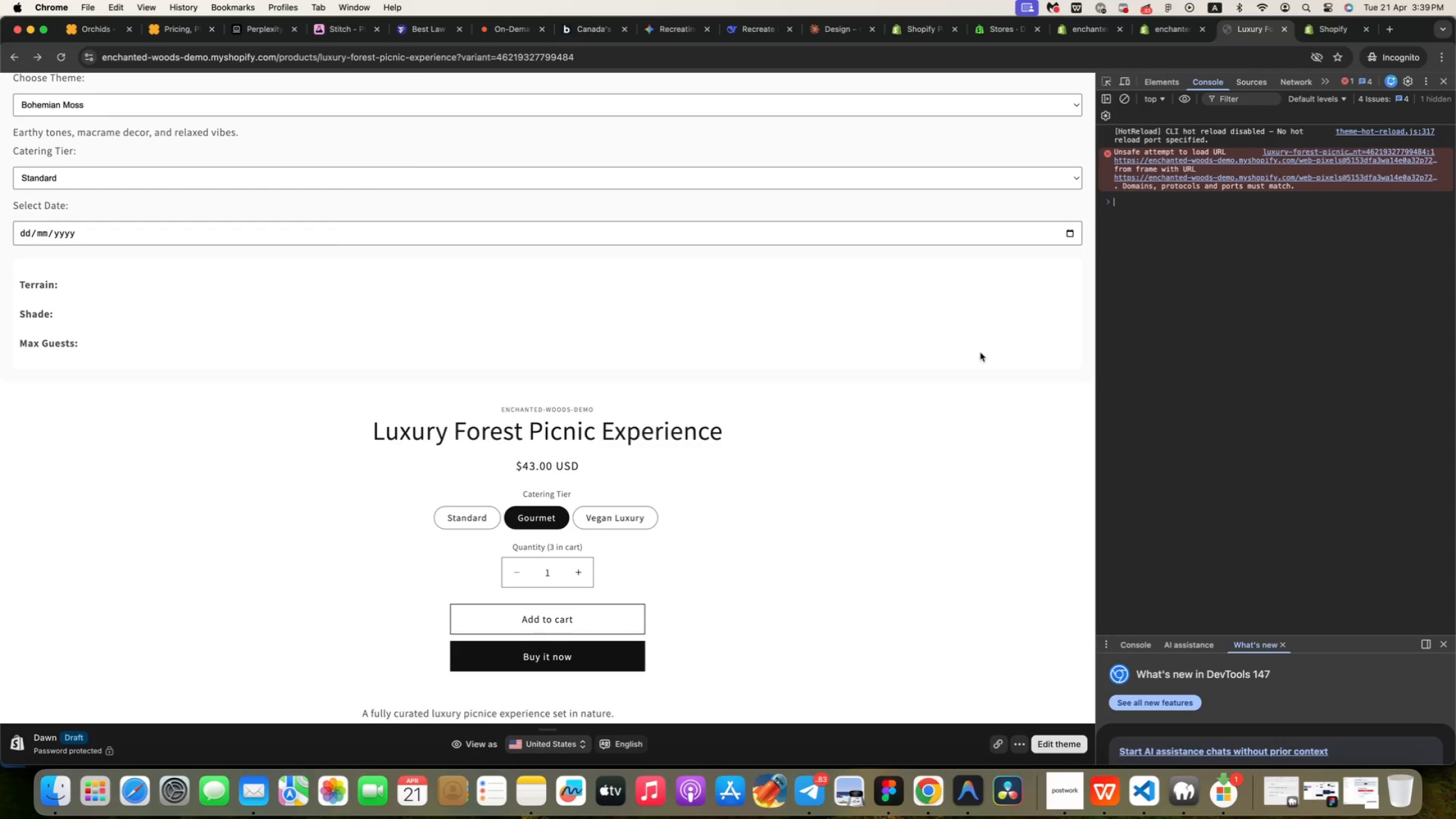 
left_click([980, 352])
 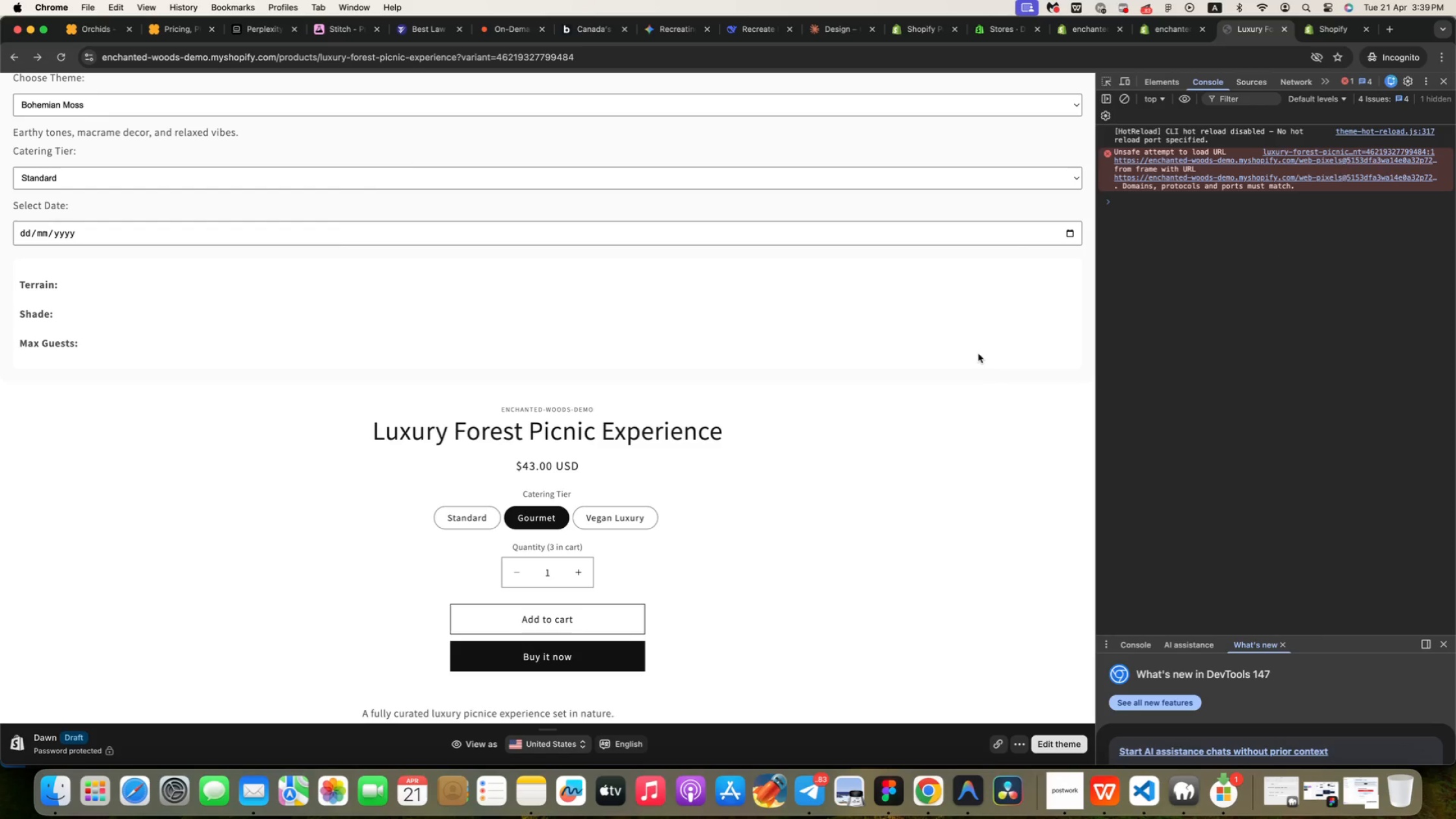 
wait(6.15)
 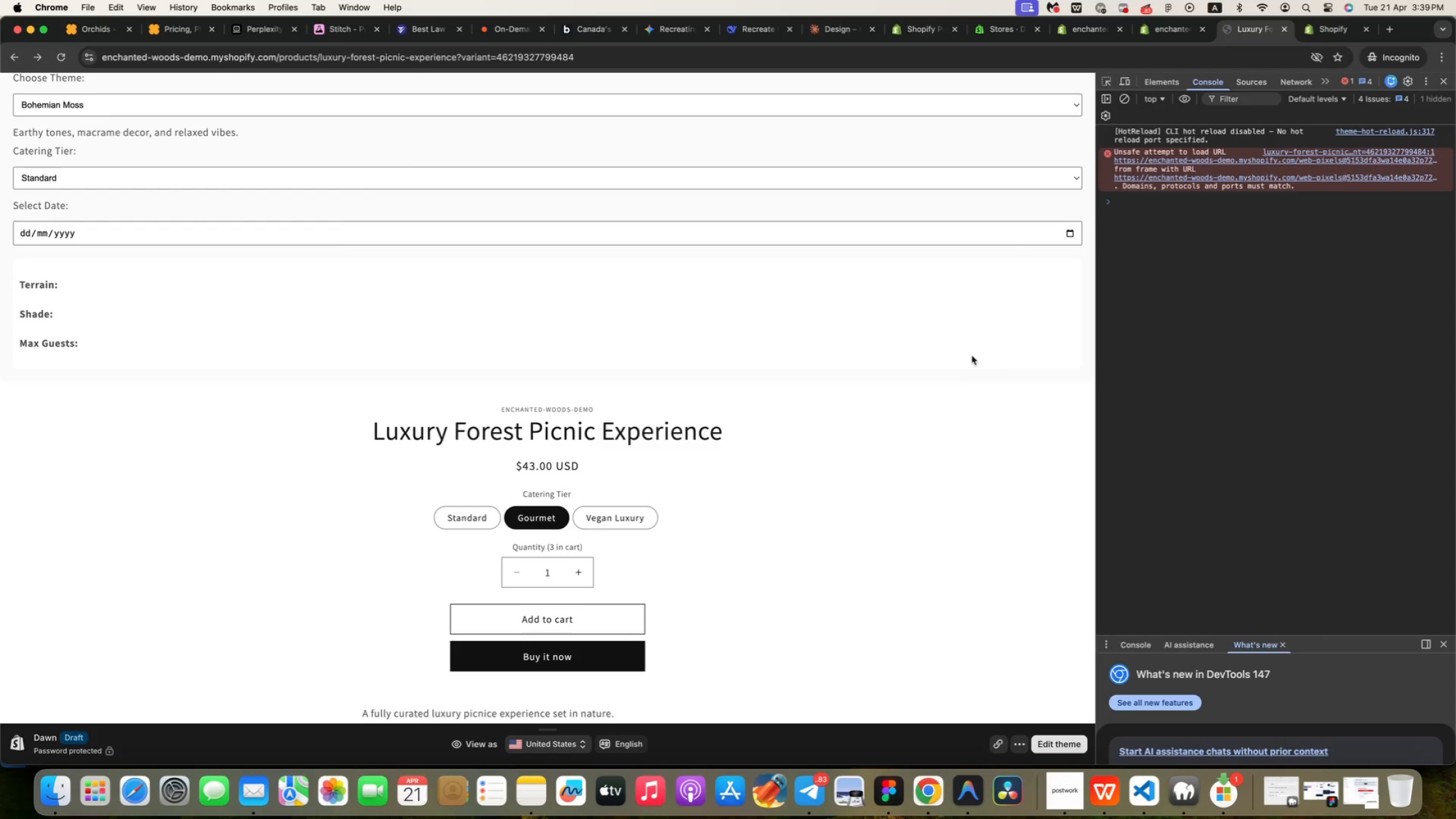 
left_click([810, 300])
 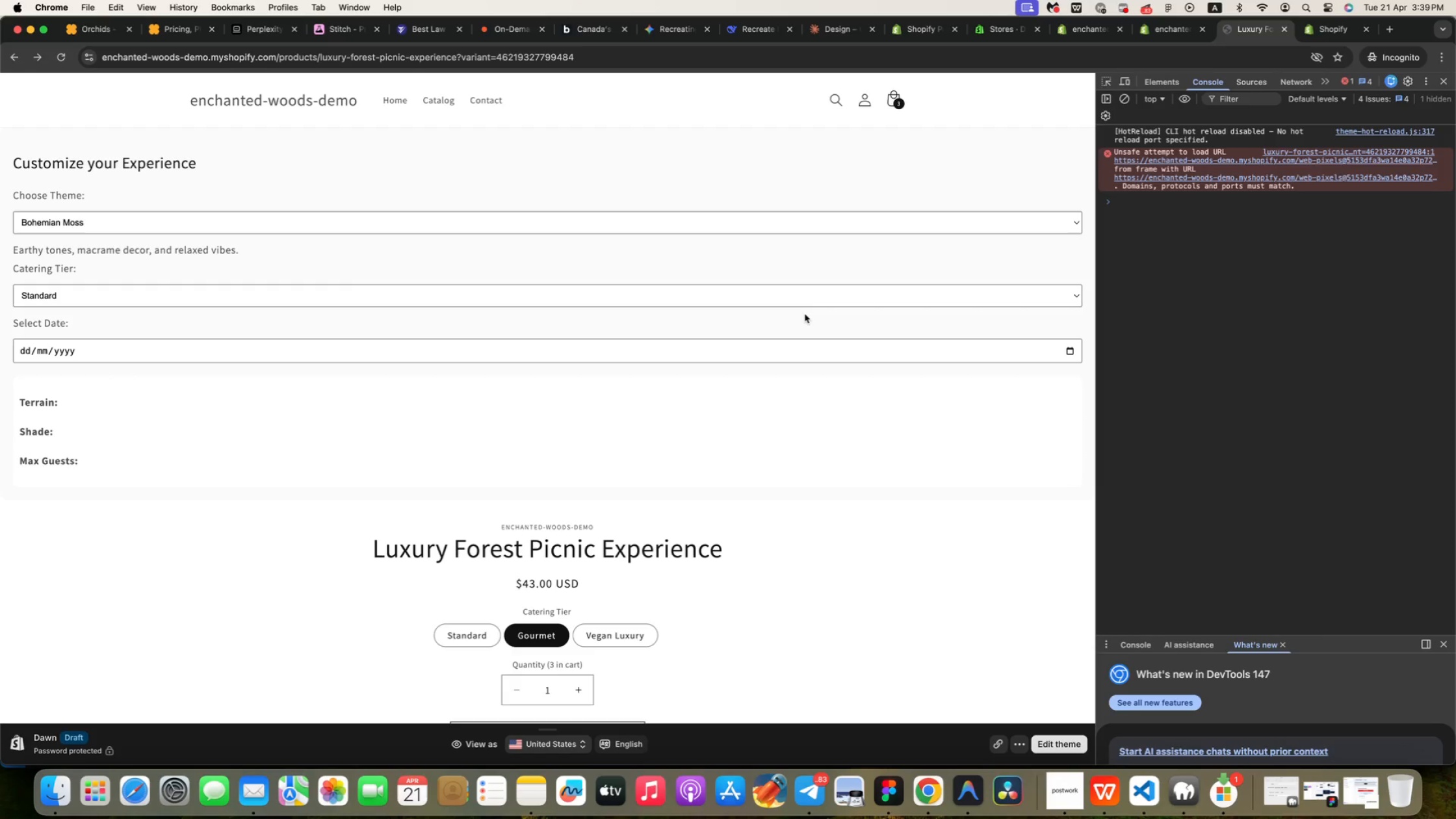 
scroll: coordinate [805, 314], scroll_direction: up, amount: 14.0
 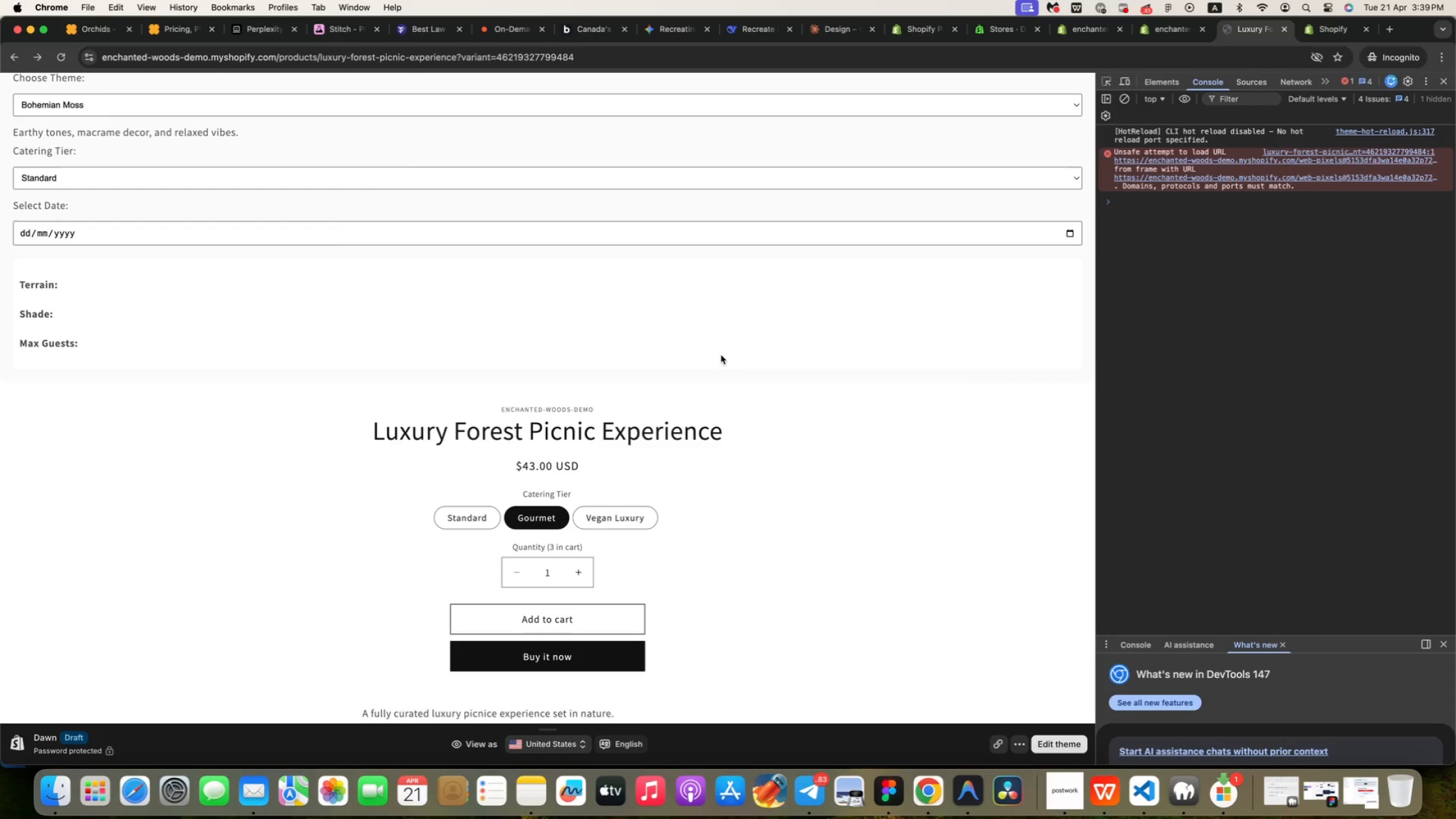 
wait(19.92)
 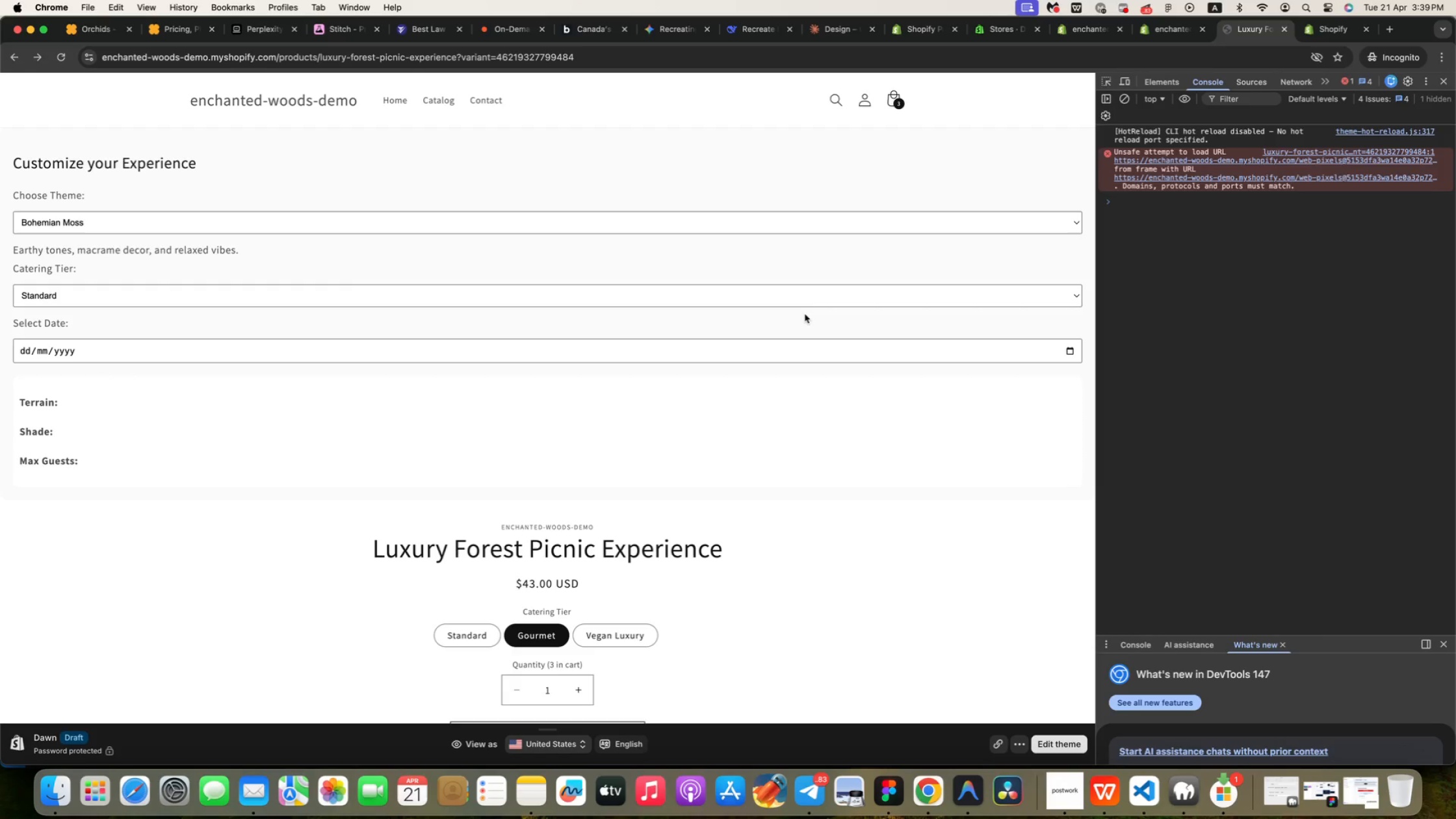 
left_click([1178, 272])
 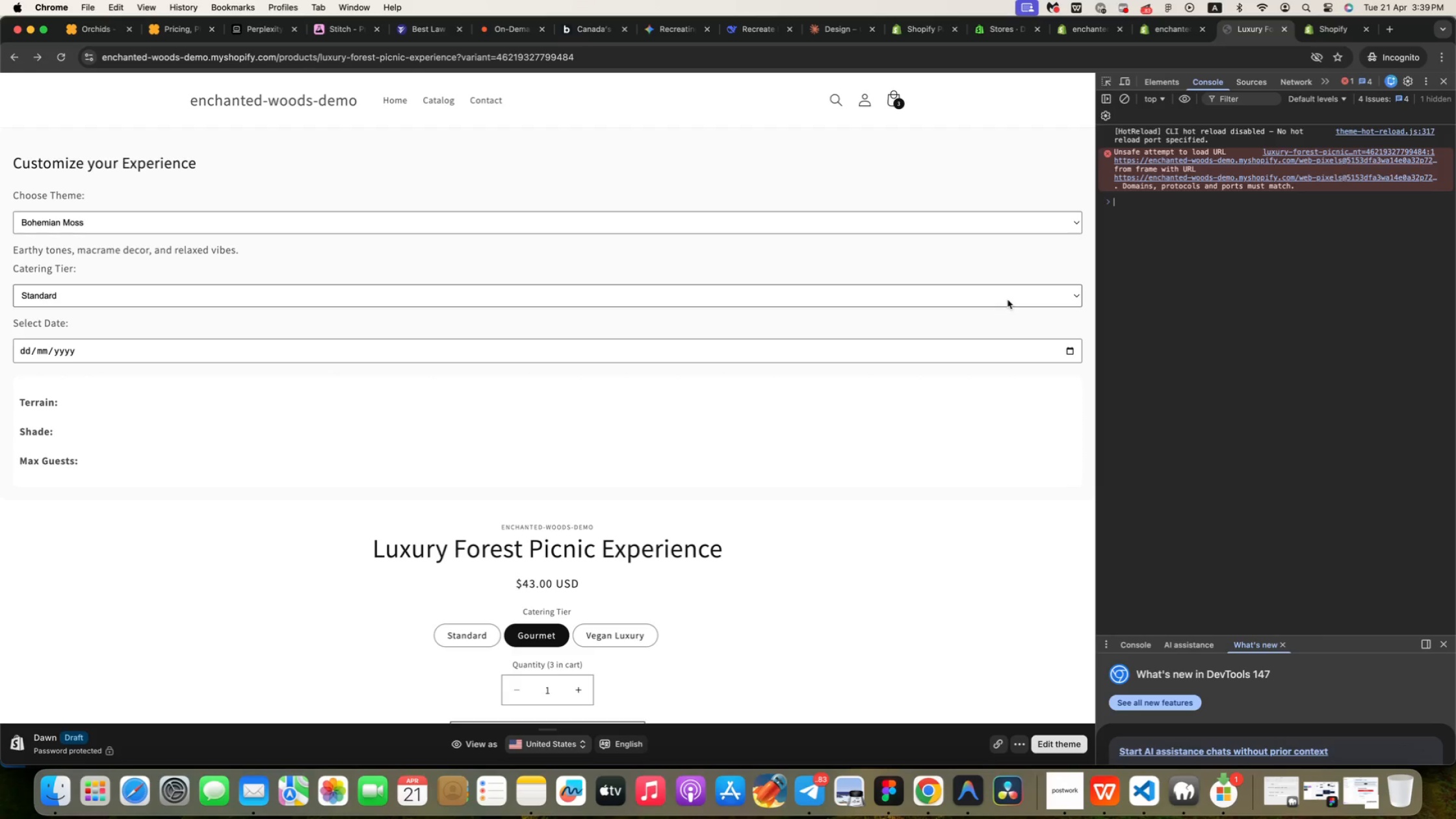 
wait(11.33)
 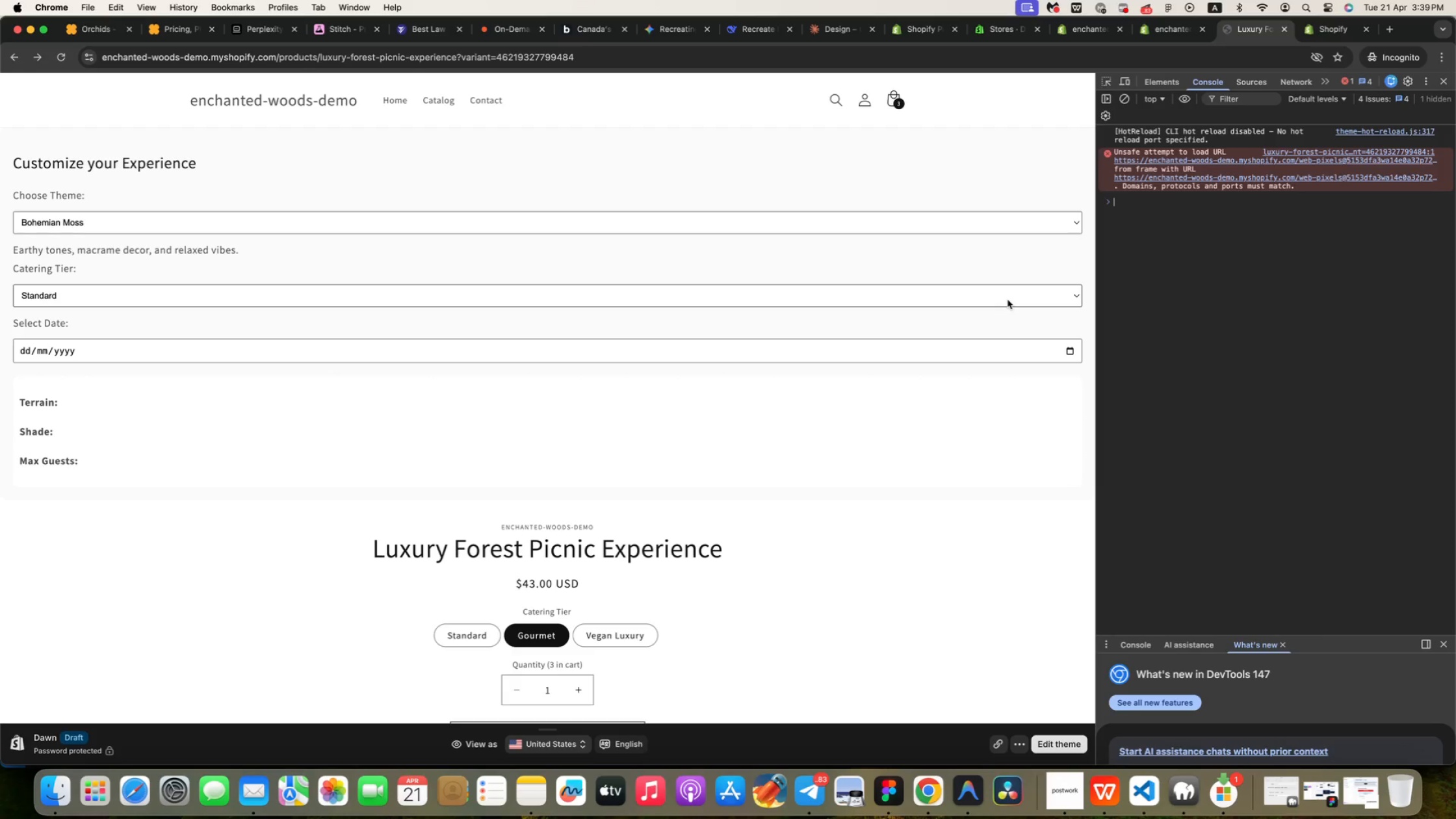 
left_click([1002, 254])
 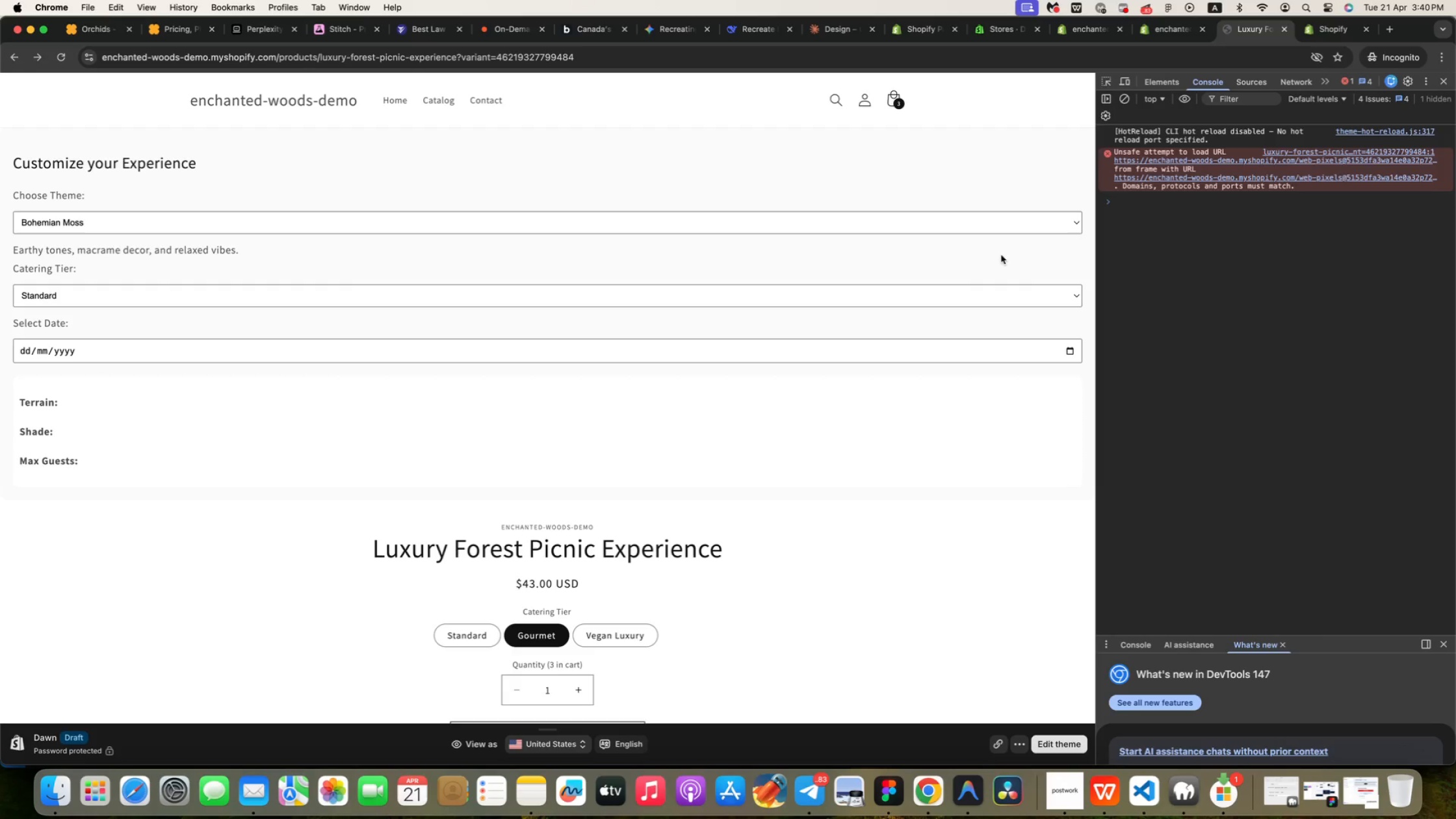 
wait(5.75)
 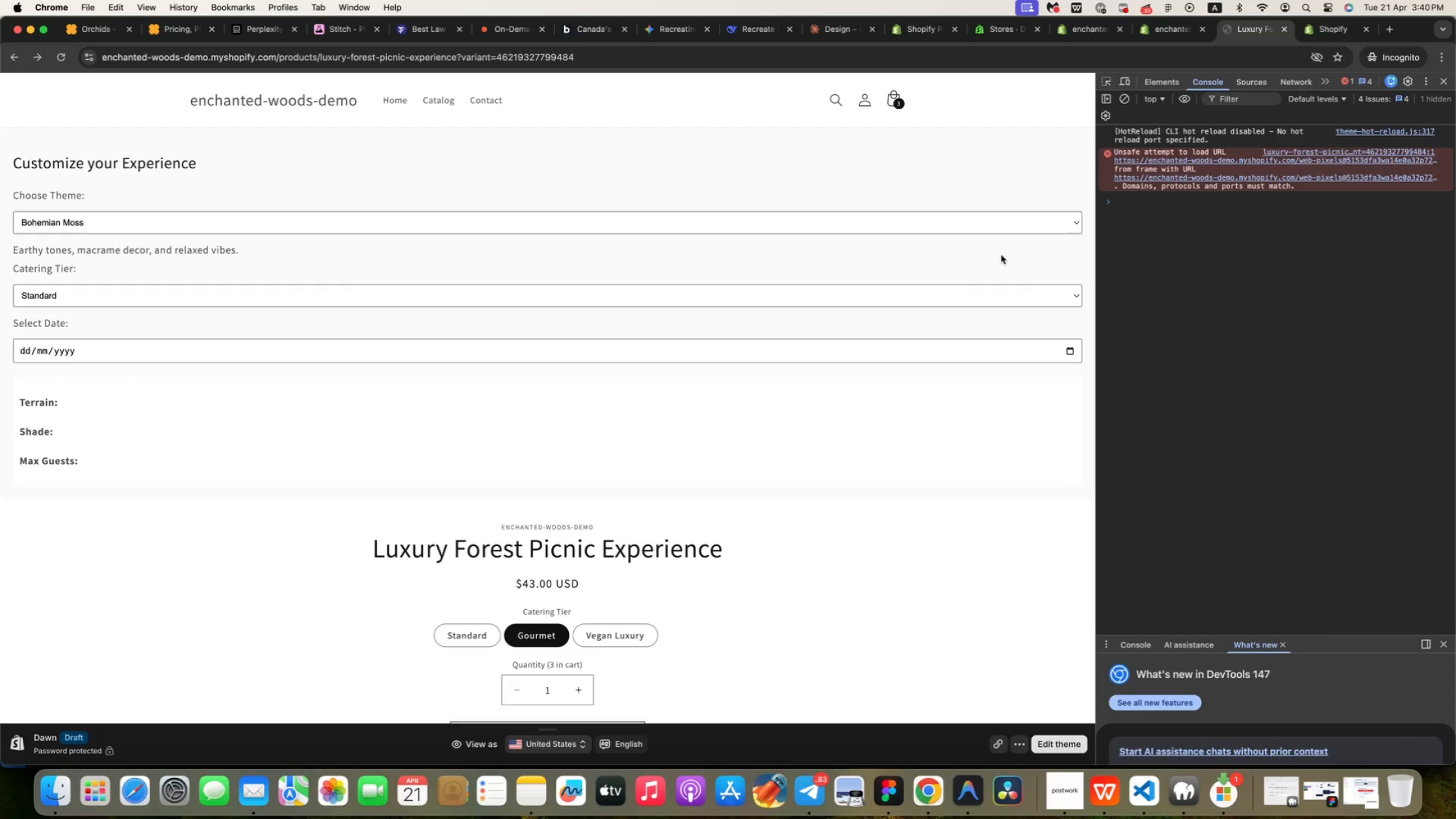 
scroll: coordinate [738, 421], scroll_direction: down, amount: 29.0
 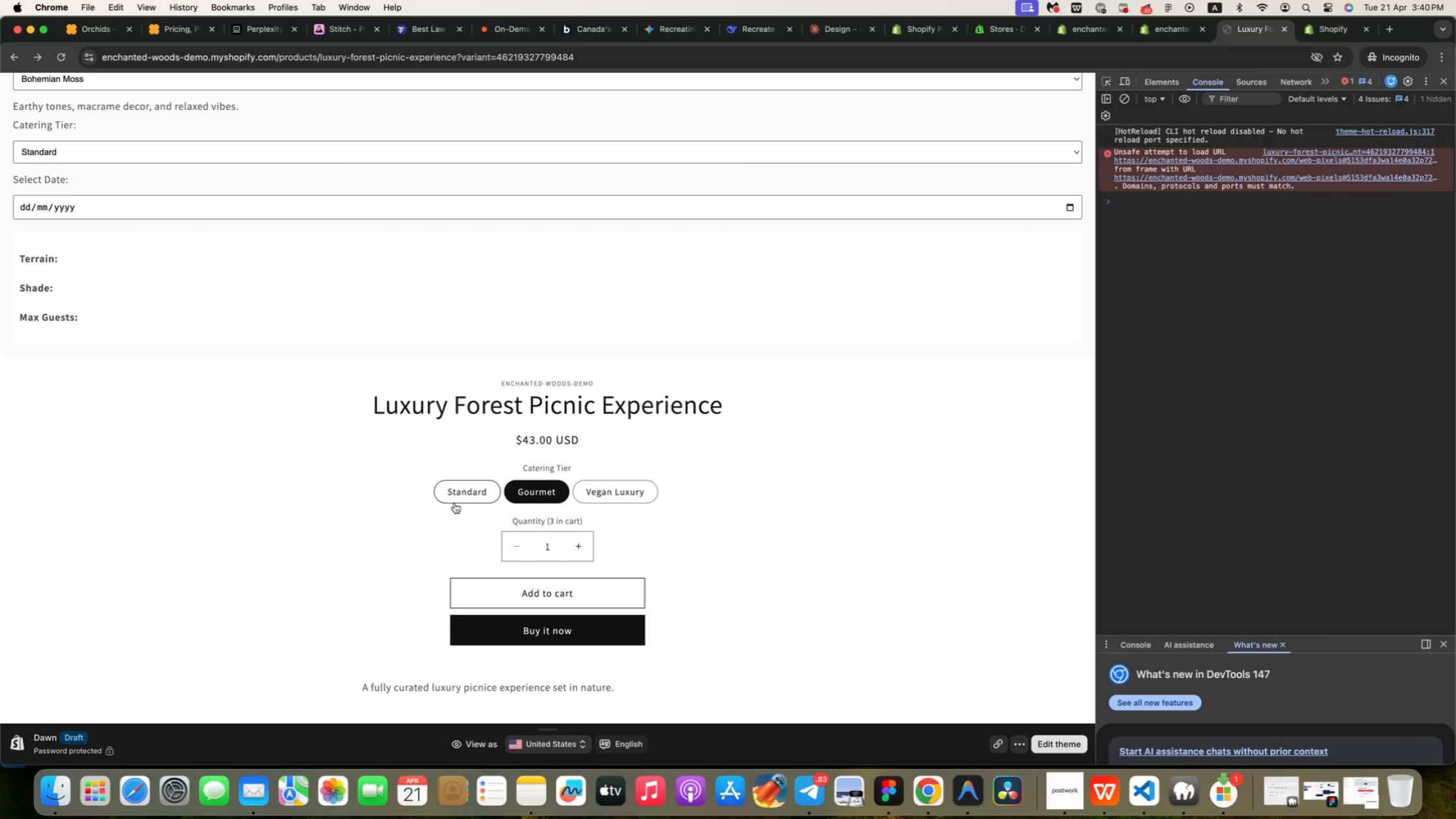 
left_click([589, 497])
 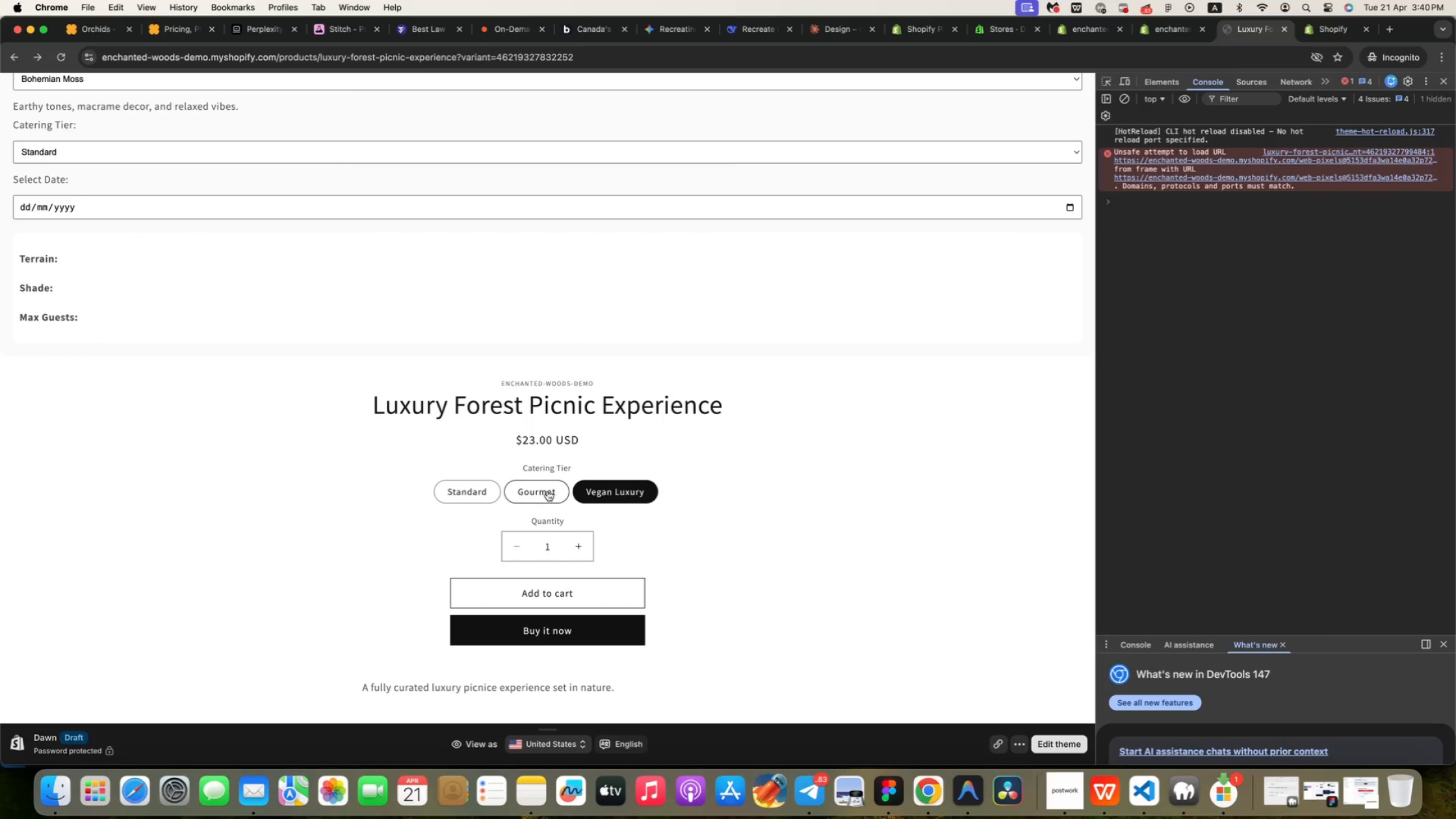 
left_click([547, 491])
 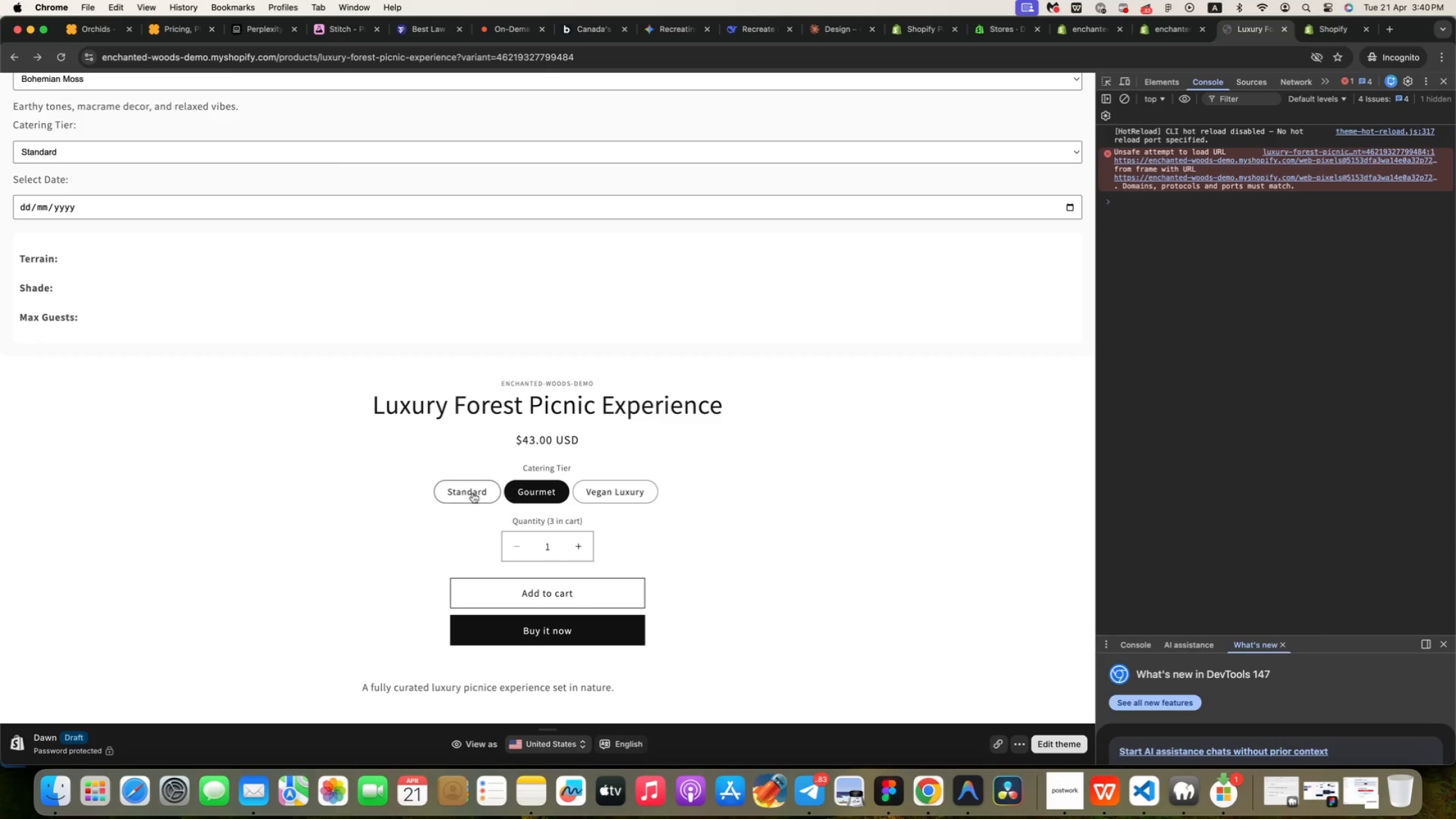 
left_click([452, 493])
 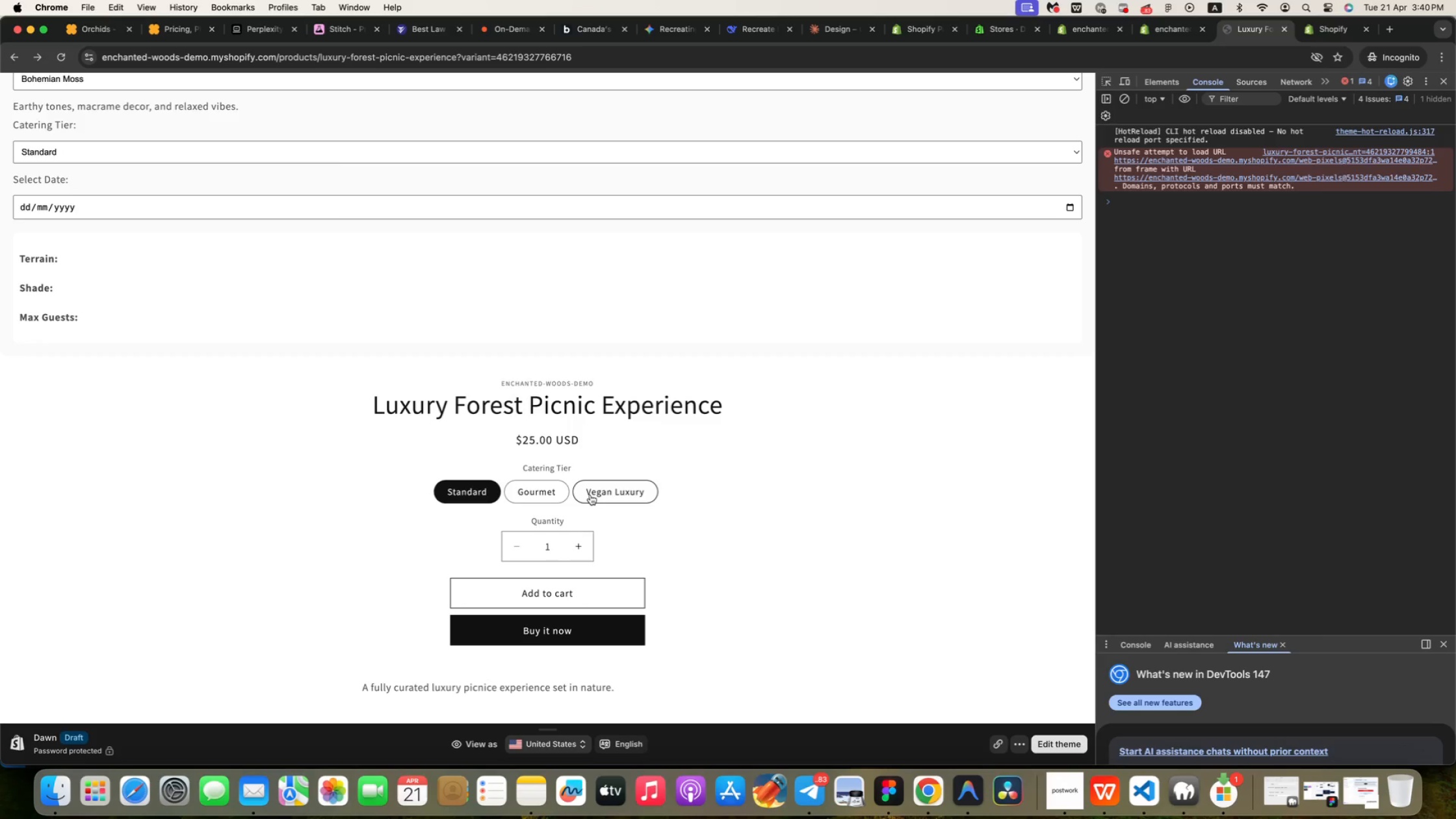 
left_click([590, 495])
 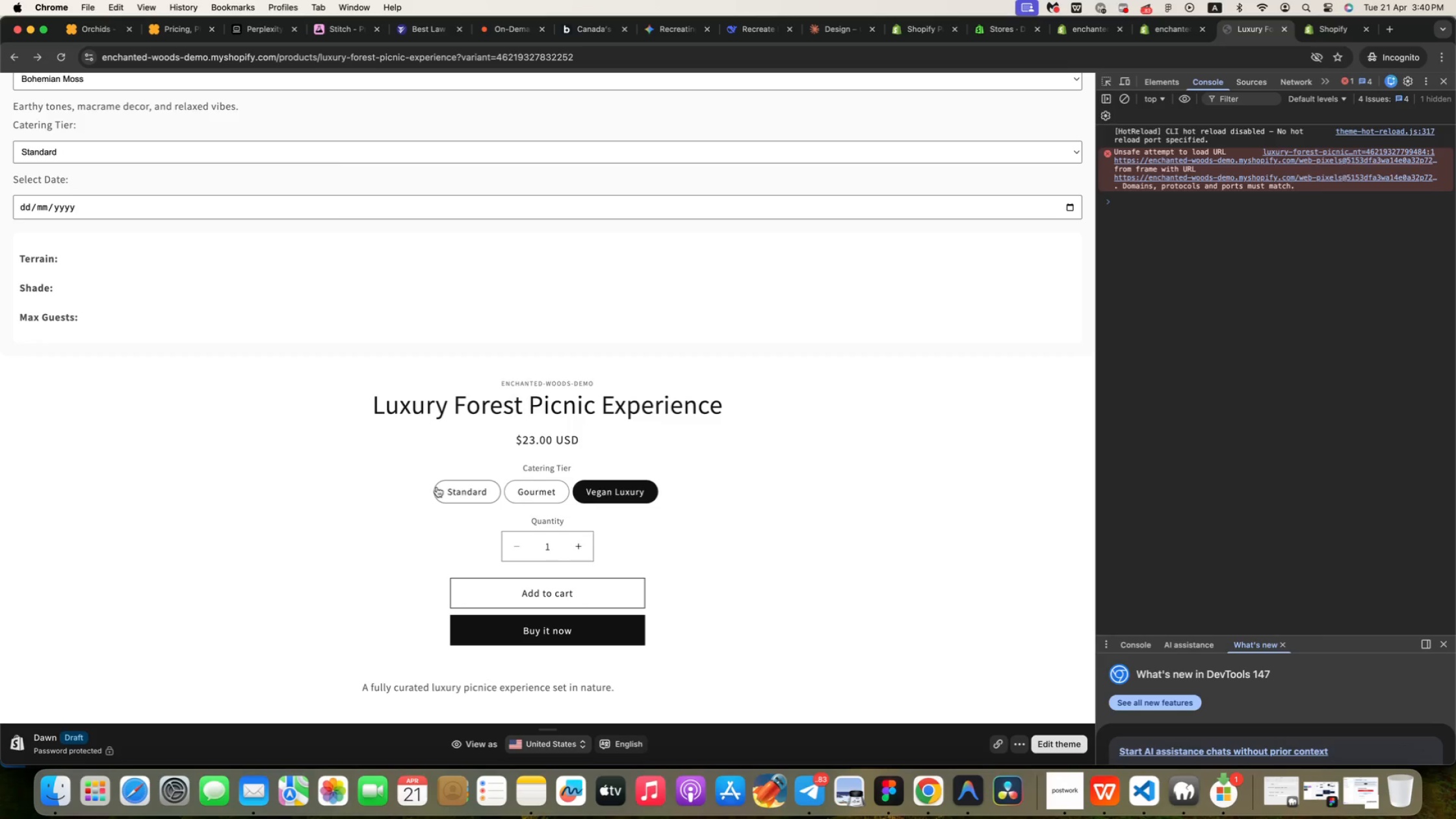 
left_click([384, 155])
 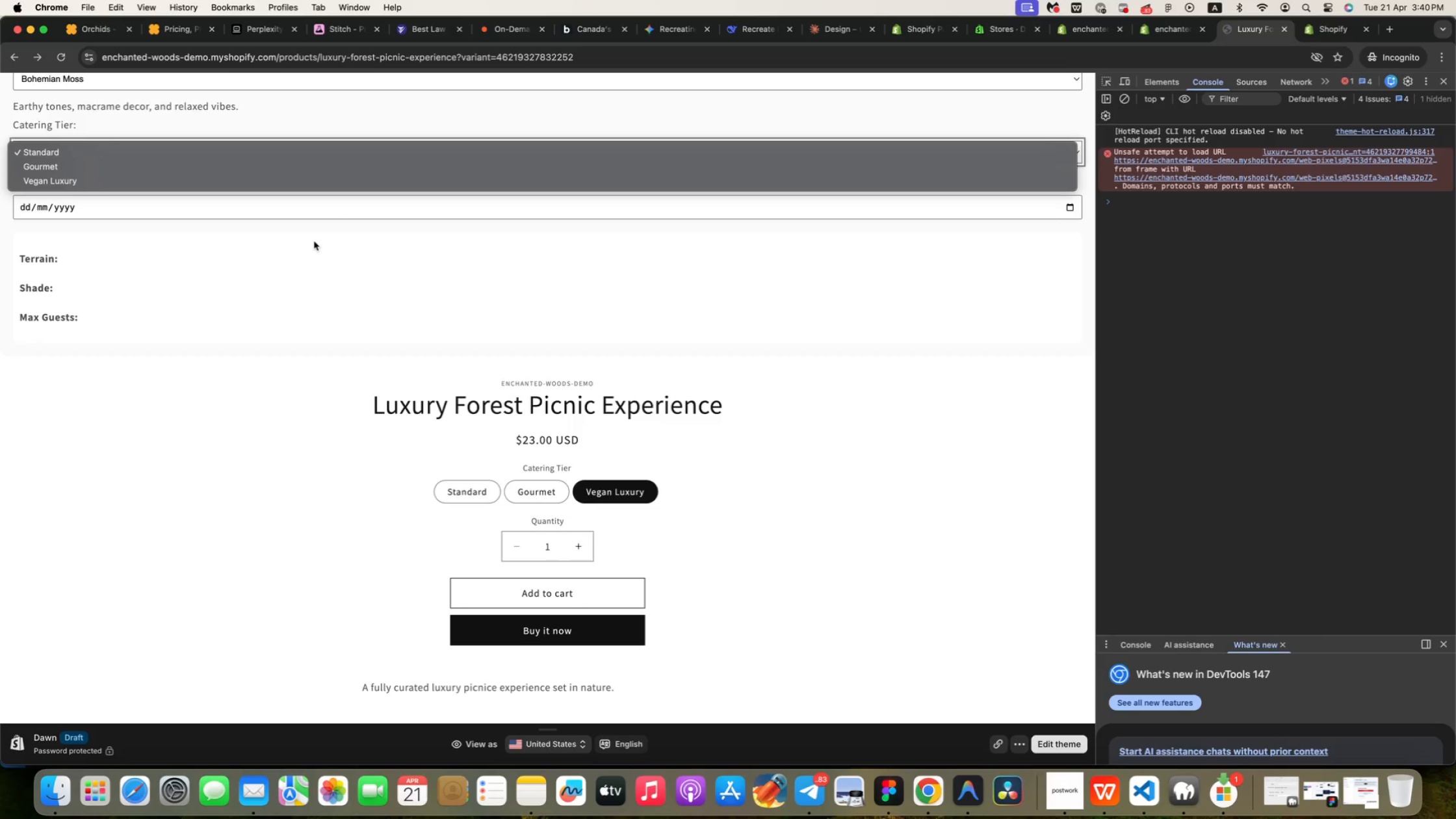 
left_click([314, 241])
 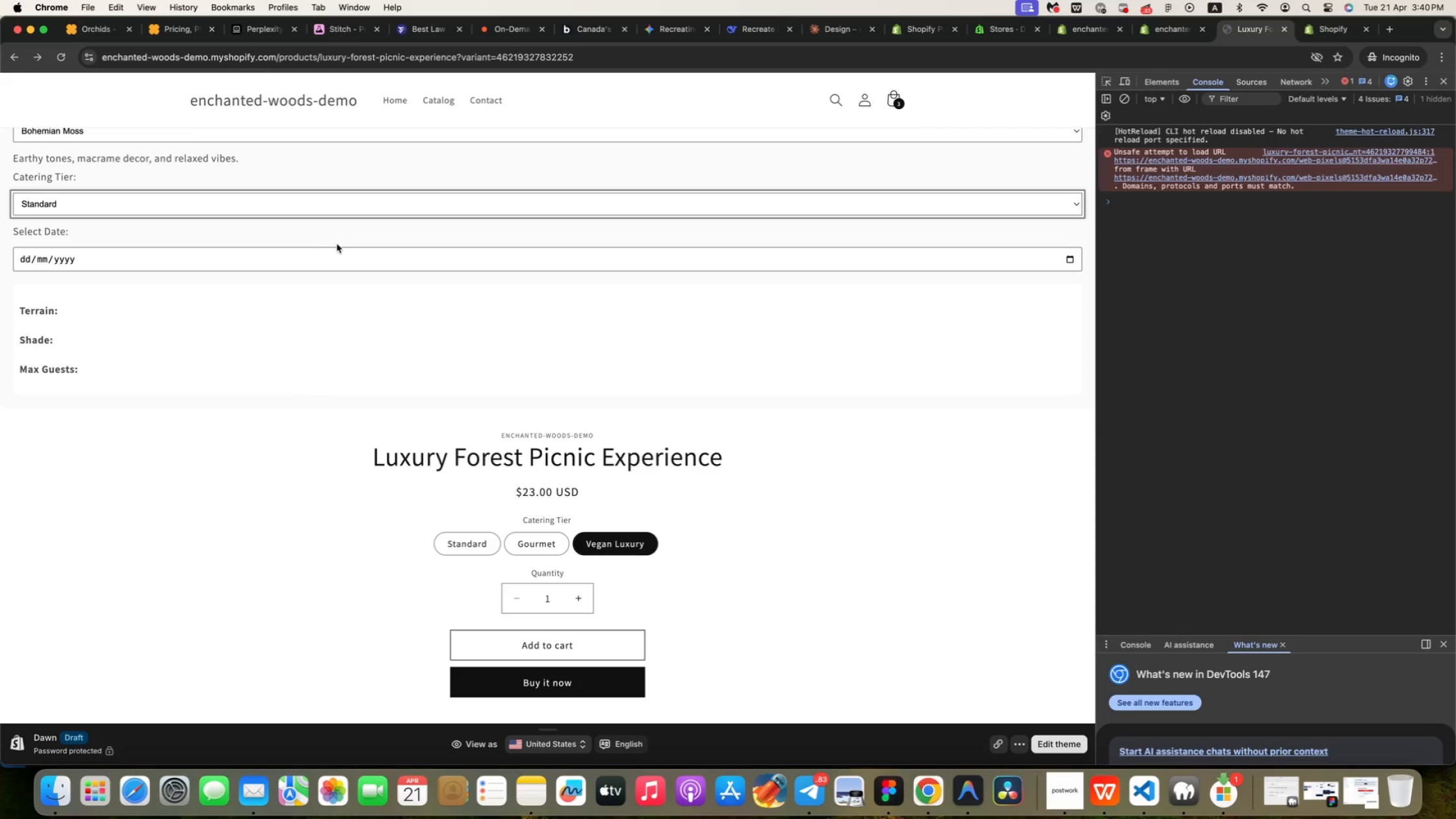 
scroll: coordinate [314, 241], scroll_direction: up, amount: 9.0
 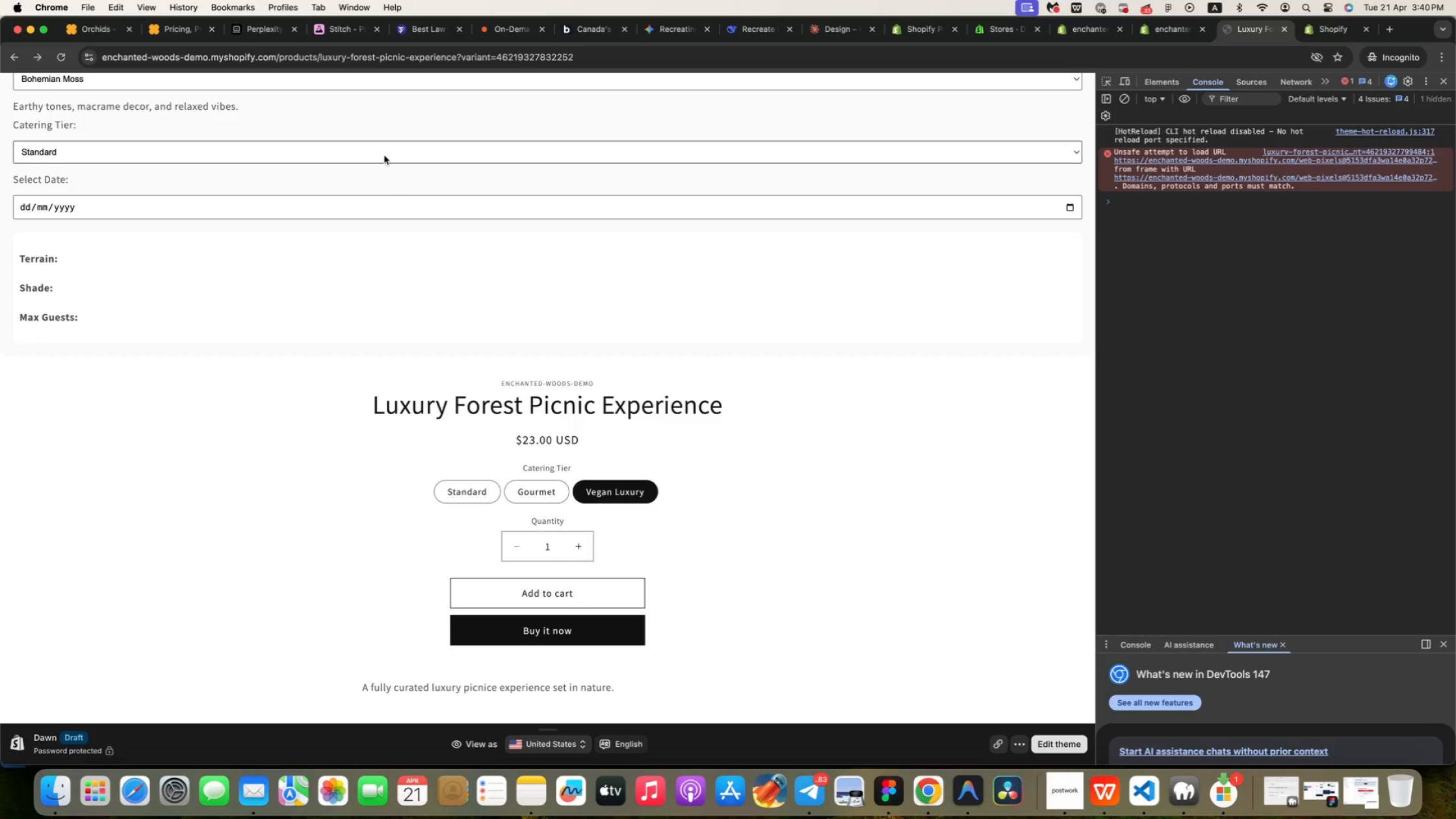 
left_click([311, 313])
 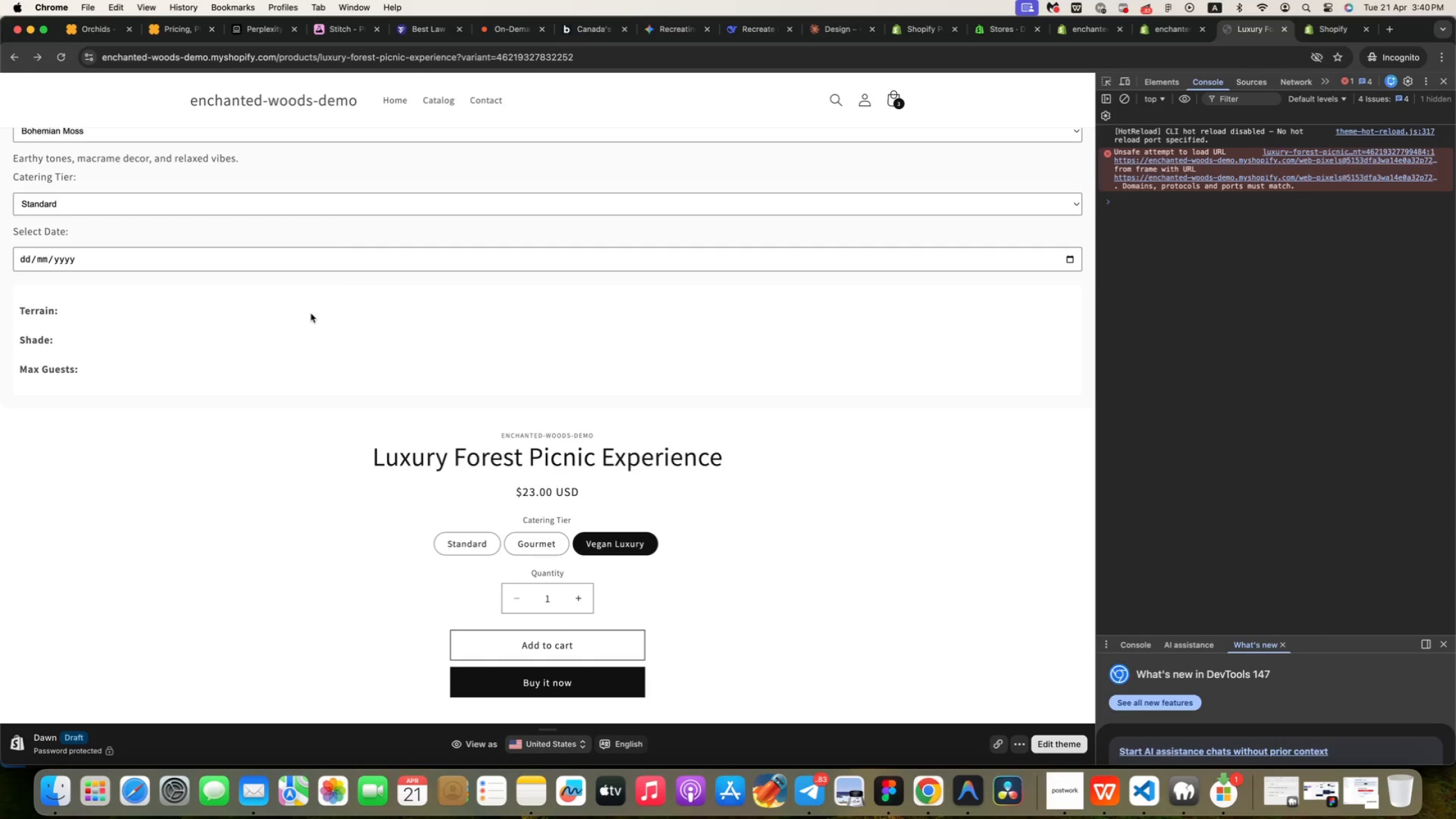 
left_click([311, 313])
 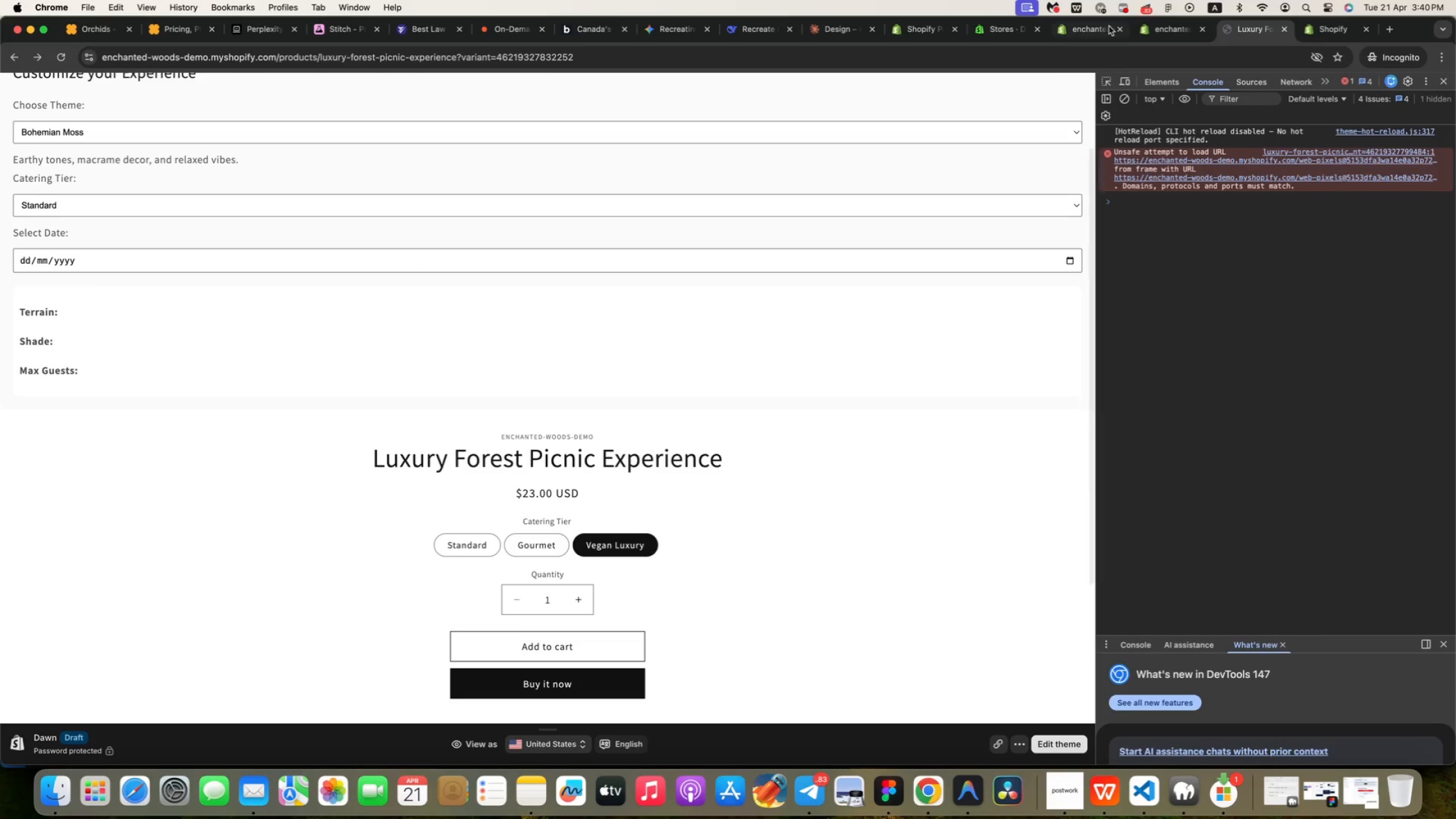 
left_click([1095, 31])
 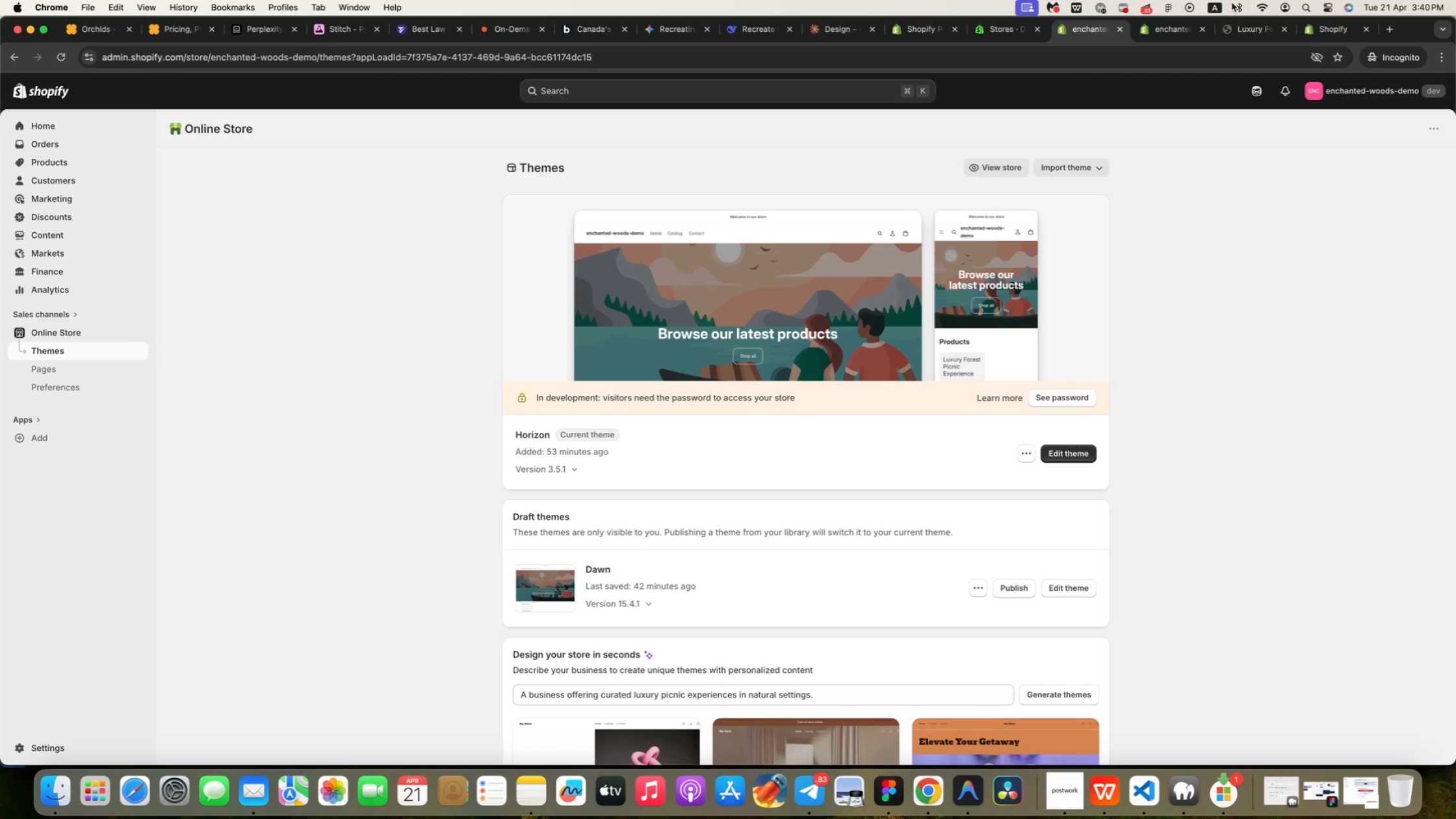 
left_click([1163, 31])
 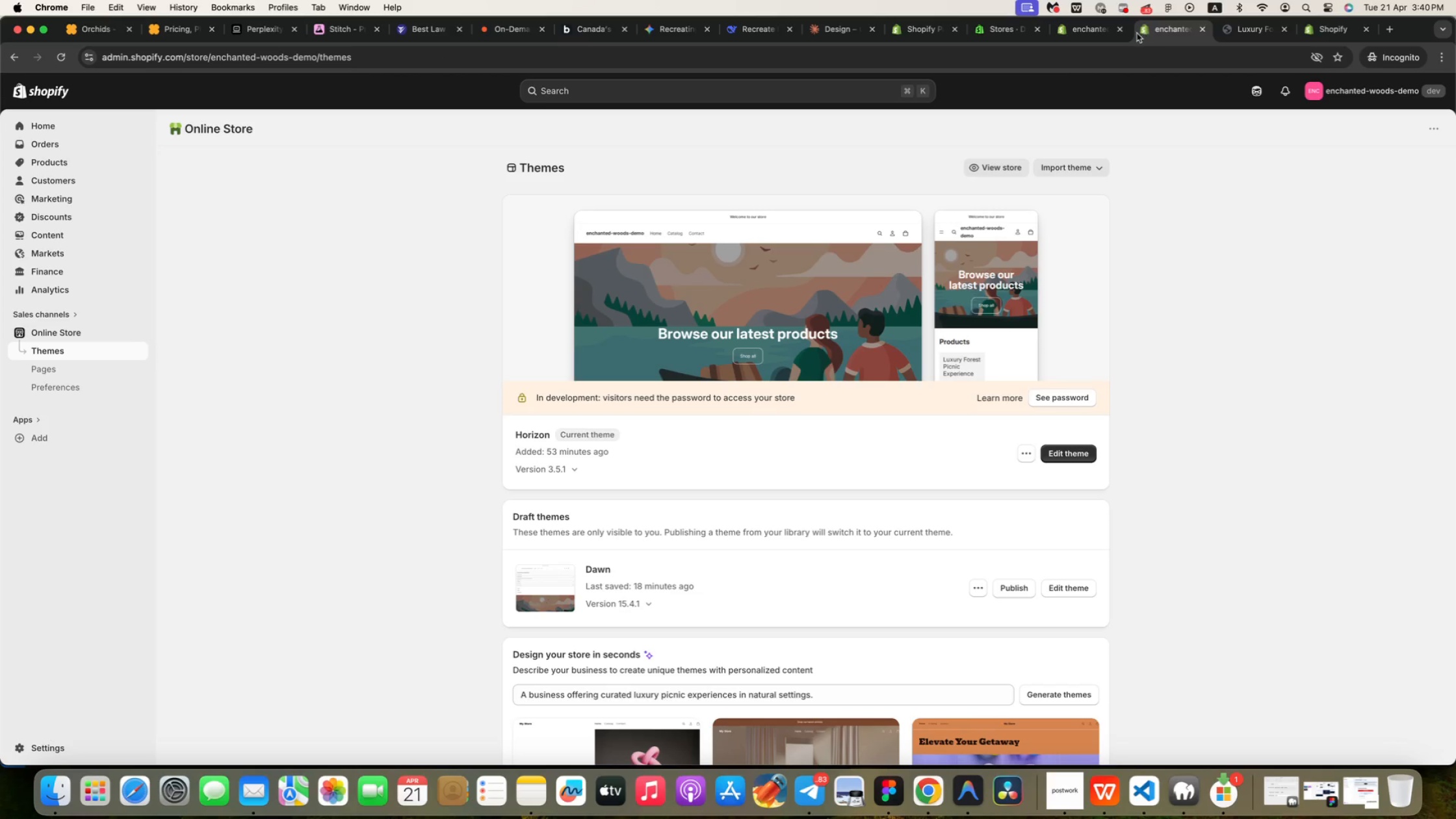 
left_click([1109, 34])
 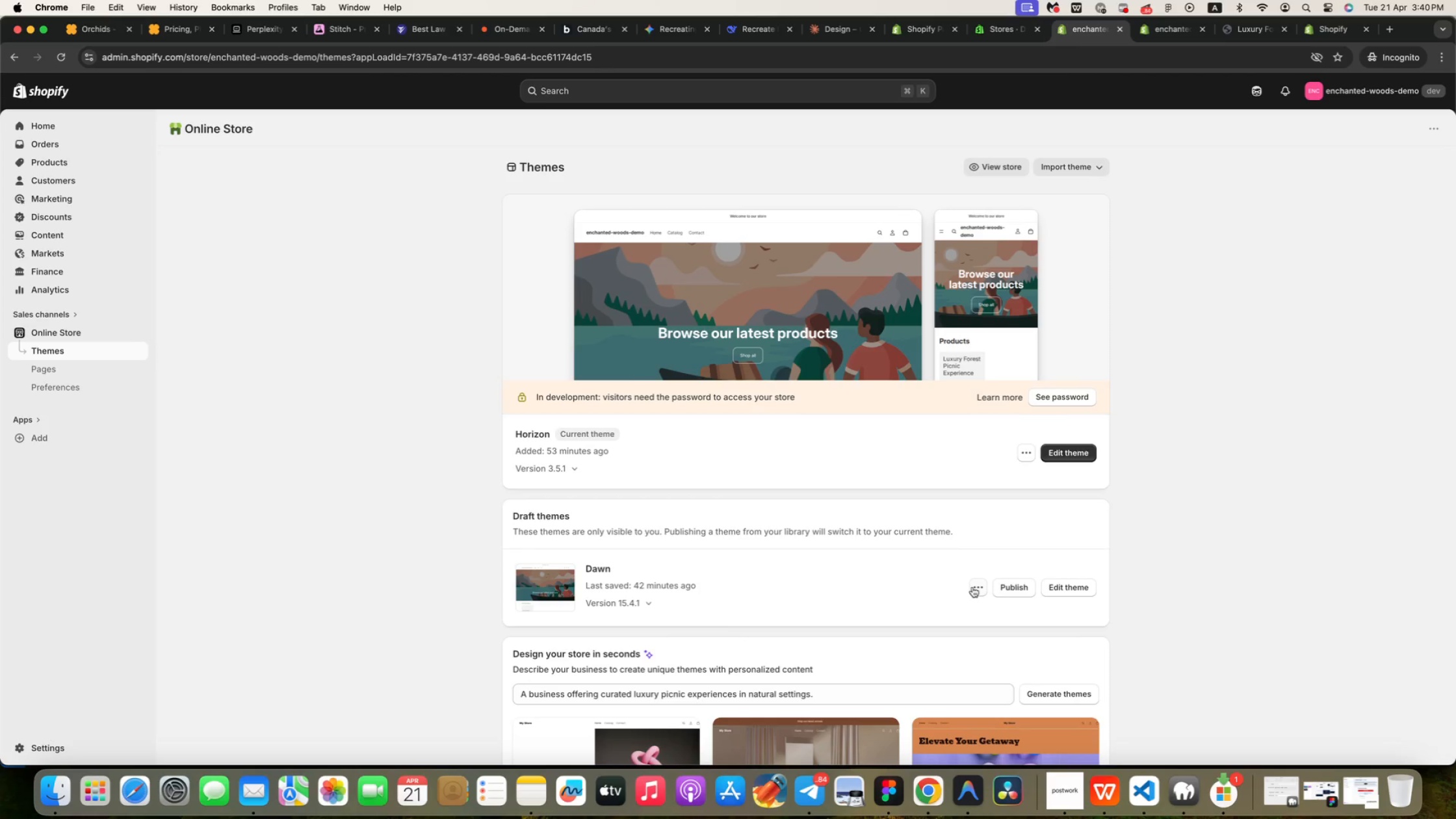 
left_click([1084, 585])
 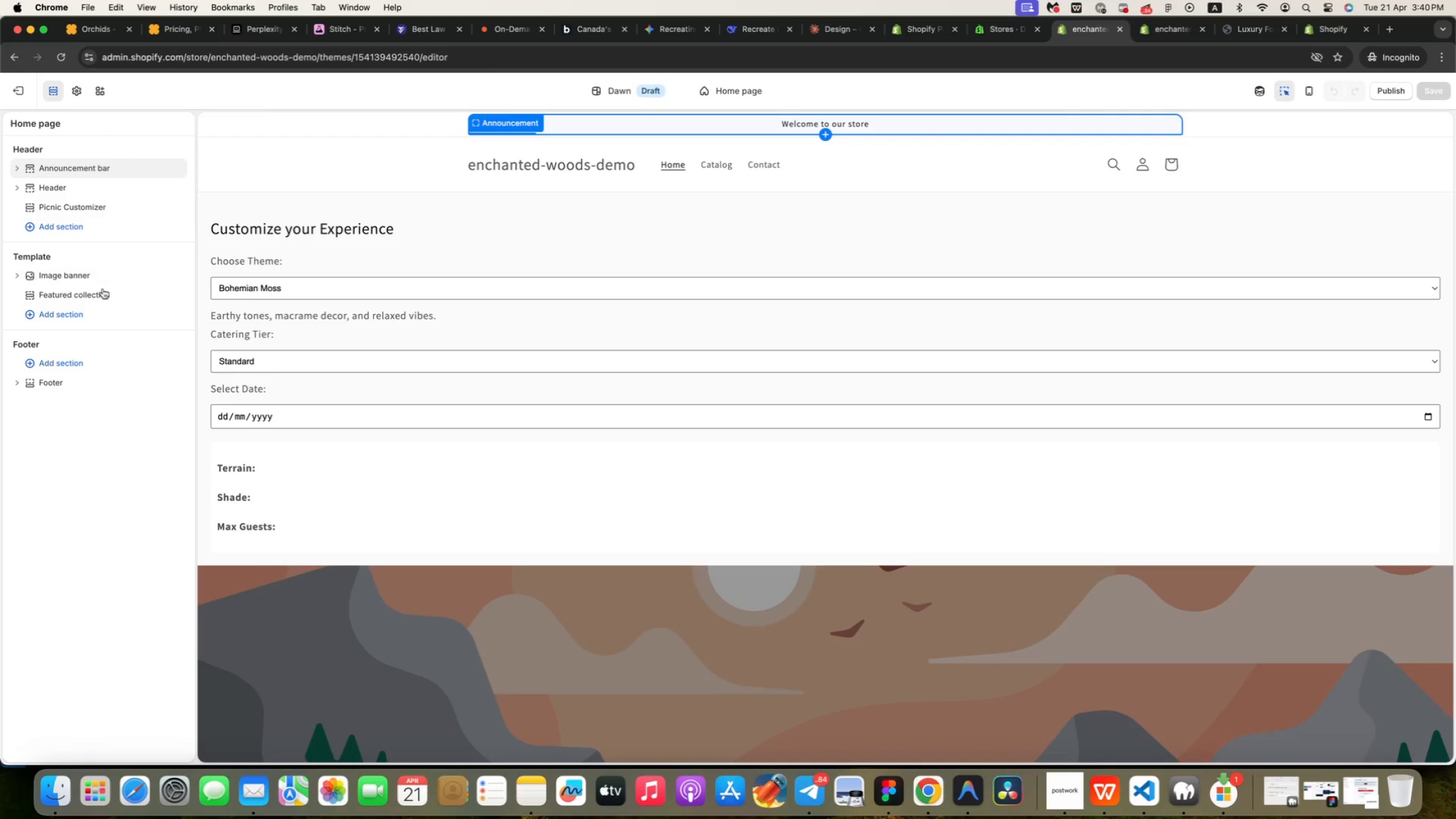 
wait(6.25)
 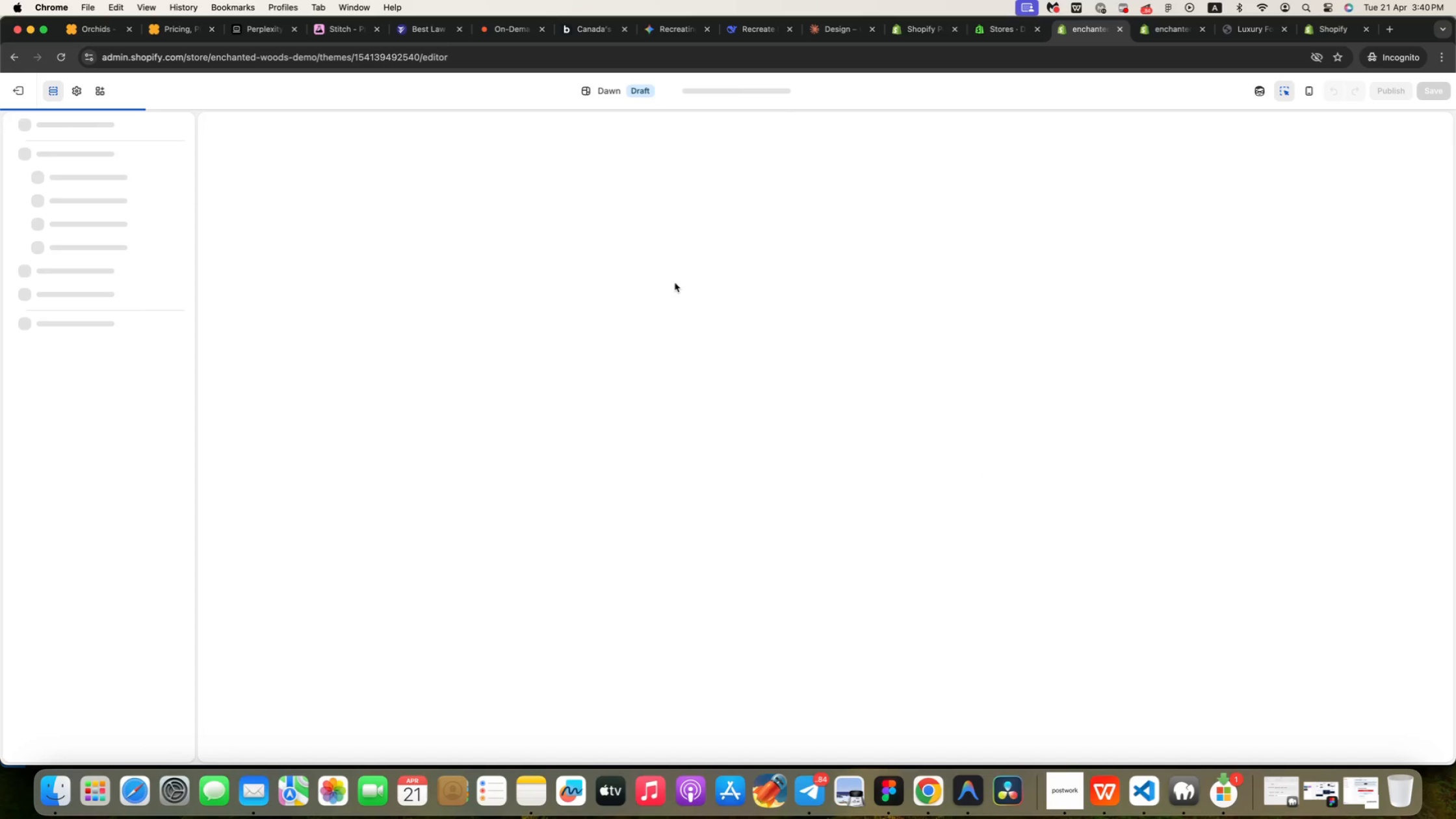 
mouse_move([116, 206])
 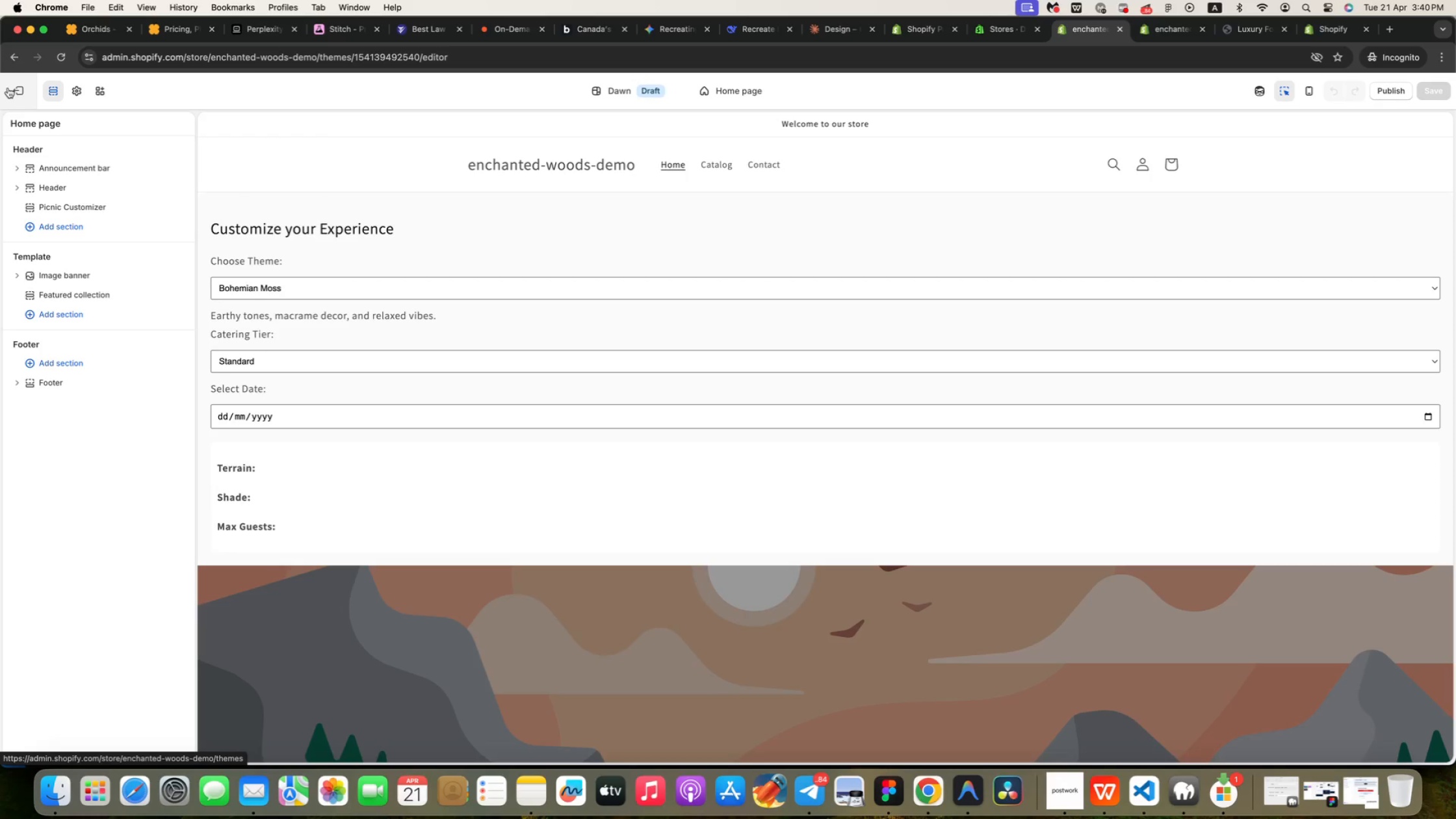 
wait(5.99)
 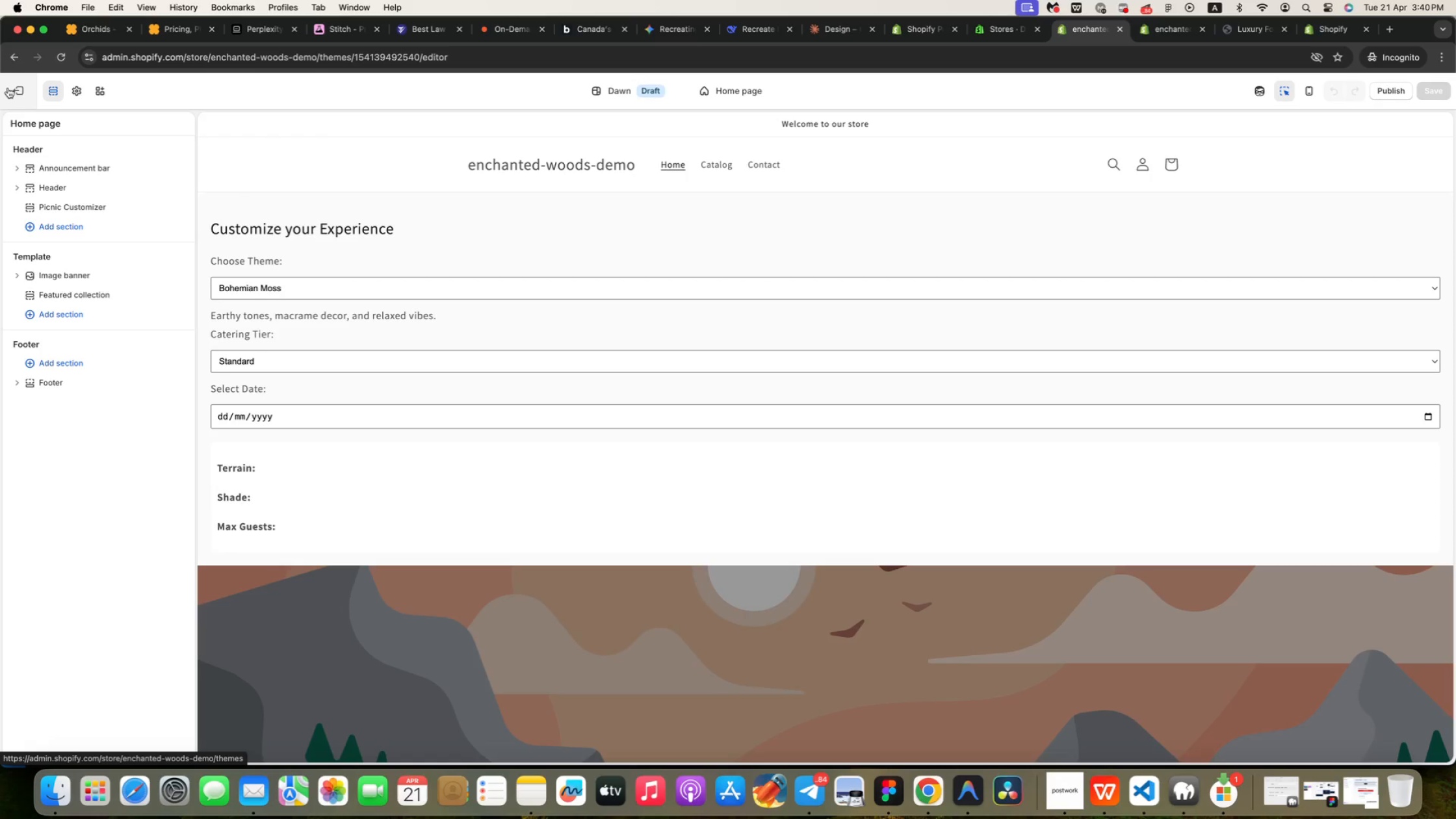 
left_click([8, 88])
 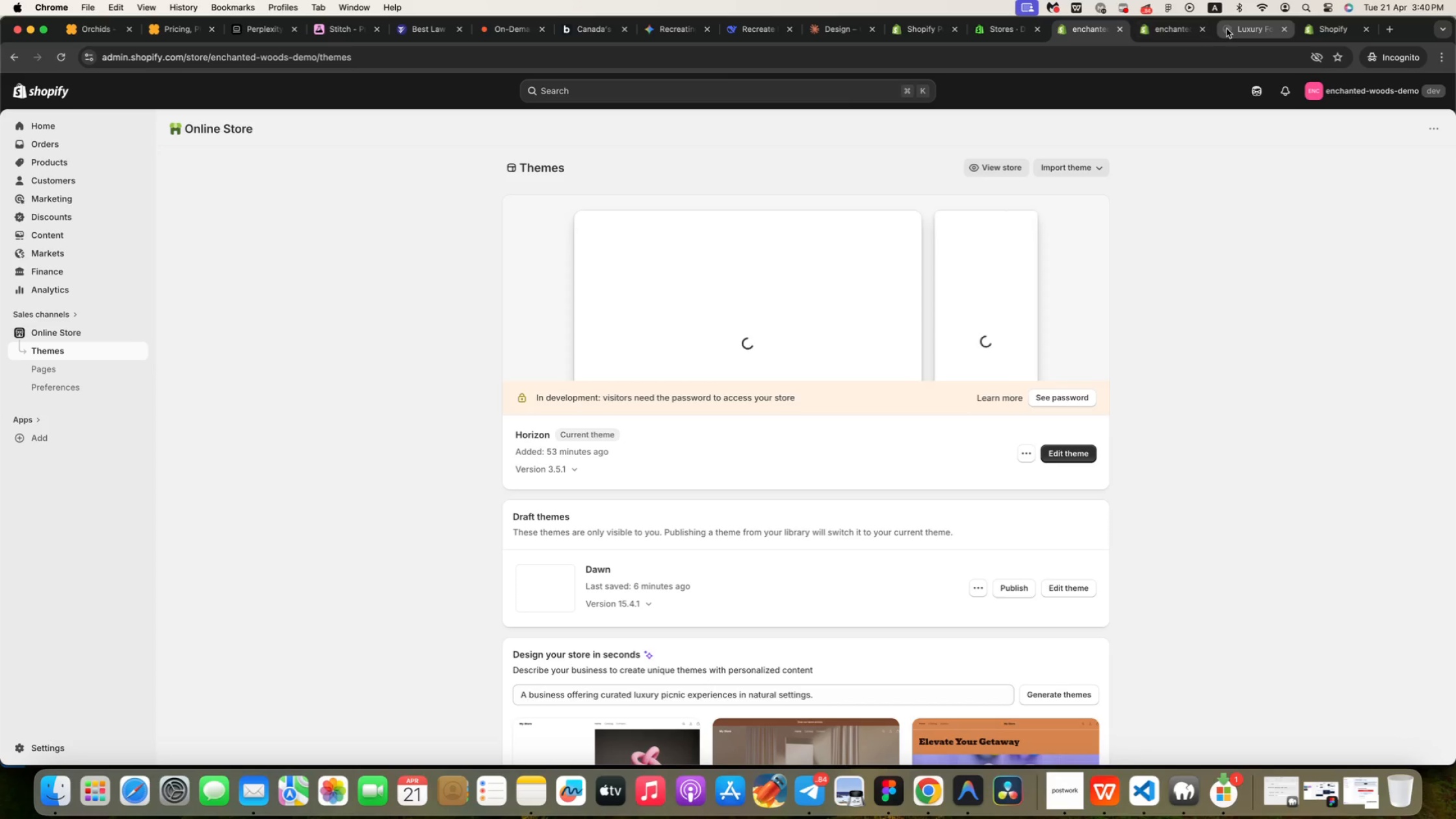 
left_click([1176, 29])
 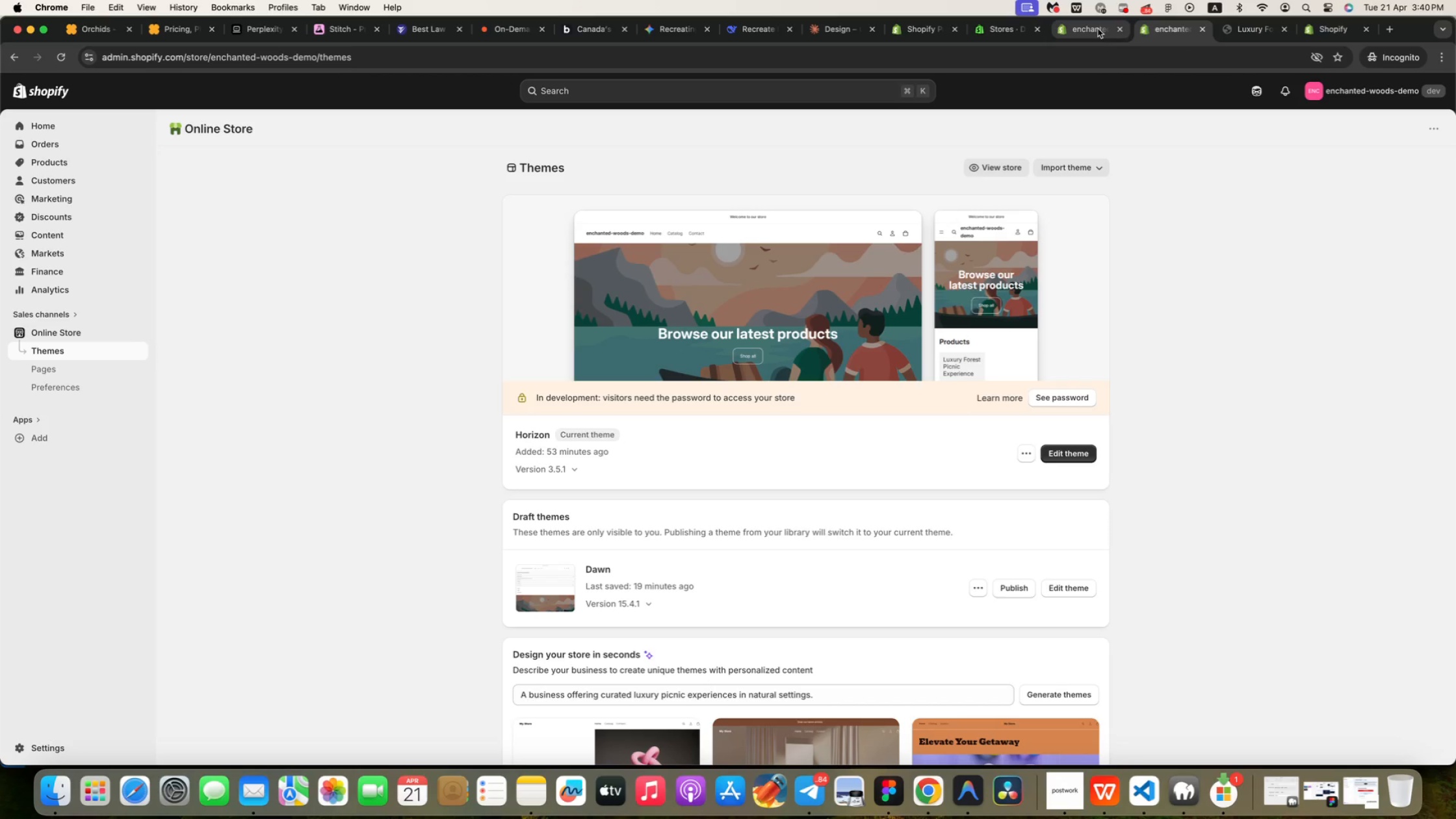 
left_click([1098, 29])
 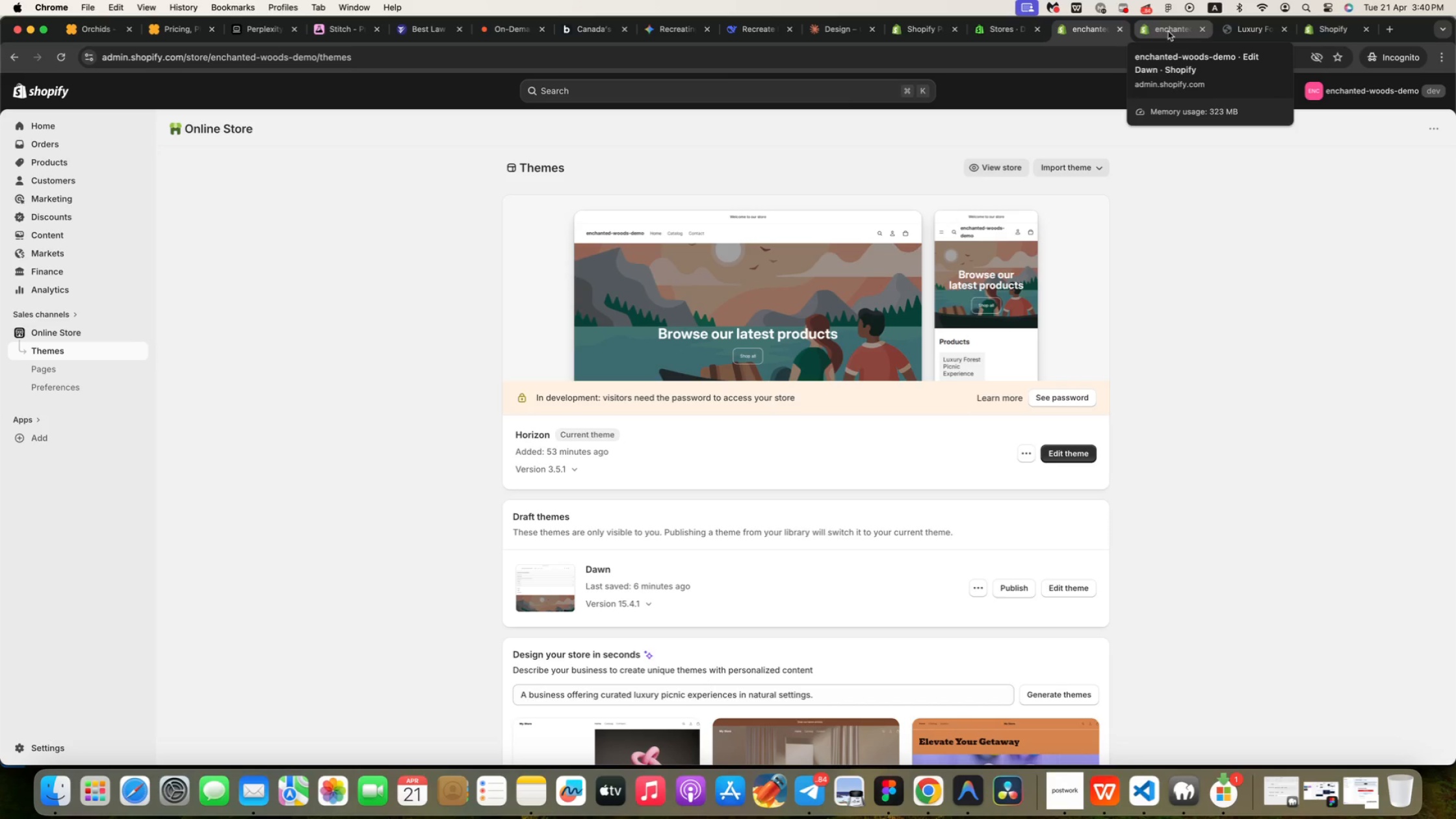 
left_click([1168, 31])
 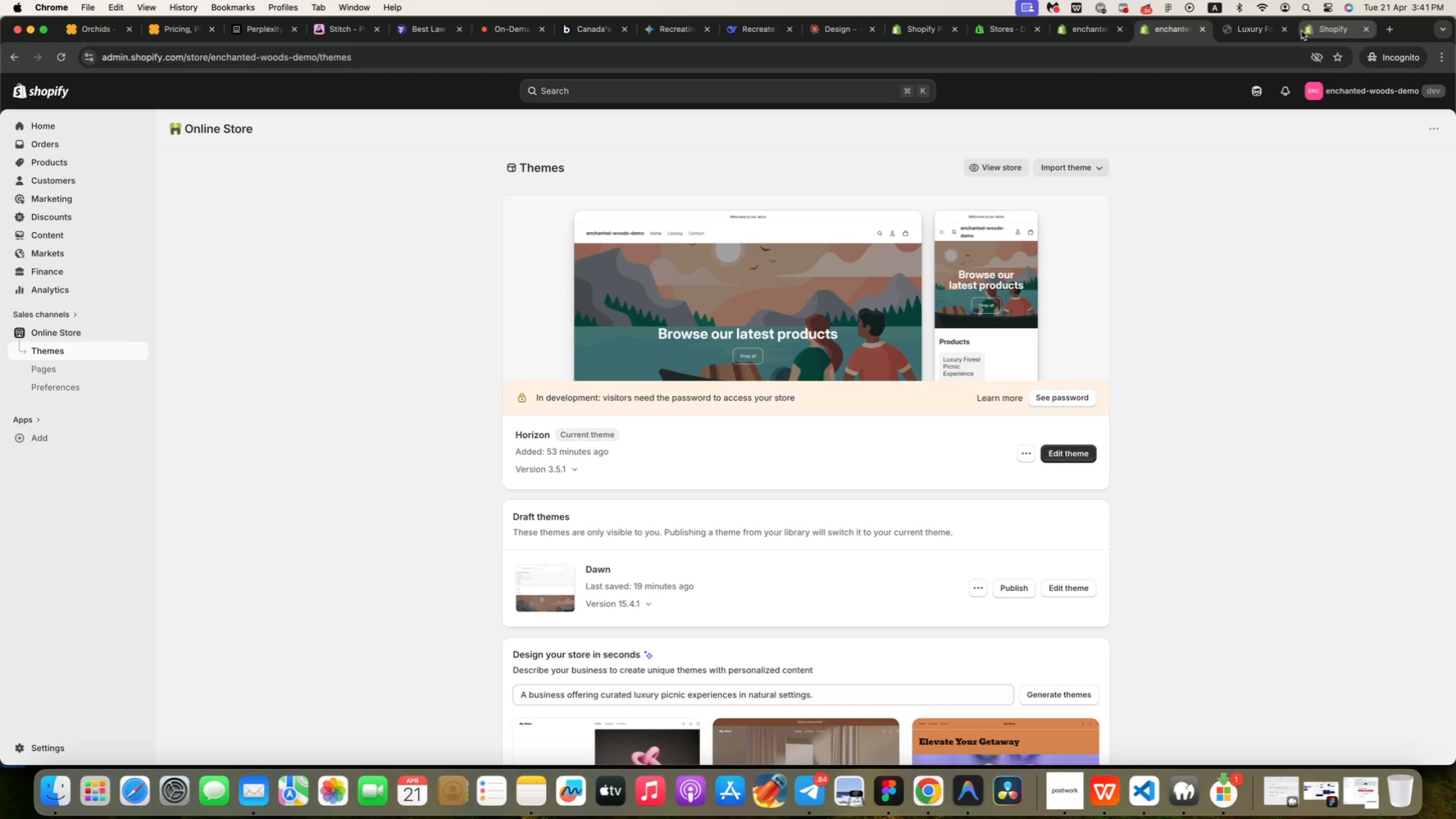 
left_click([1251, 32])
 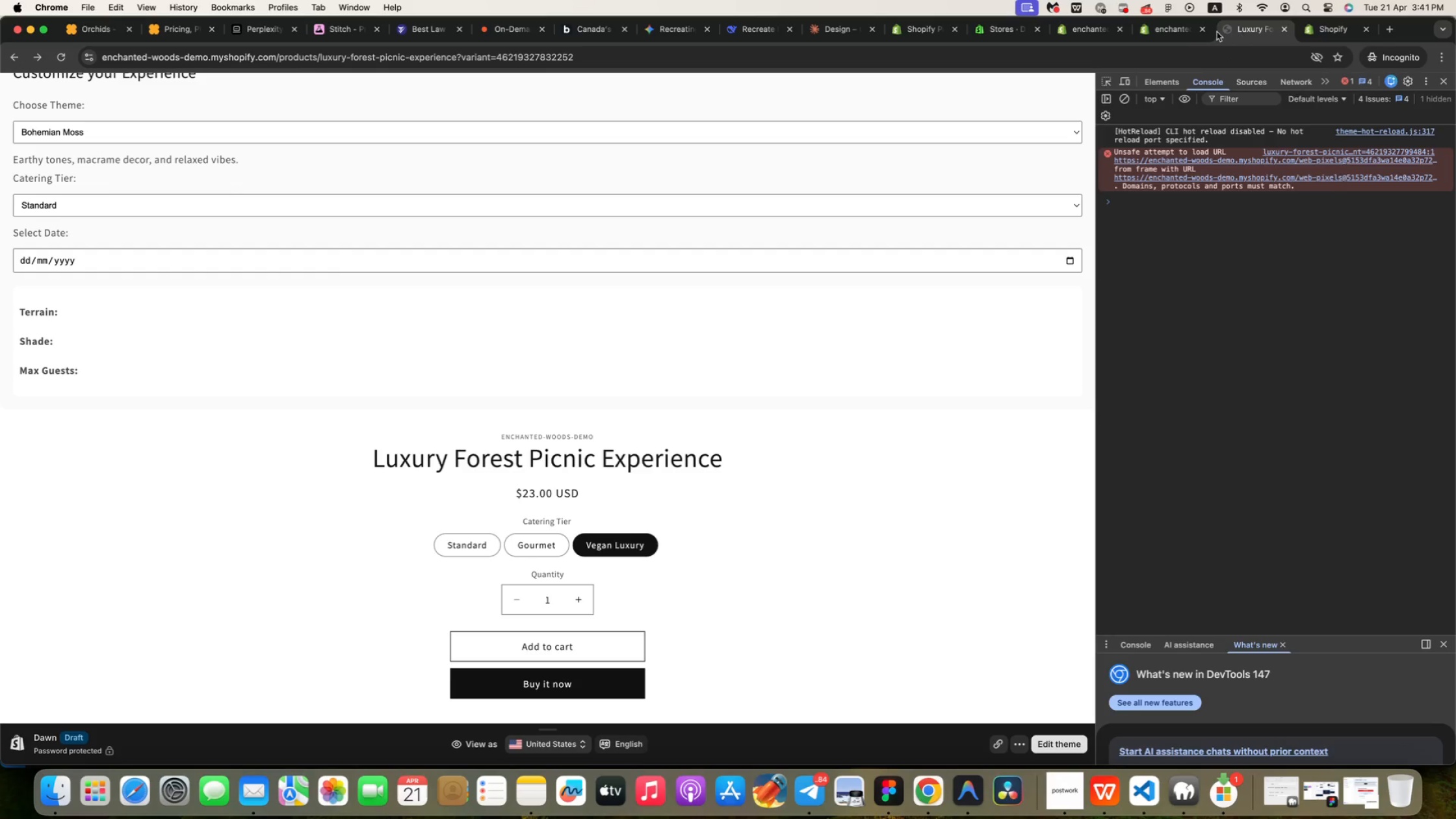 
mouse_move([1164, 32])
 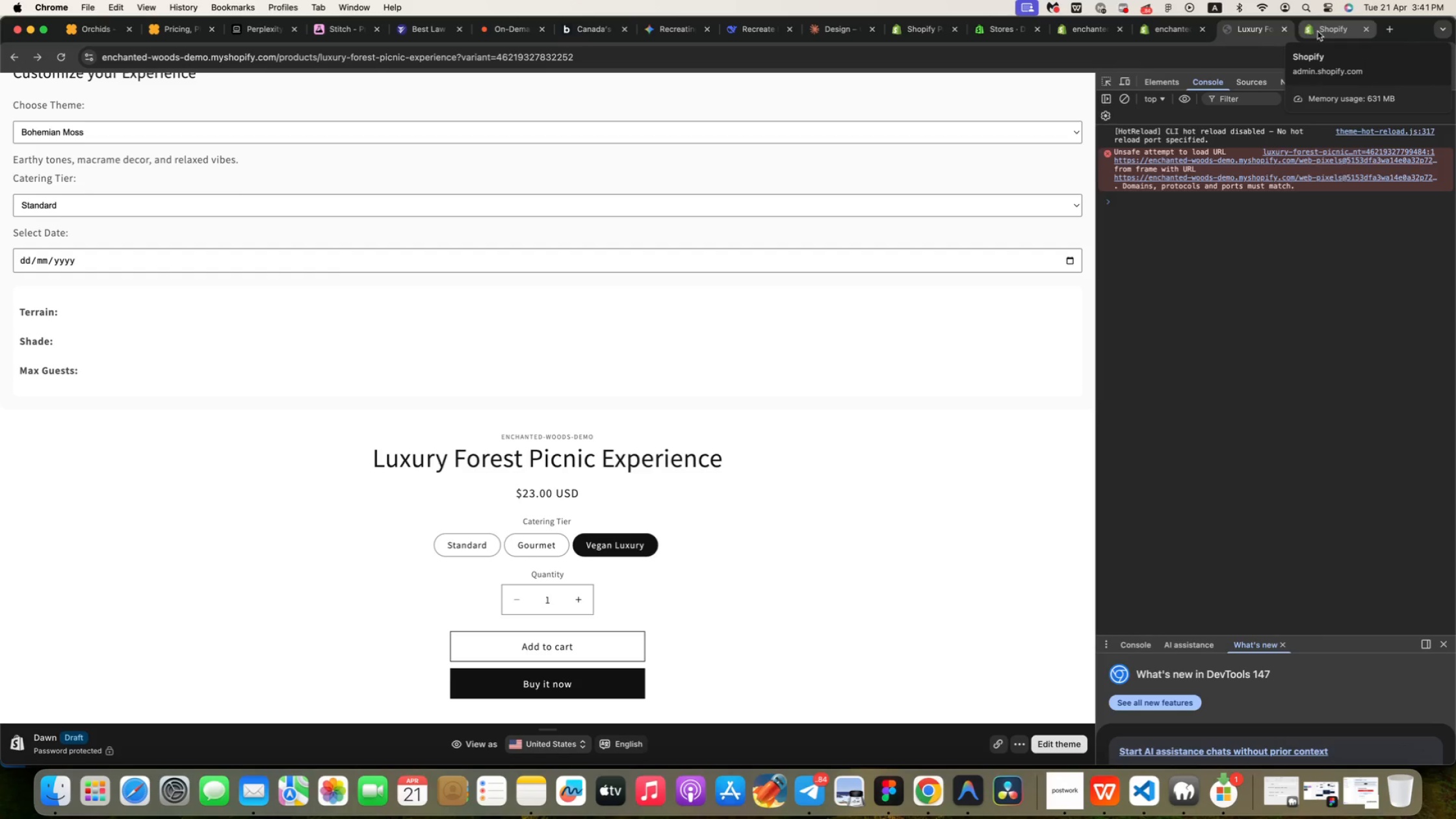 
left_click([1318, 31])
 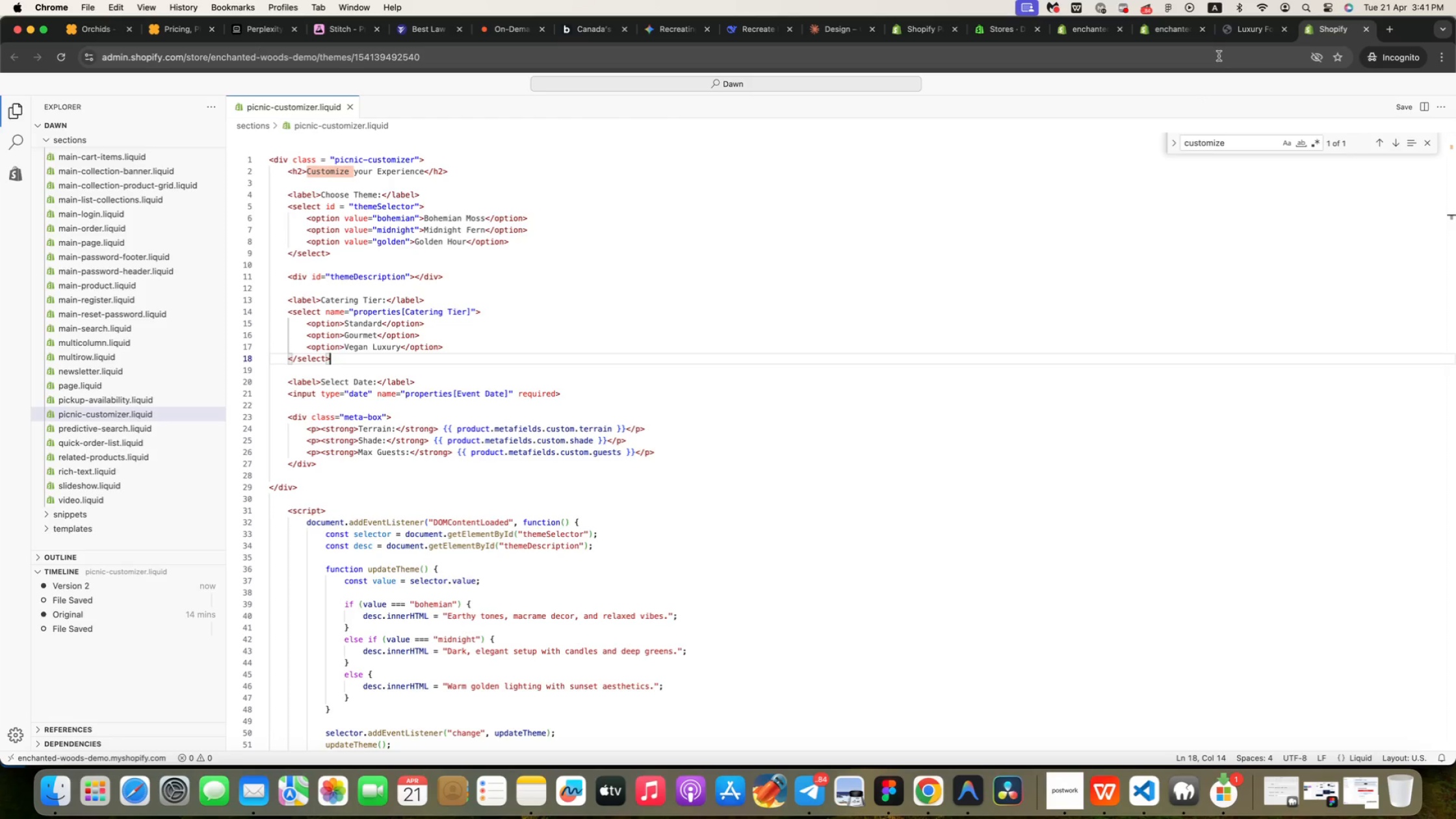 
left_click([1242, 30])
 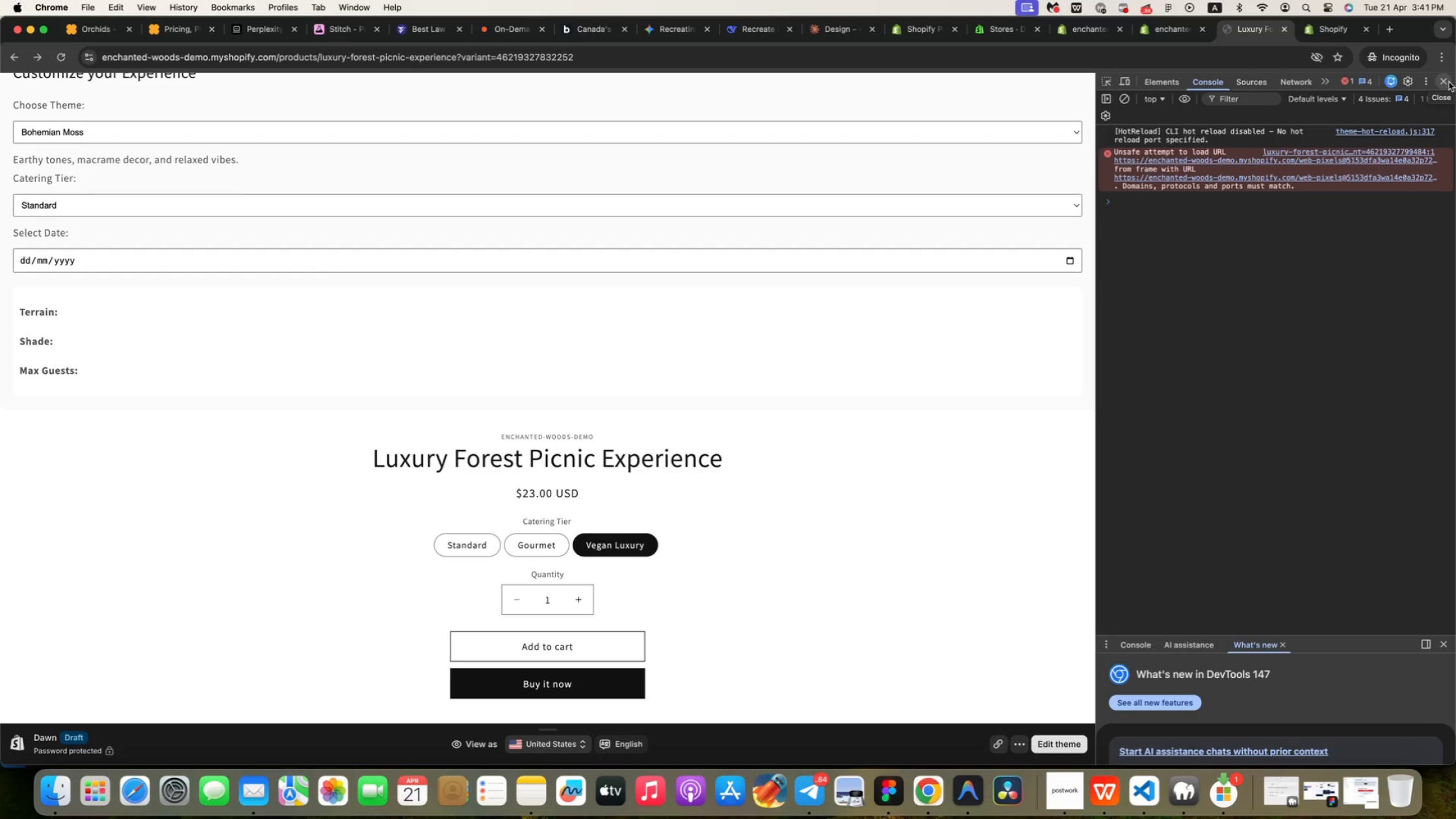 
wait(13.27)
 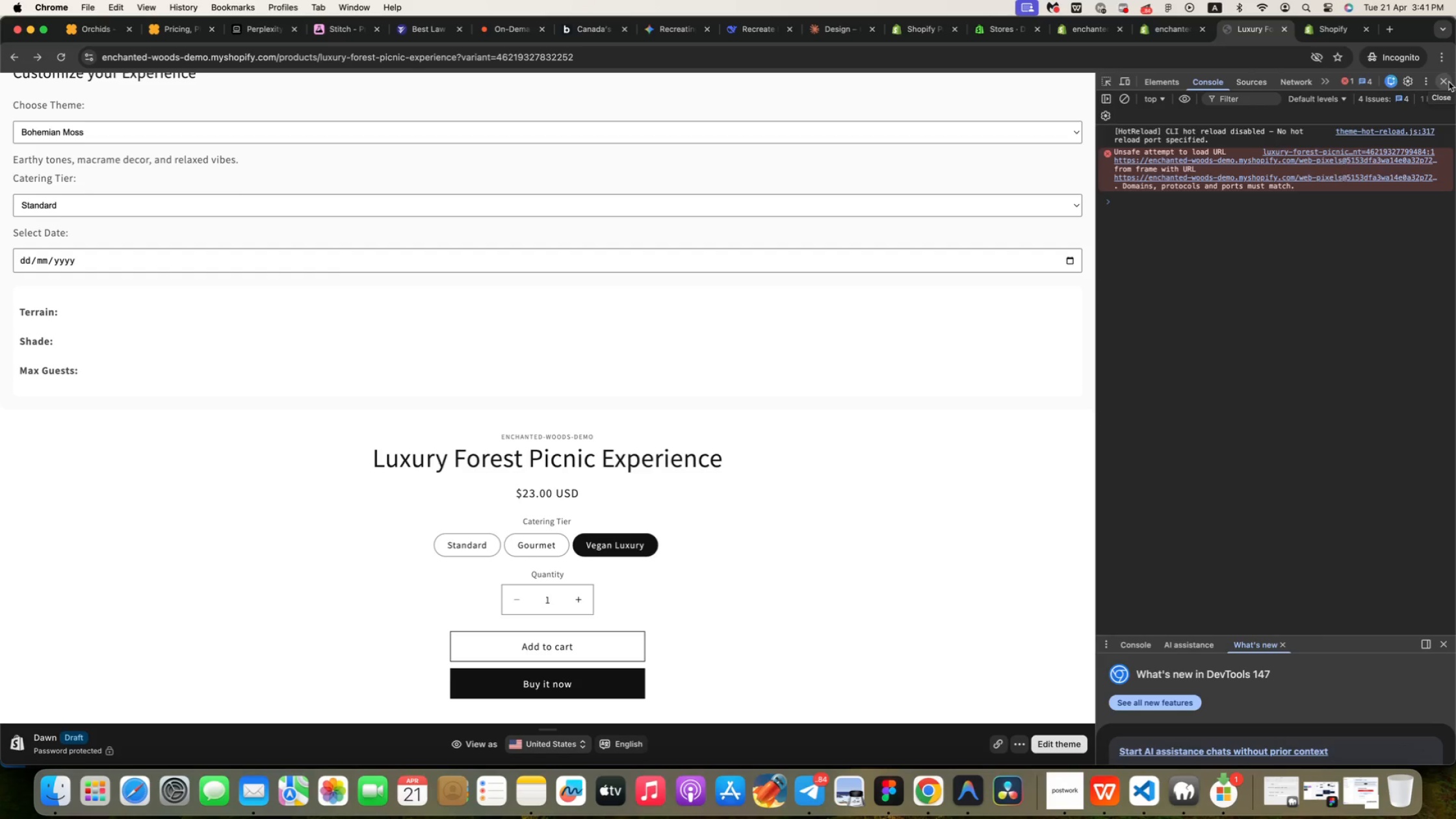 
left_click([216, 171])
 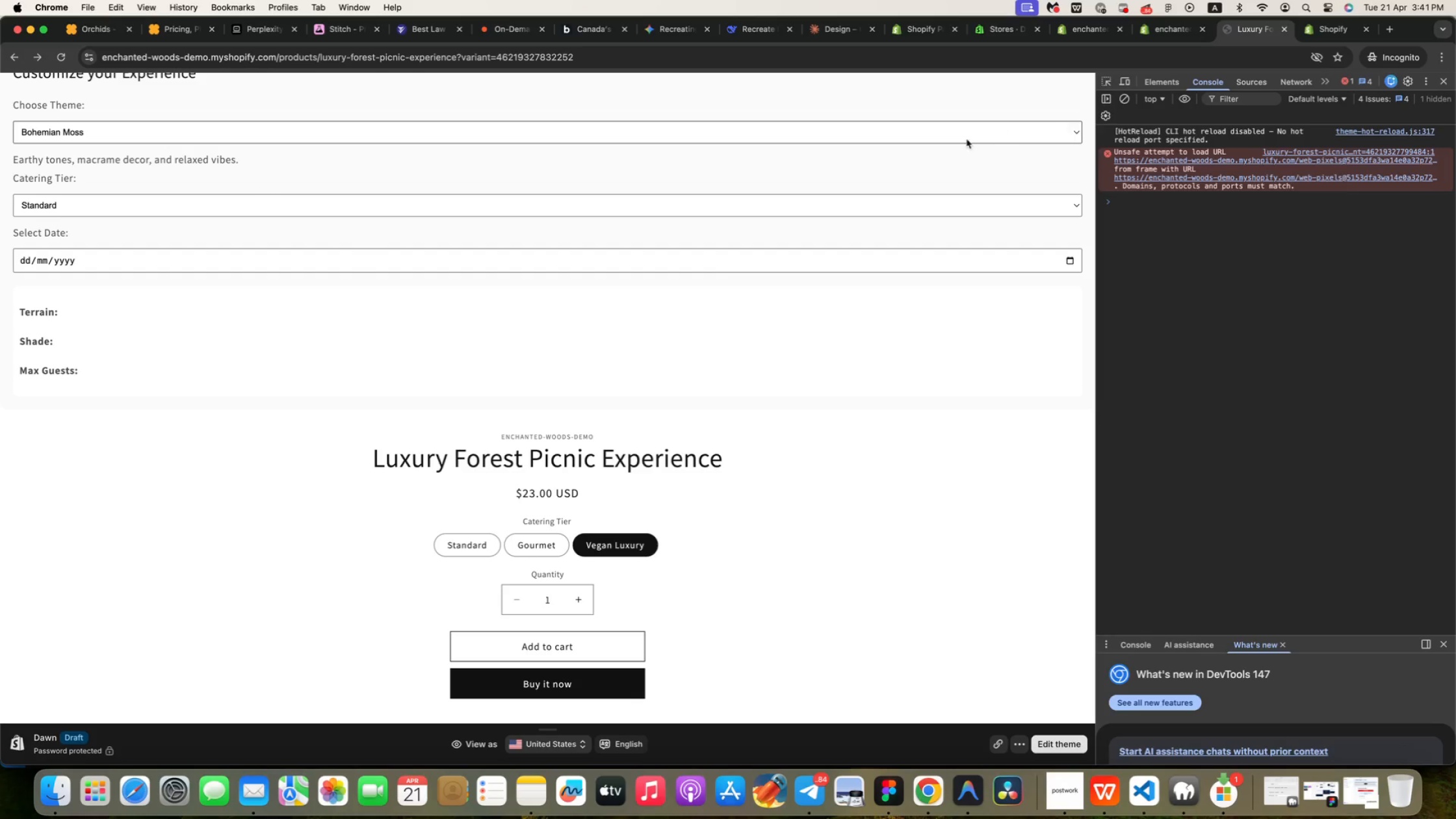 
left_click([468, 161])
 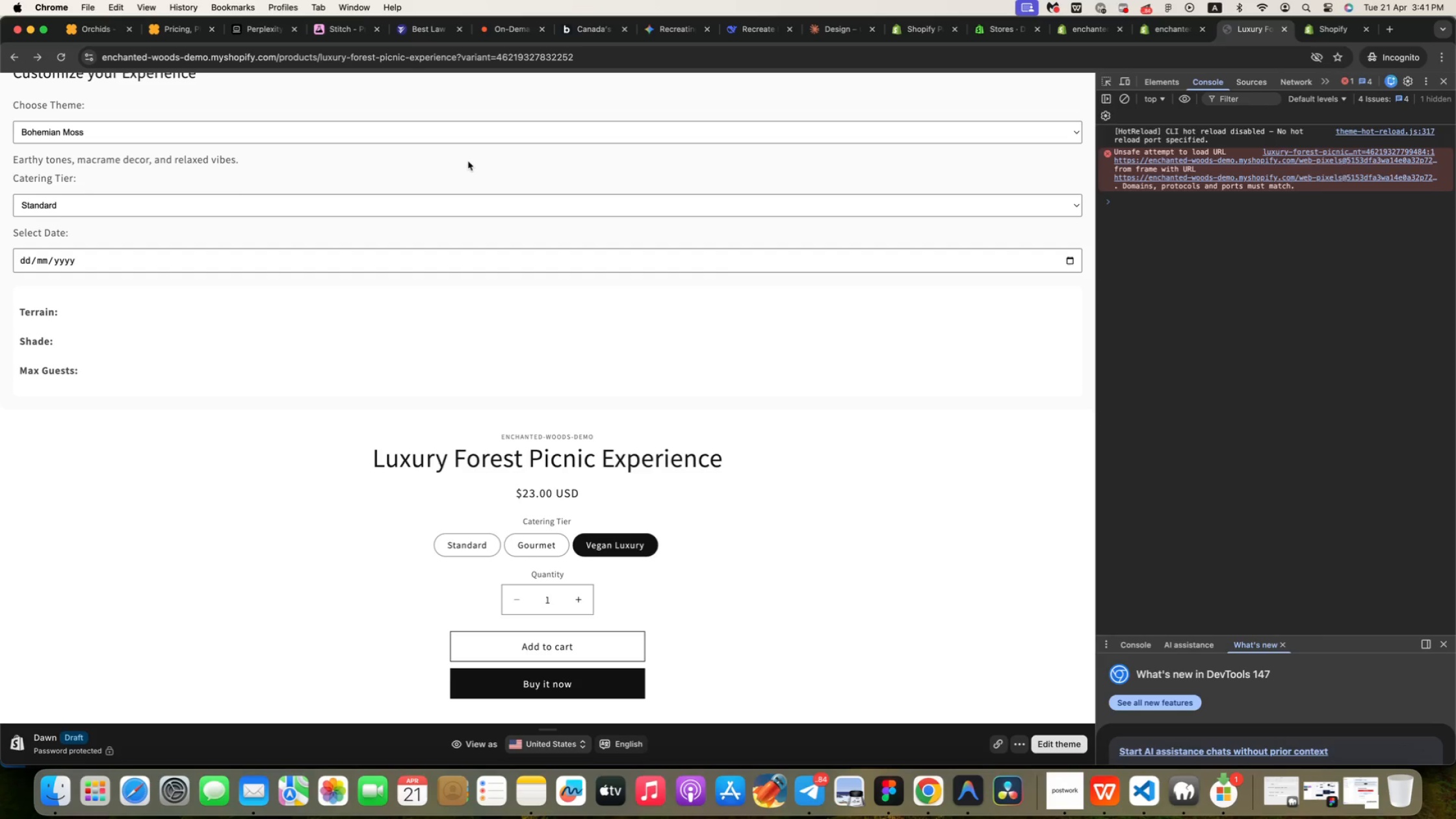 
wait(13.55)
 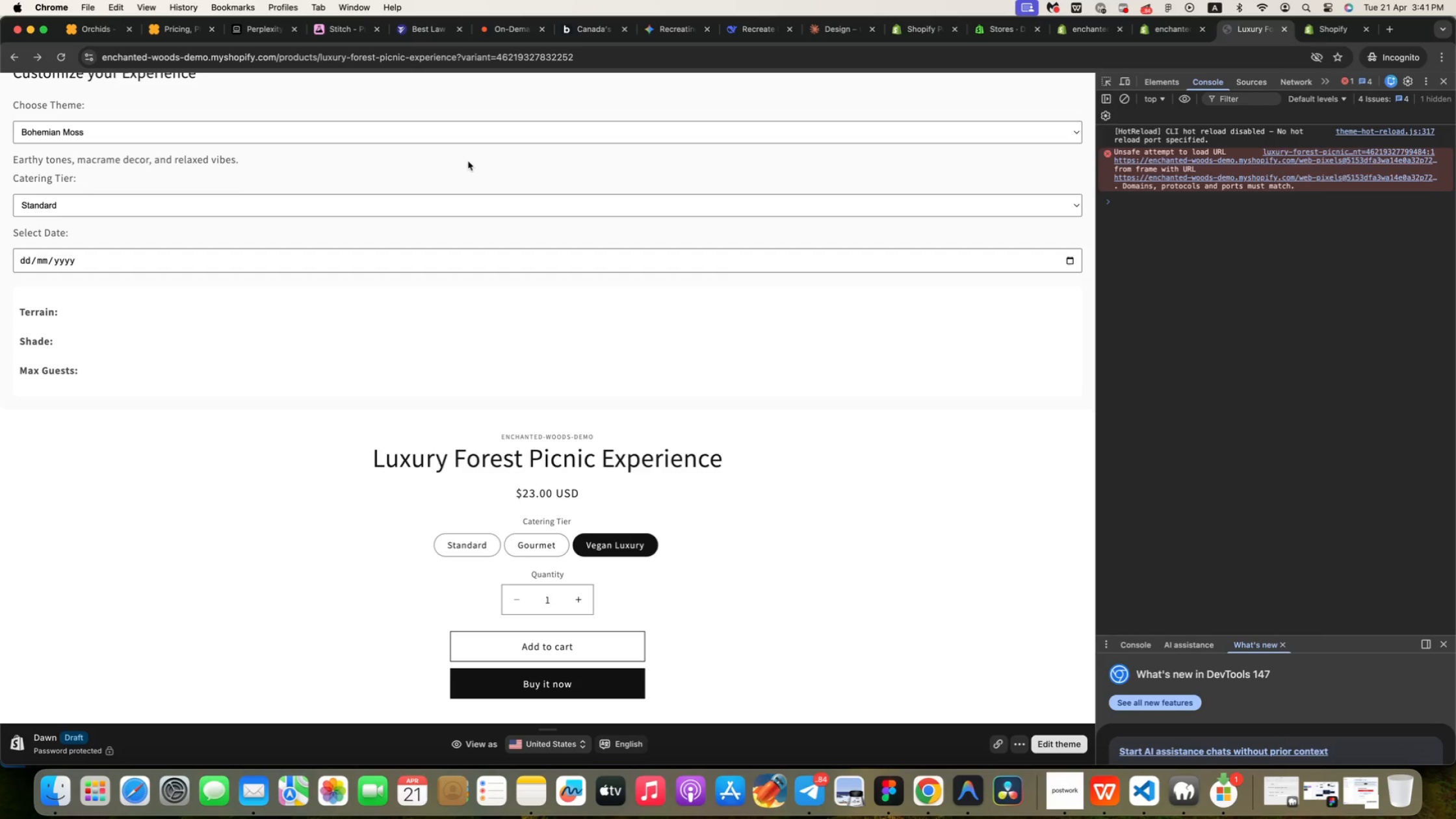 
left_click([1342, 29])
 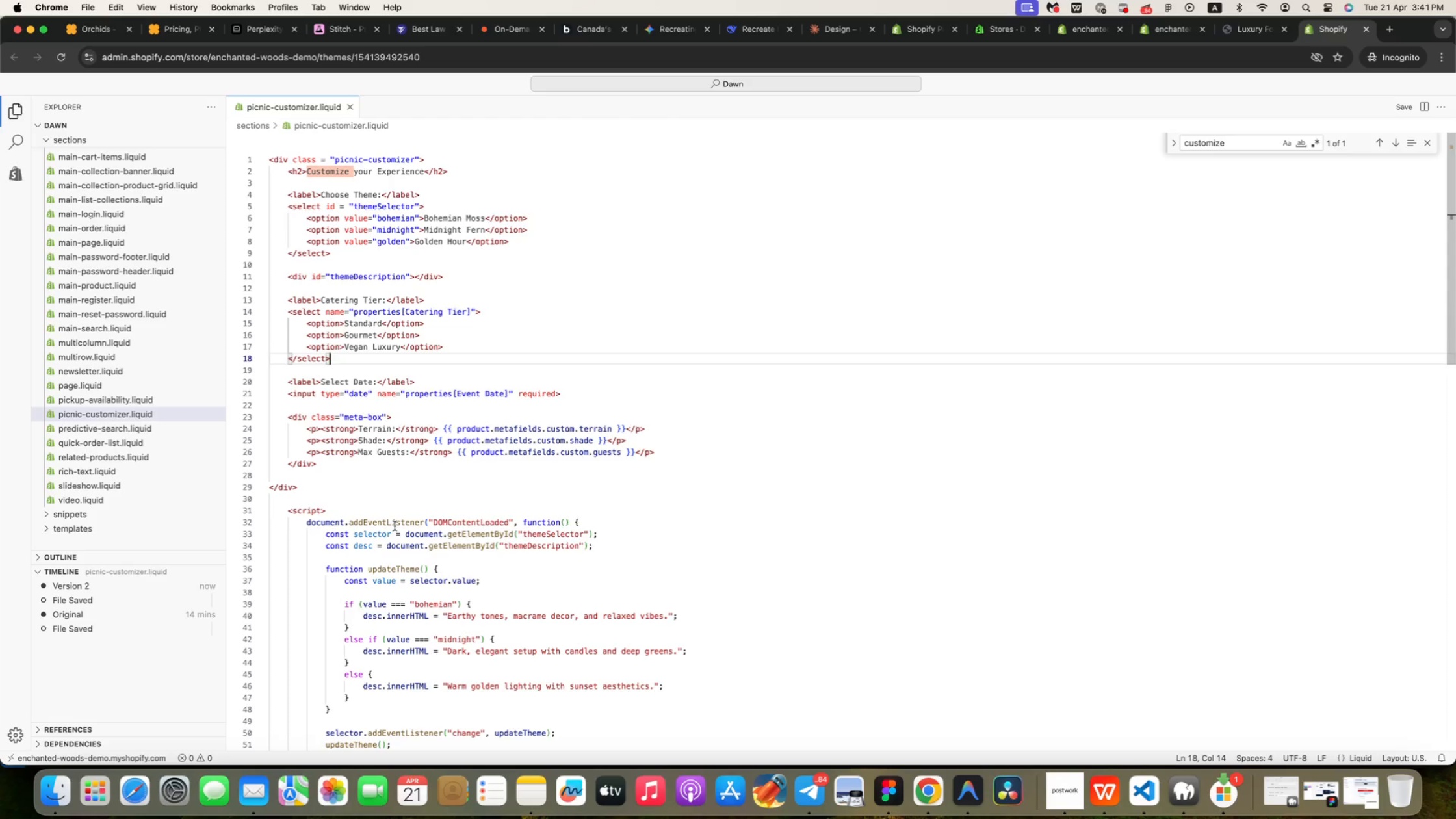 
wait(5.61)
 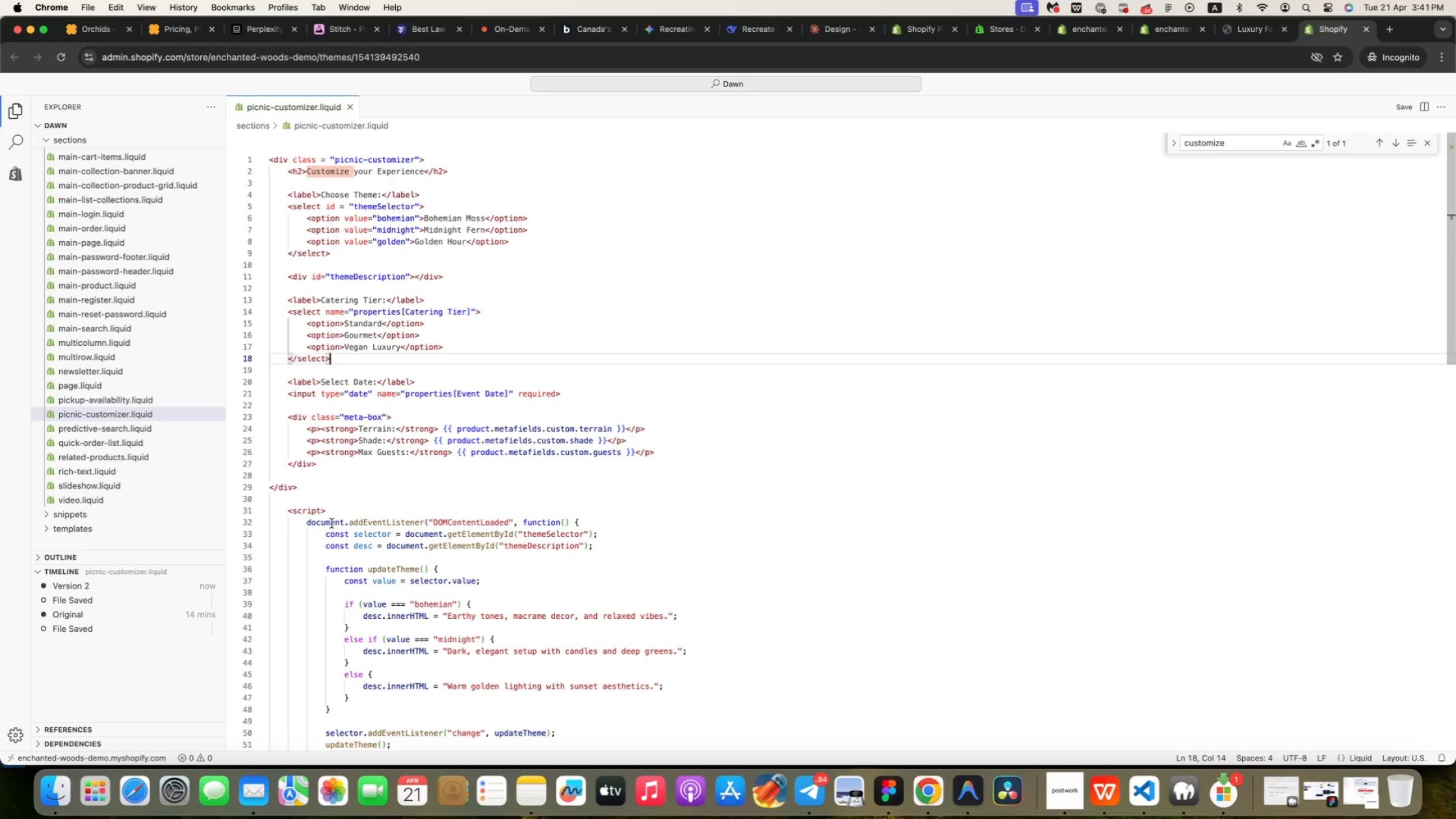 
double_click([332, 523])
 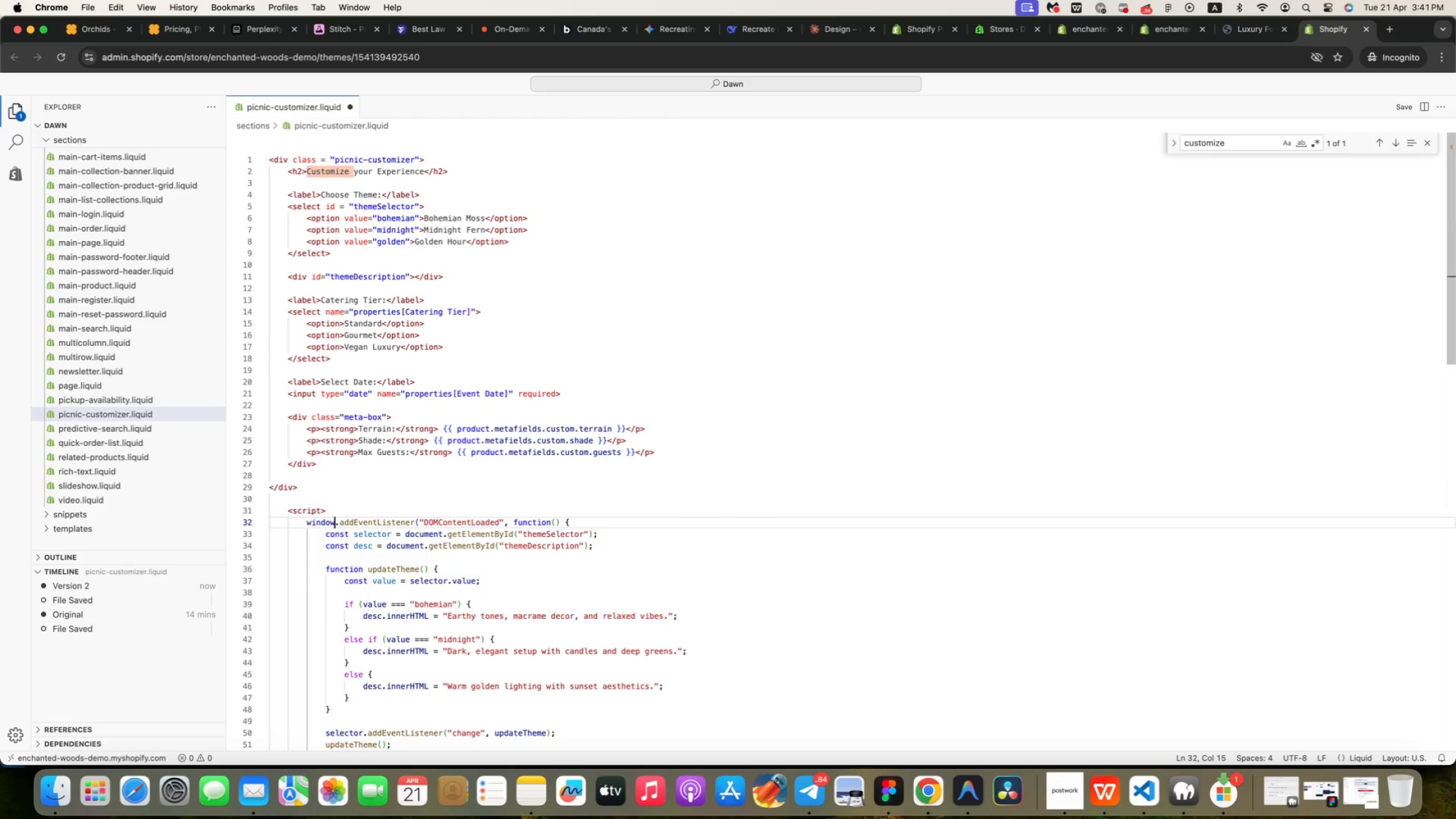 
type(window)
 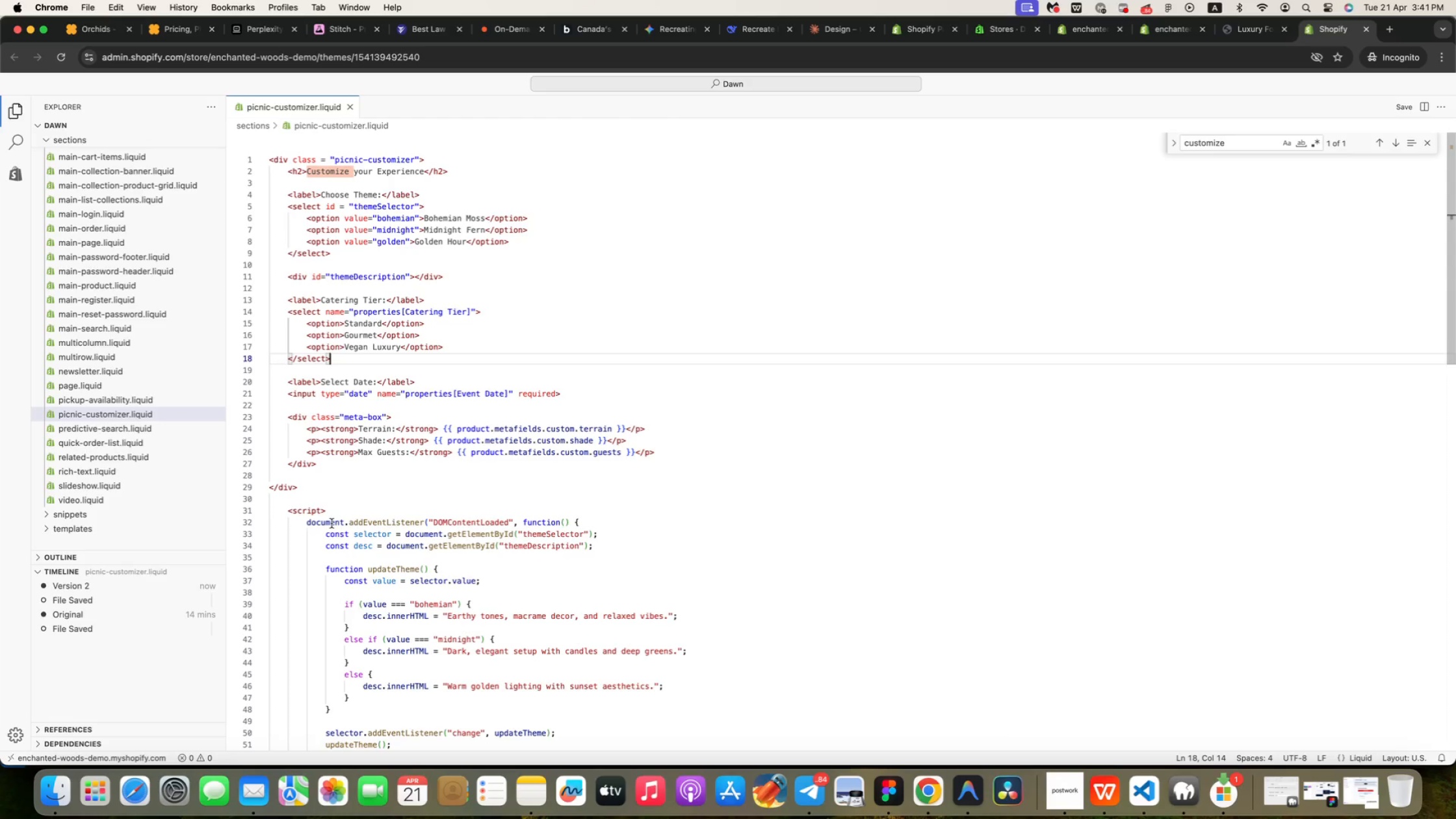 
double_click([455, 522])
 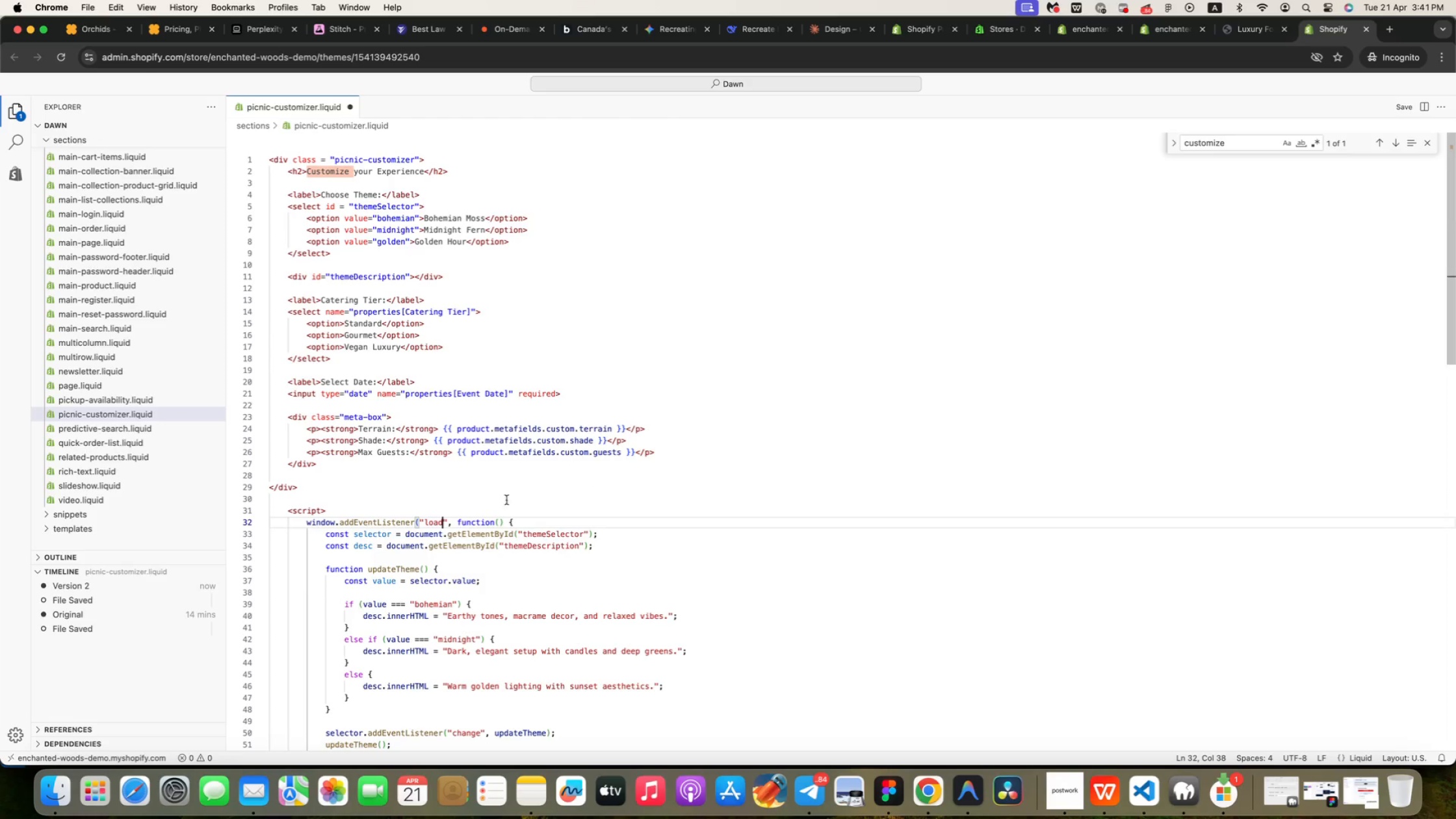 
type(load)
 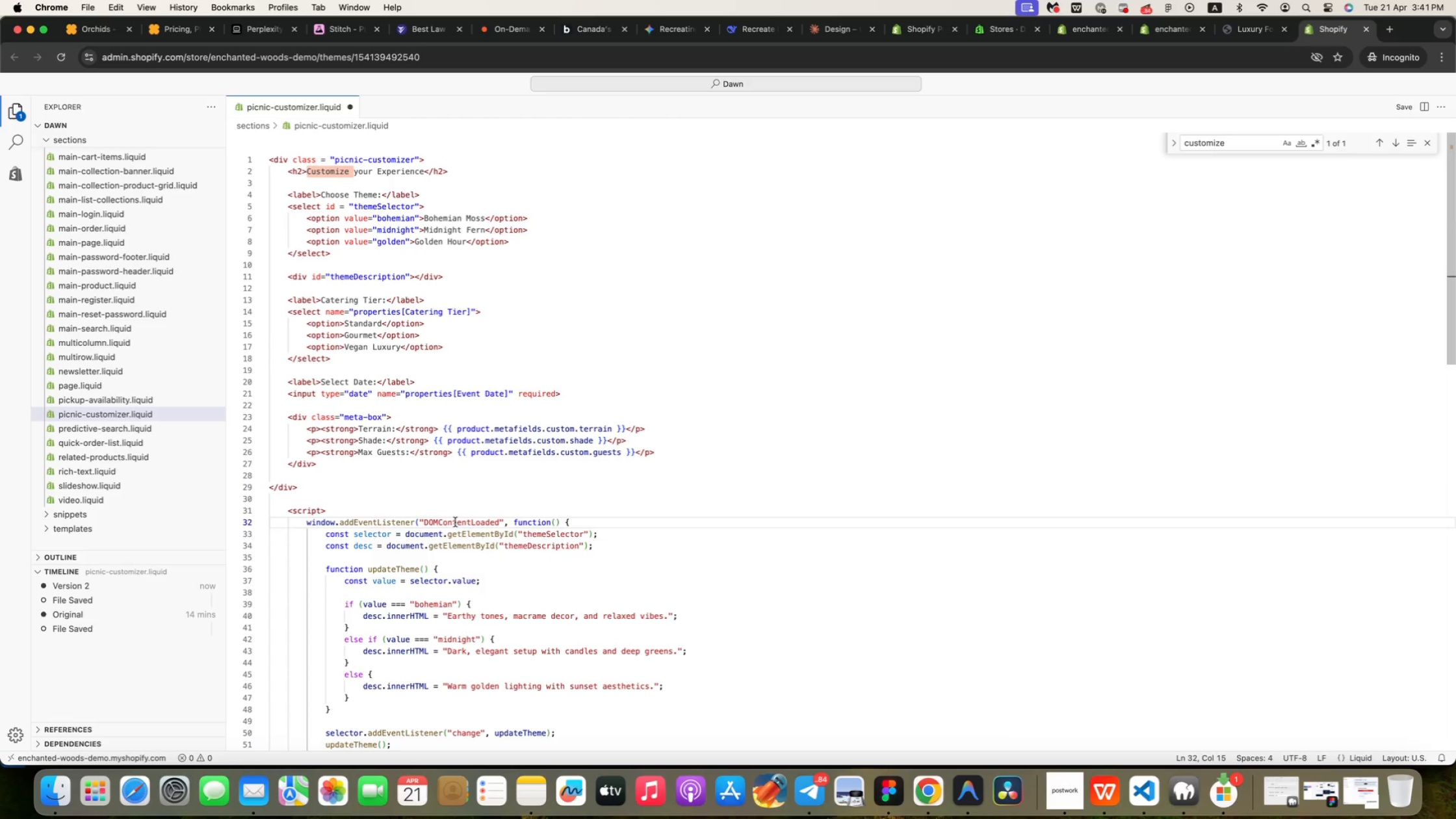 
left_click([1402, 106])
 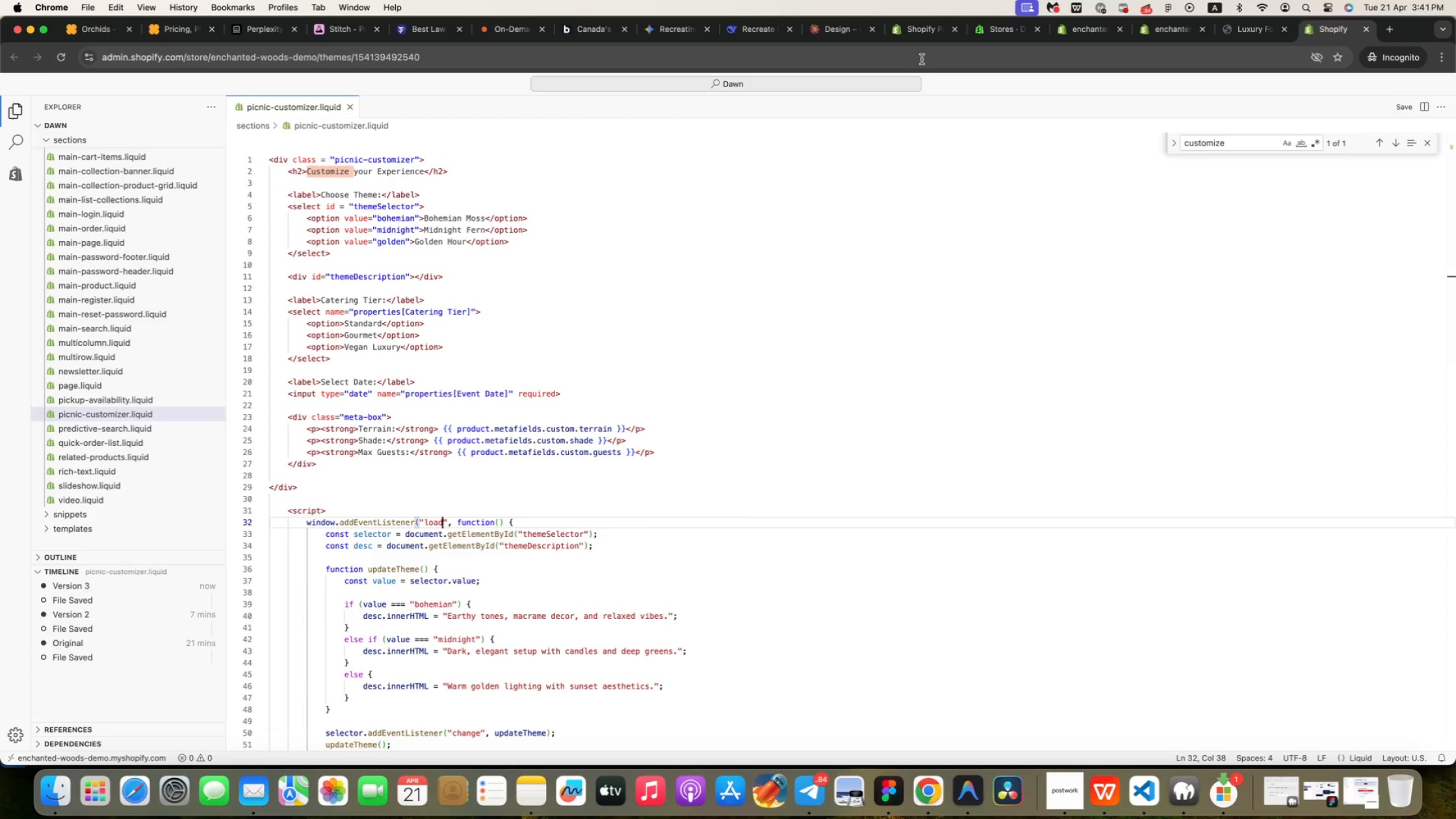 
left_click([1242, 27])
 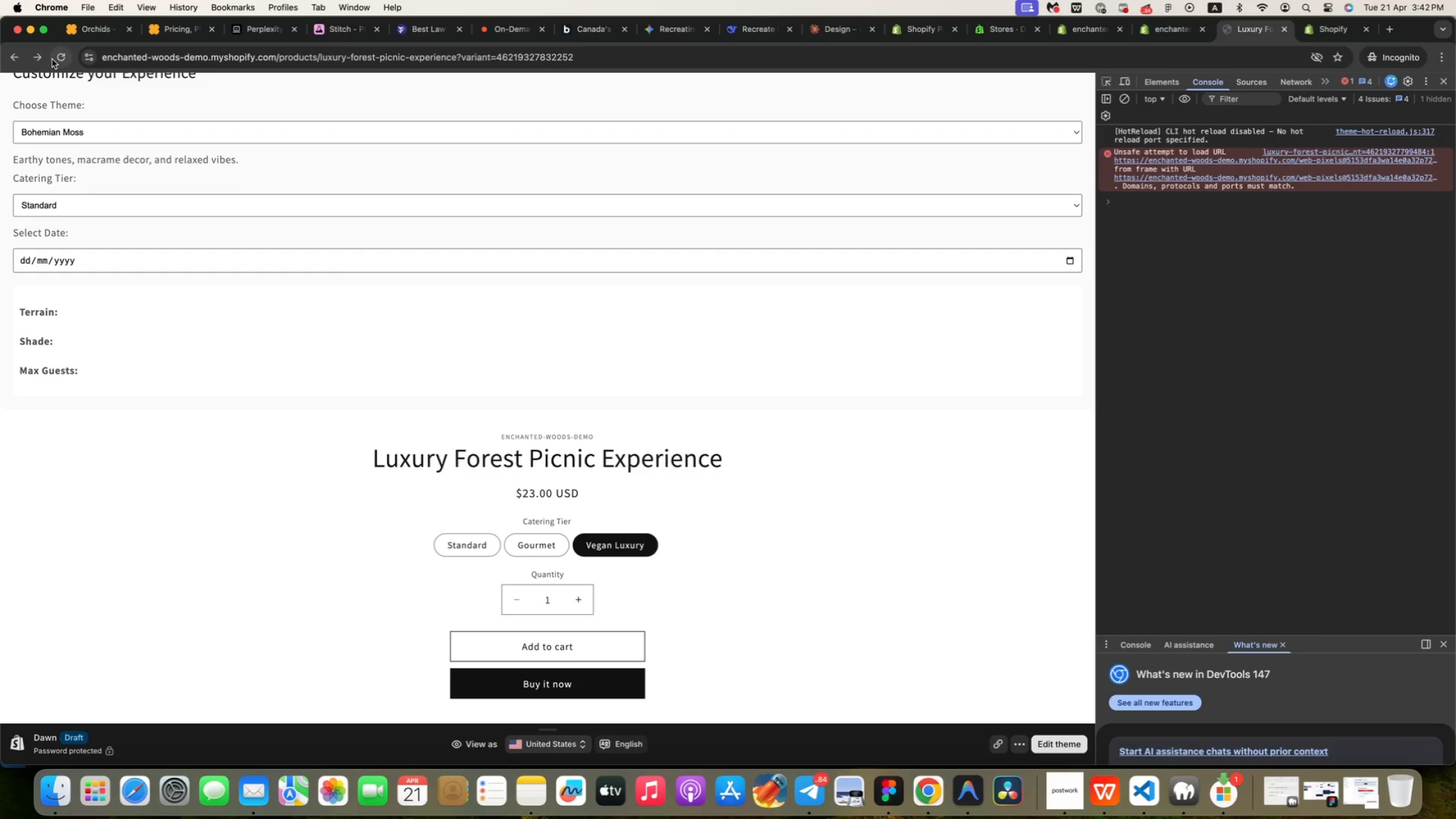 
left_click([58, 58])
 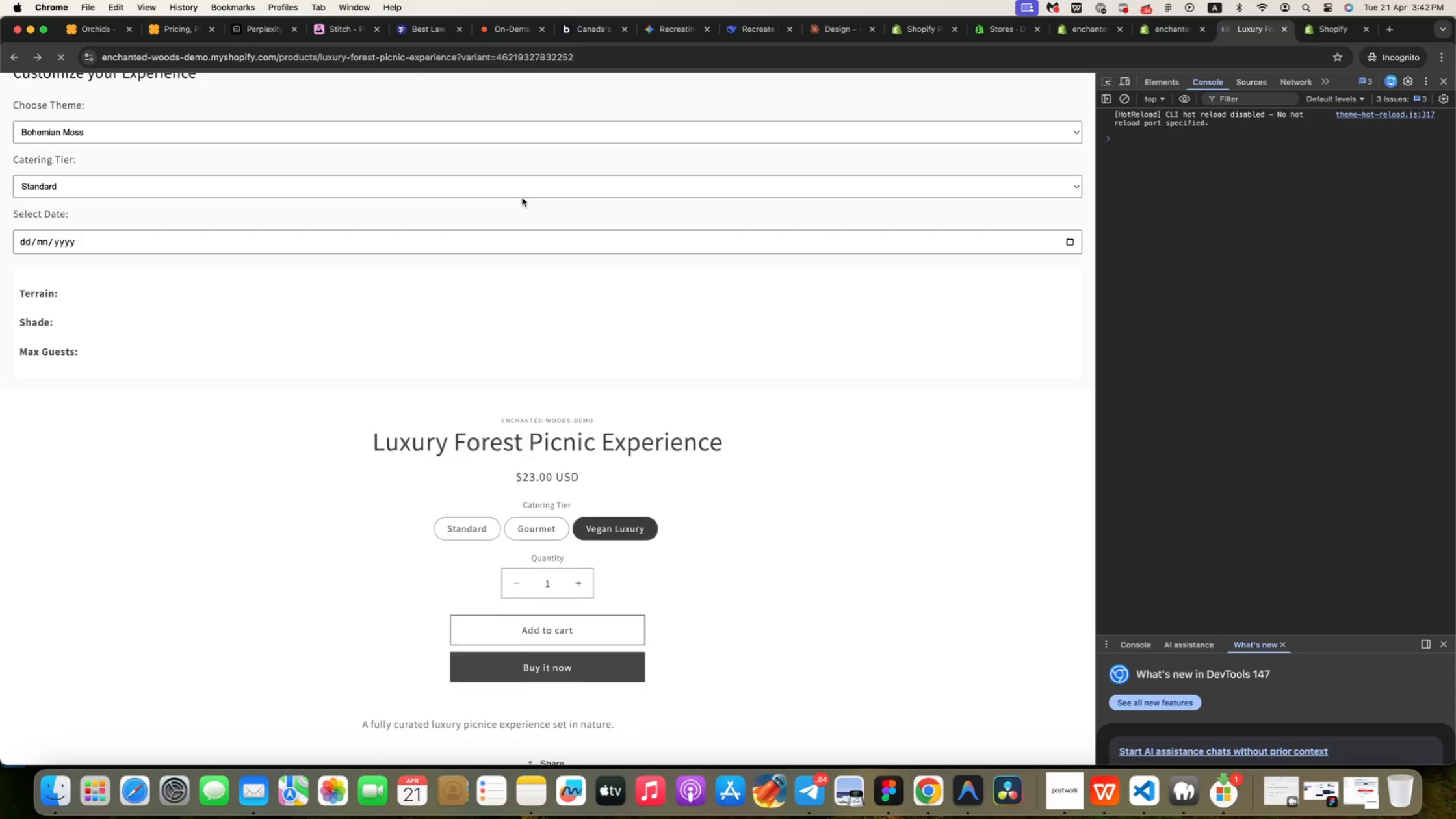 
scroll: coordinate [522, 198], scroll_direction: up, amount: 44.0
 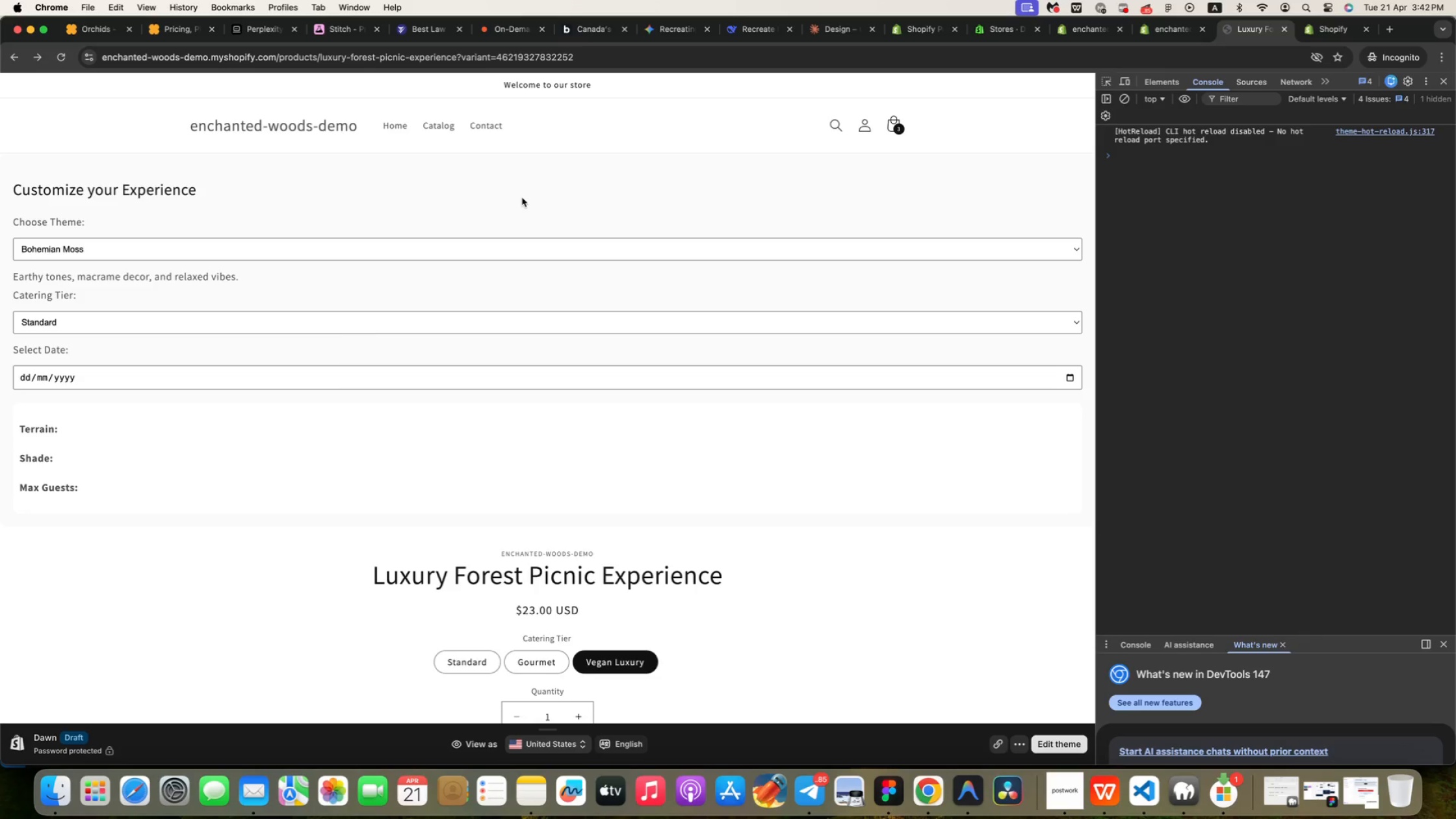 
wait(7.2)
 